 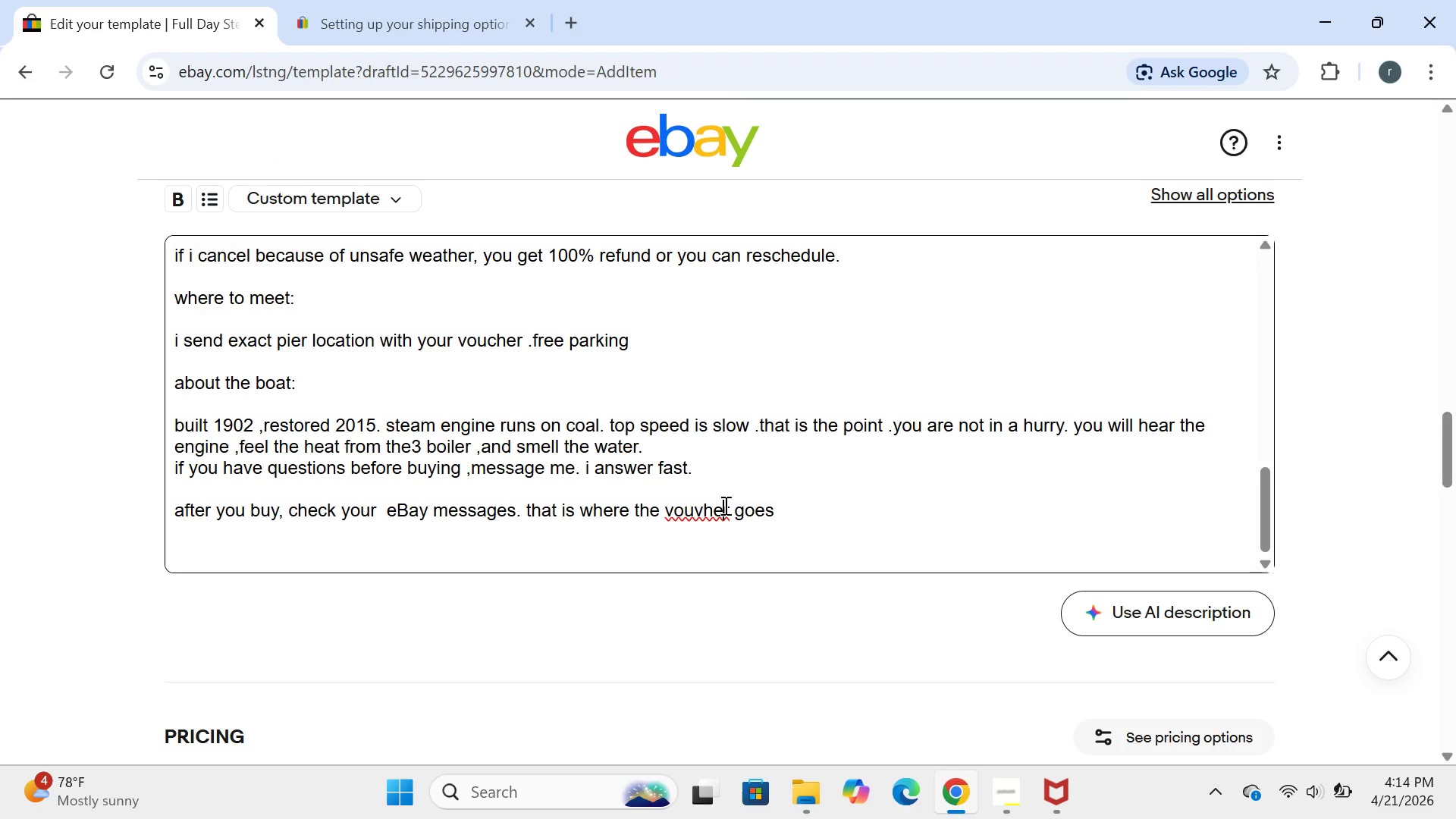 
left_click([726, 518])
 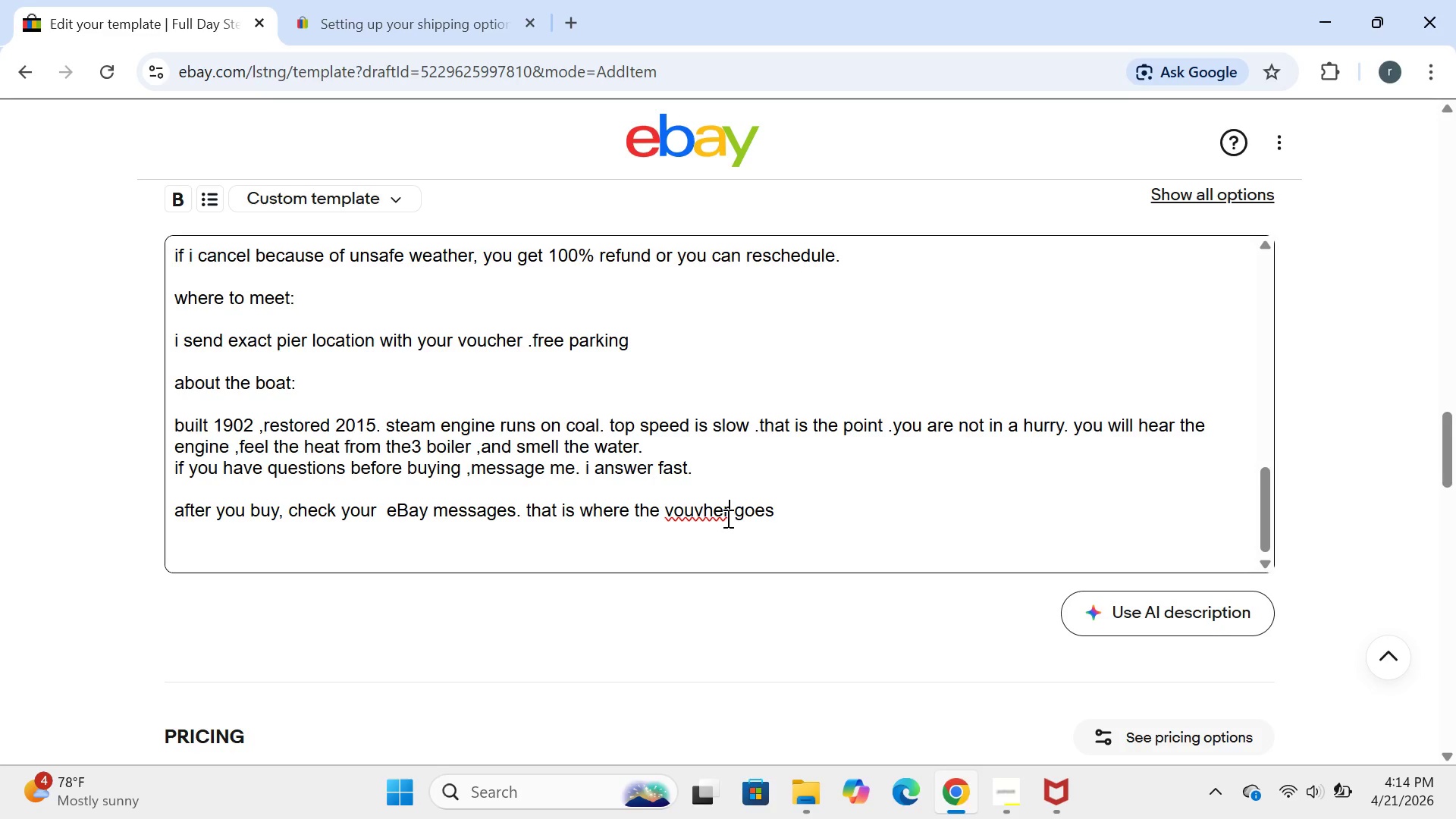 
key(Backspace)
key(Backspace)
key(Backspace)
key(Backspace)
type(cher)
 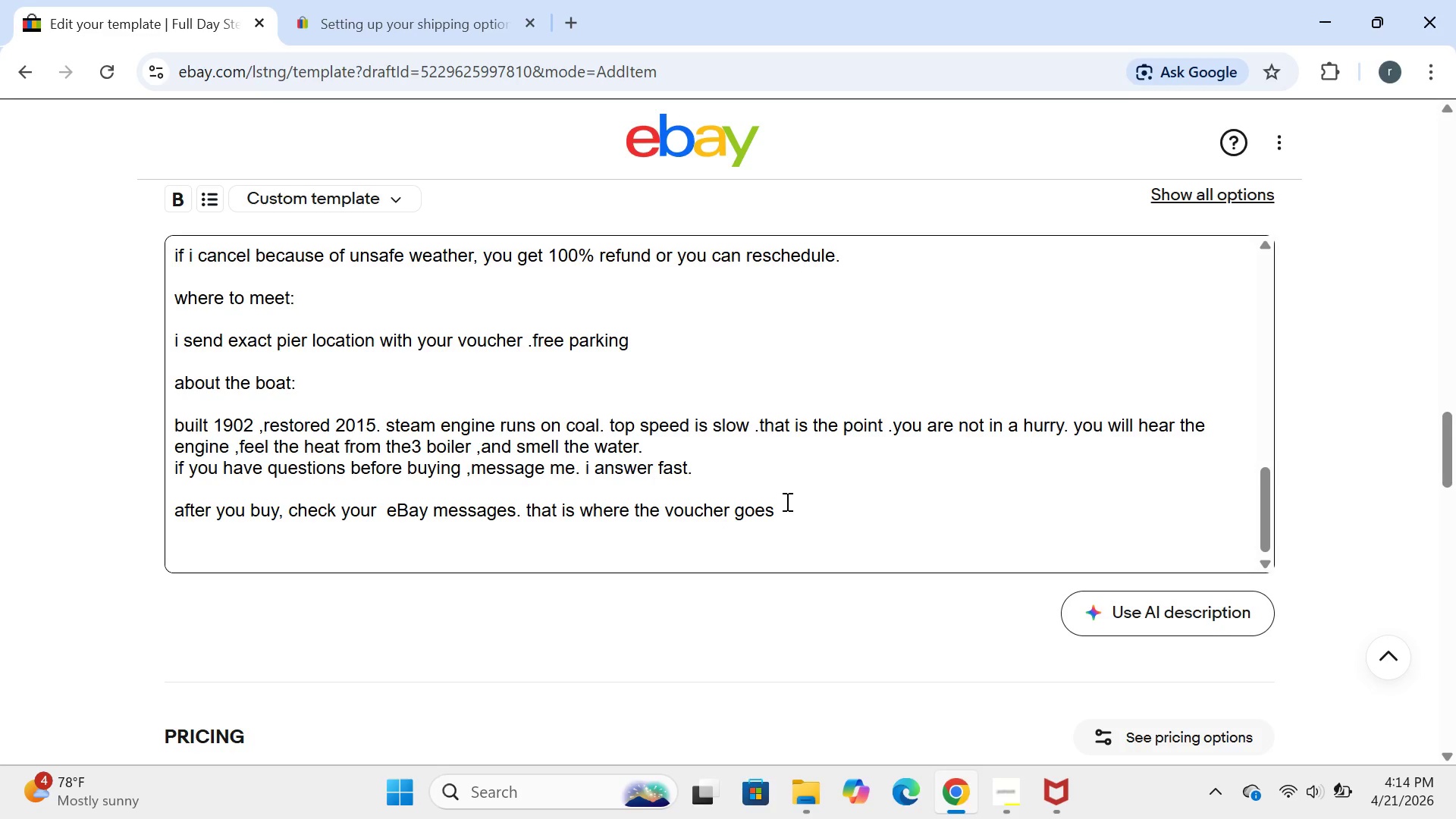 
left_click([786, 501])
 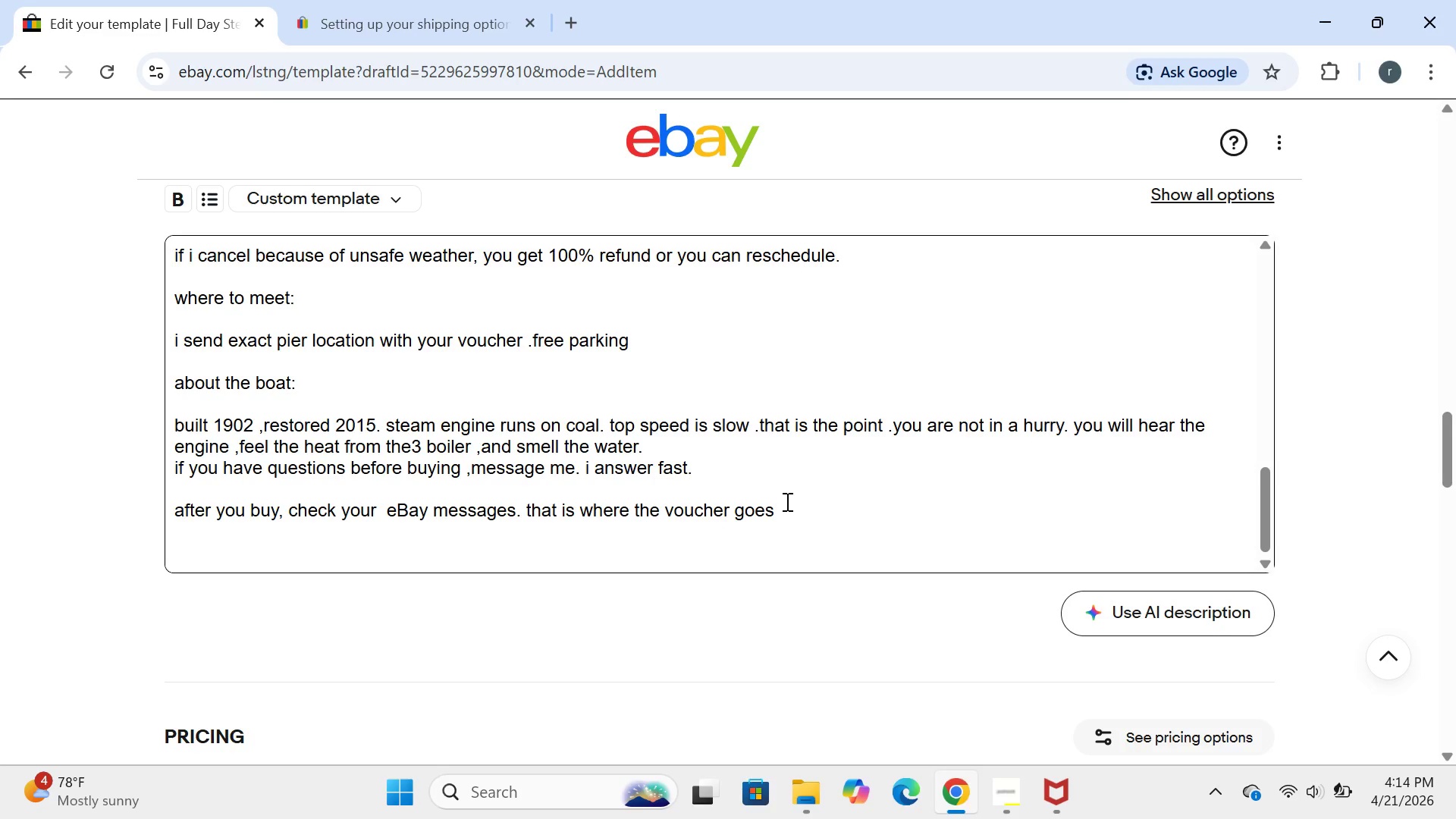 
key(Period)
 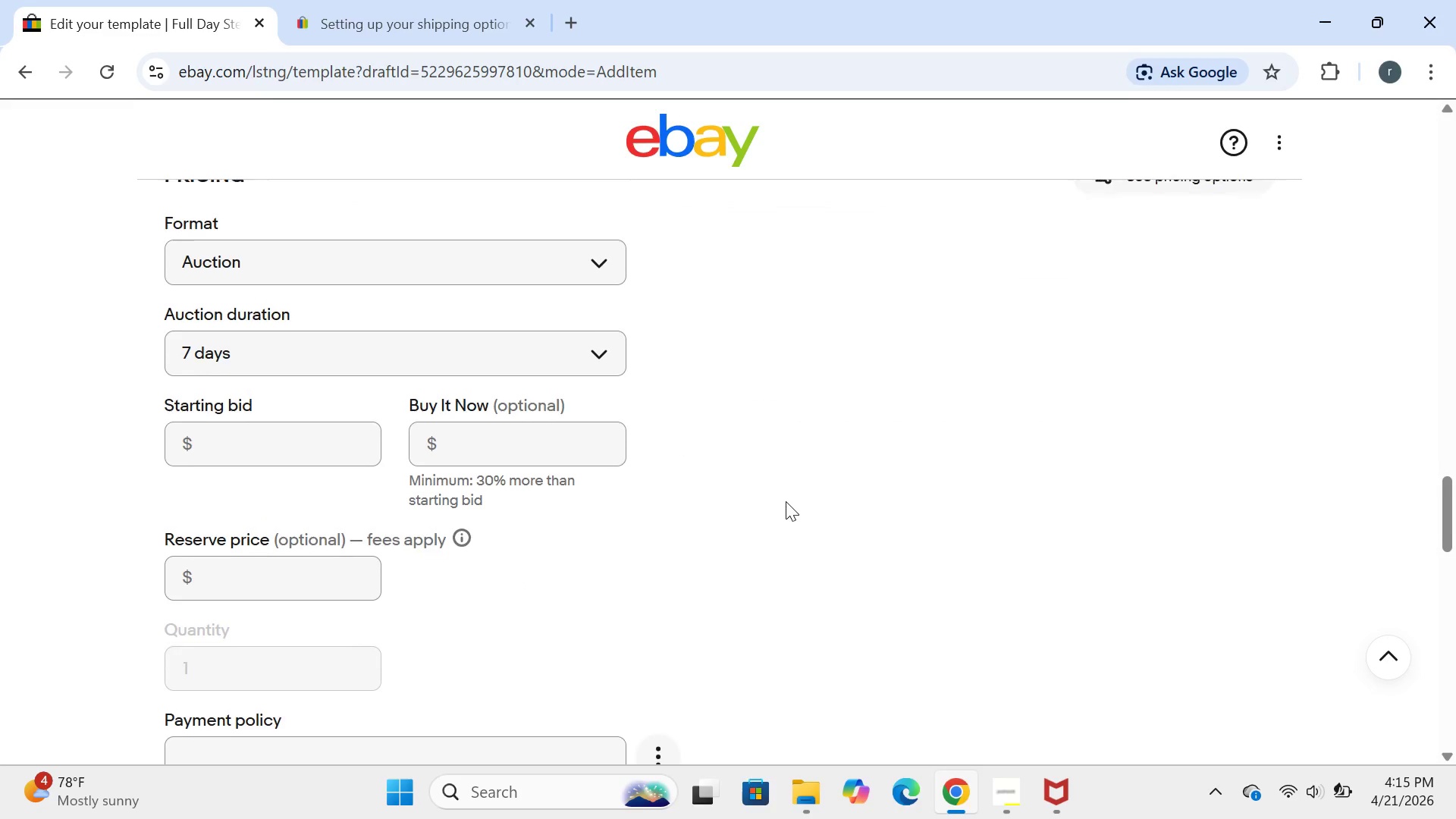 
wait(24.12)
 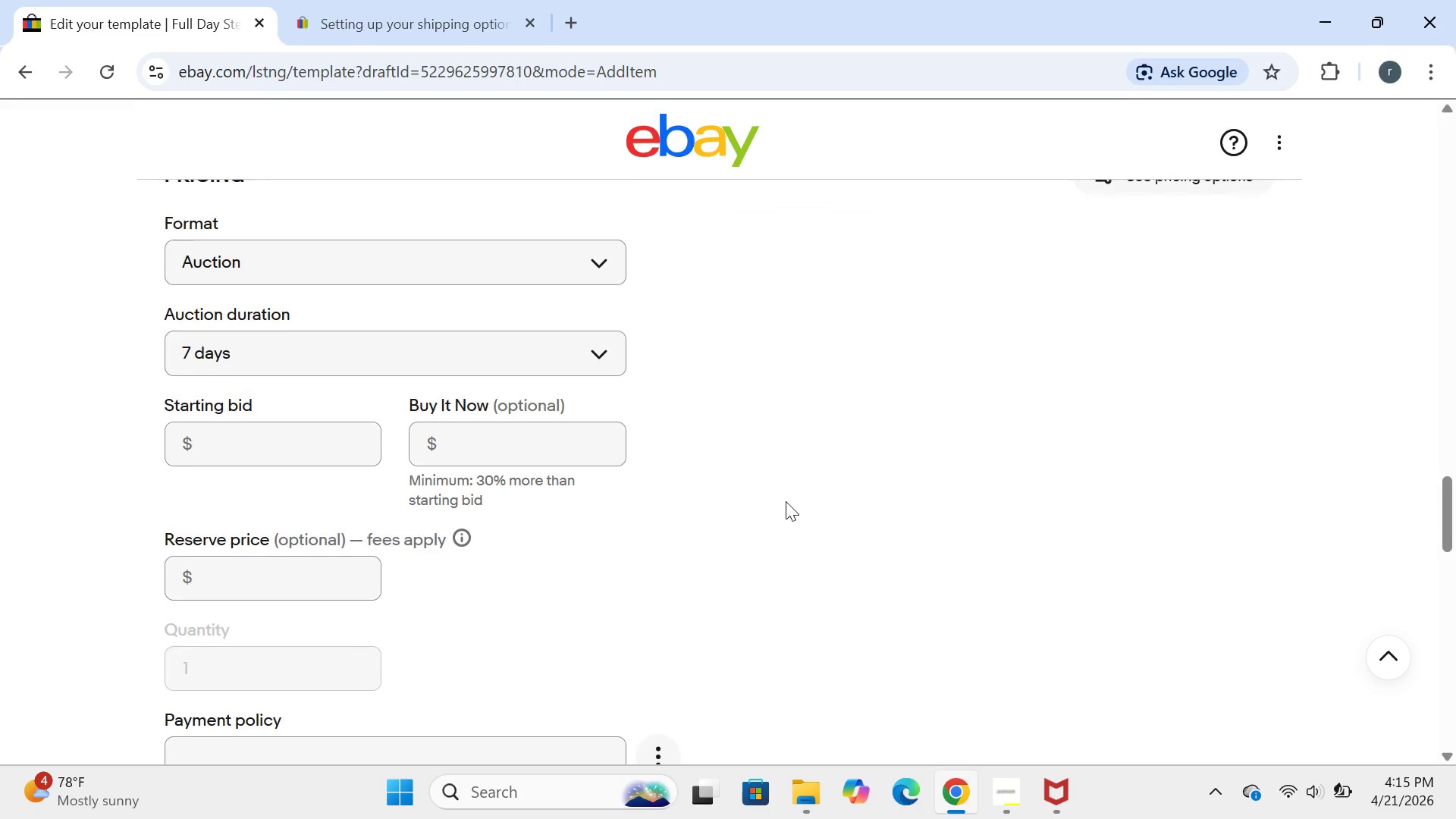 
left_click([569, 275])
 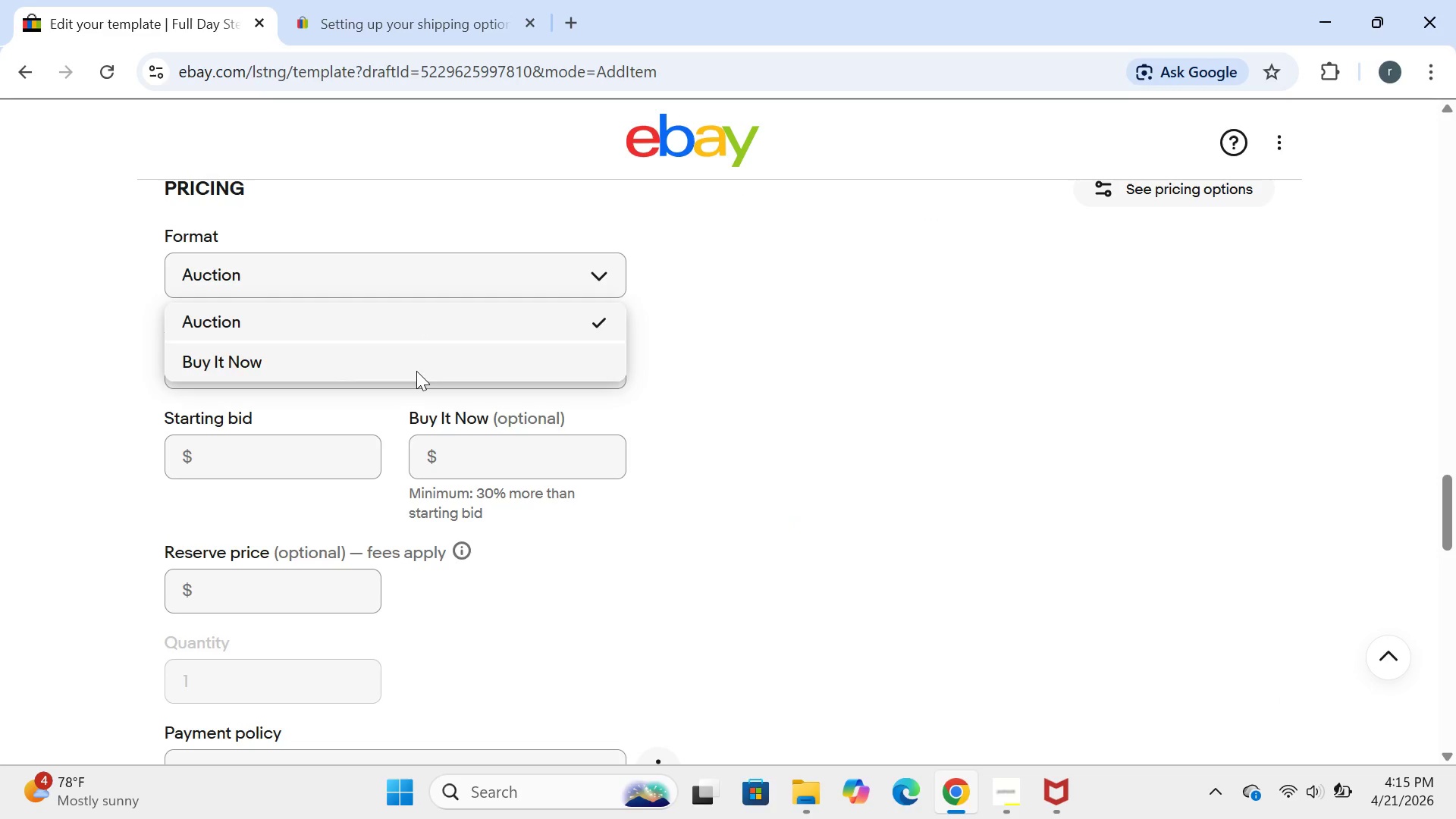 
double_click([416, 367])
 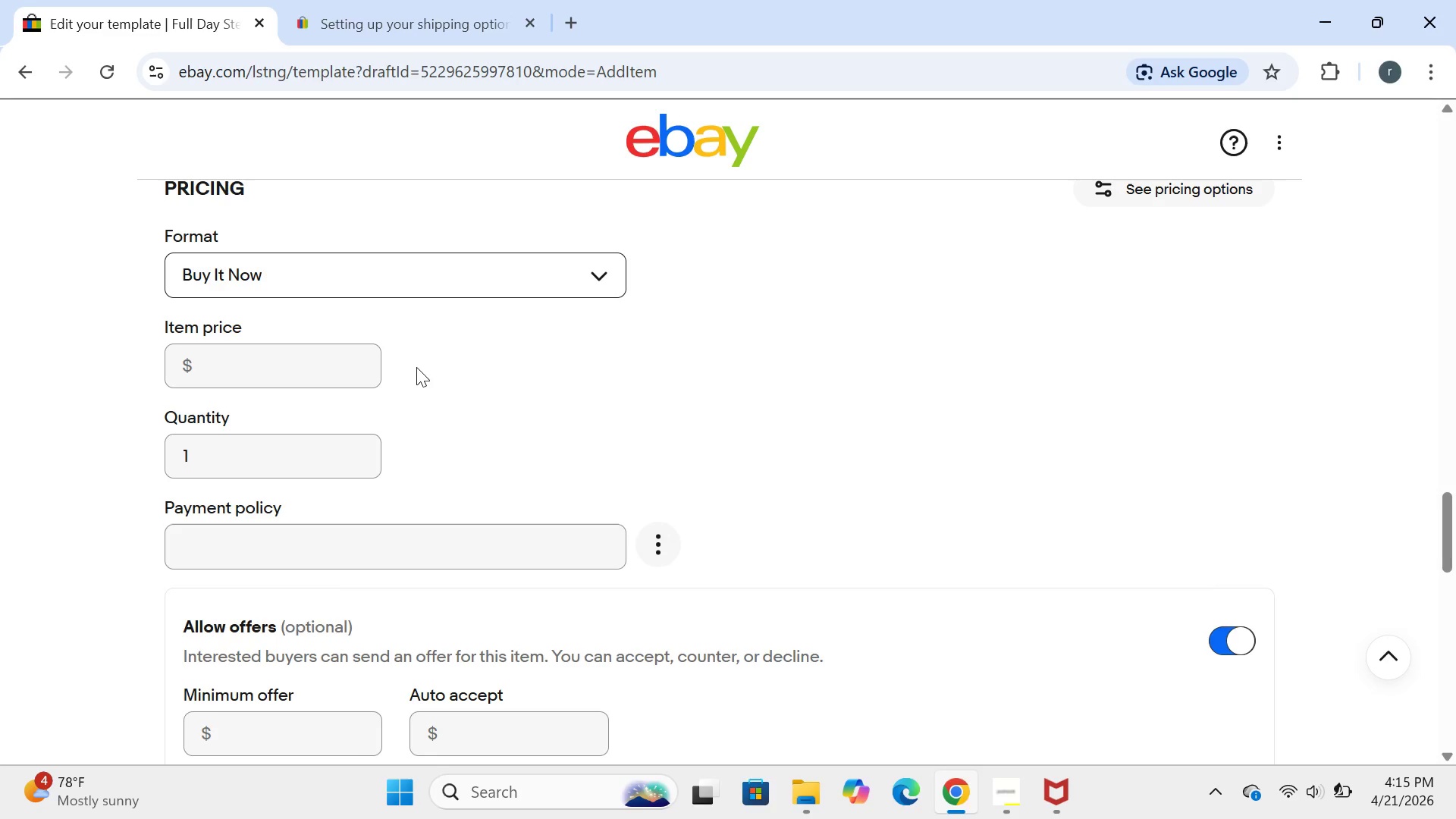 
wait(23.19)
 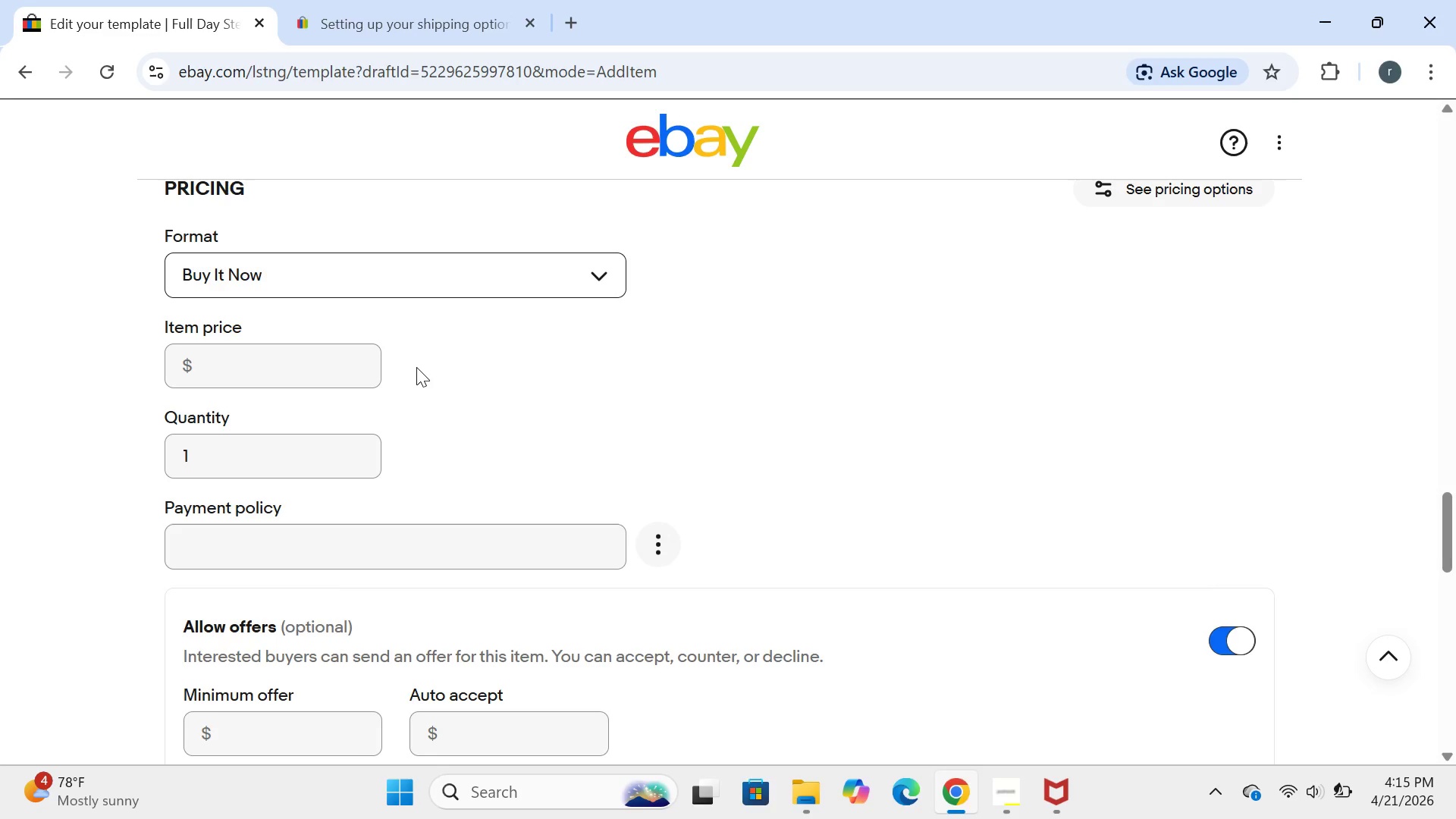 
left_click([203, 369])
 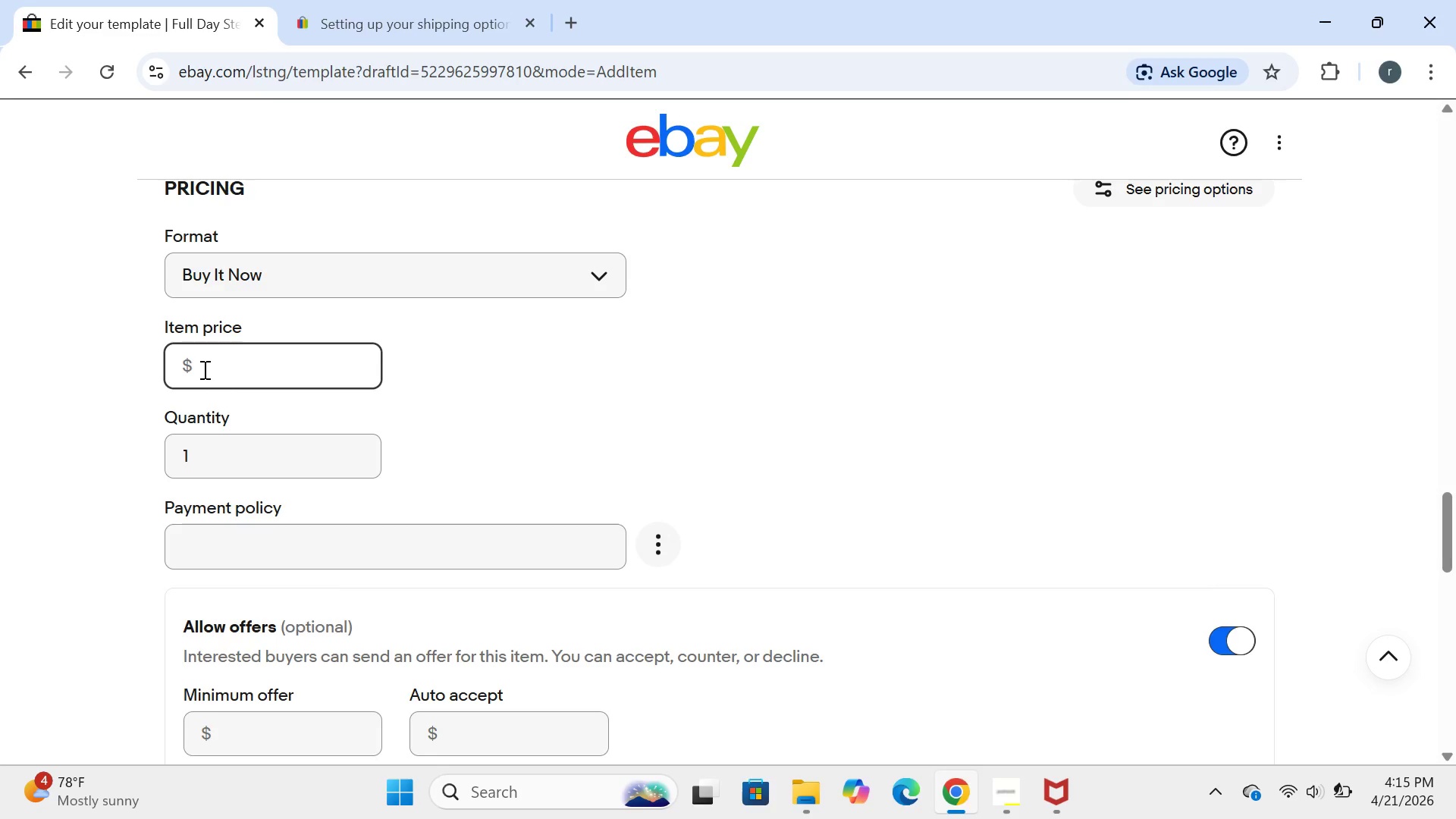 
wait(10.06)
 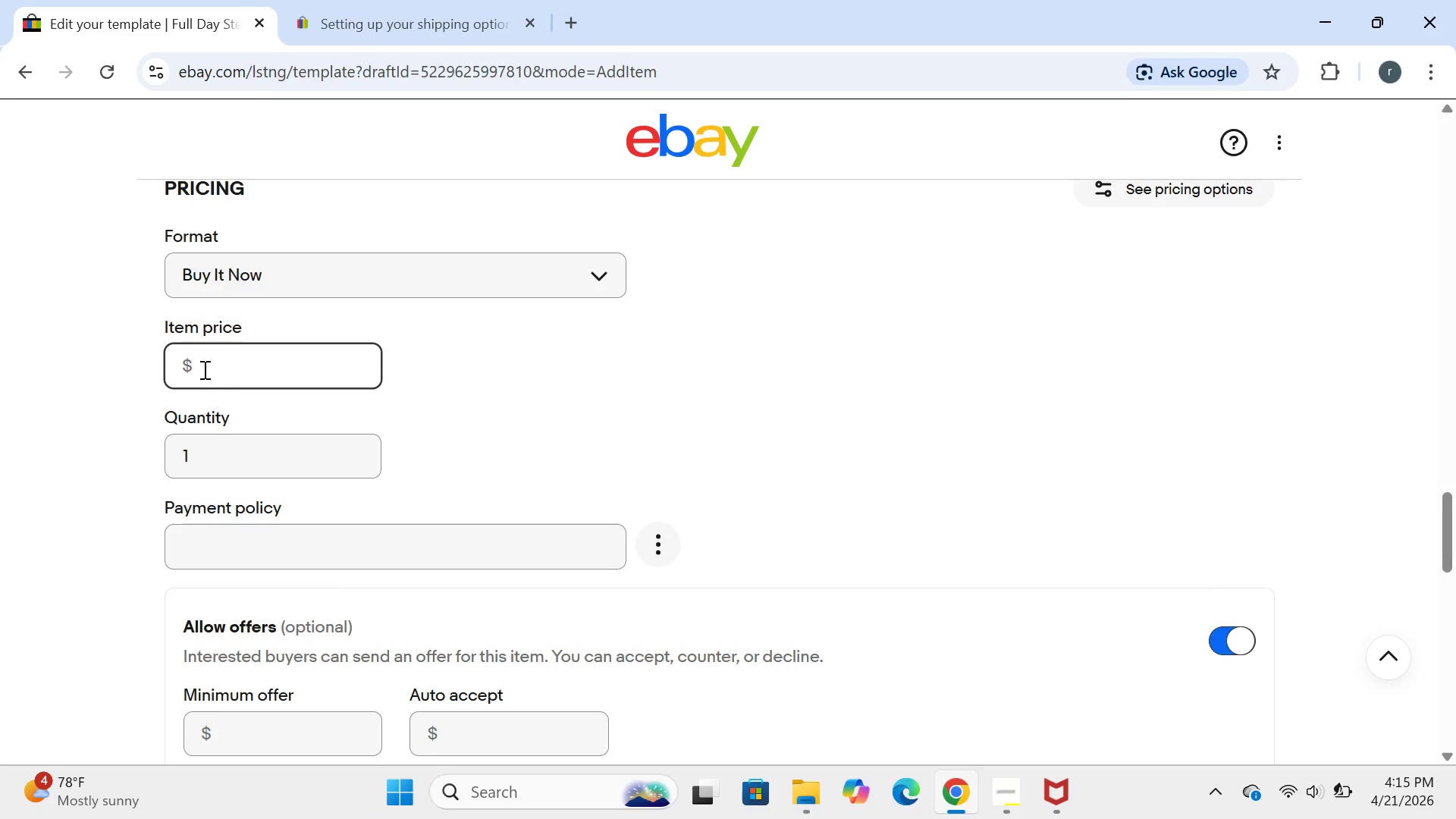 
type(895.00)
 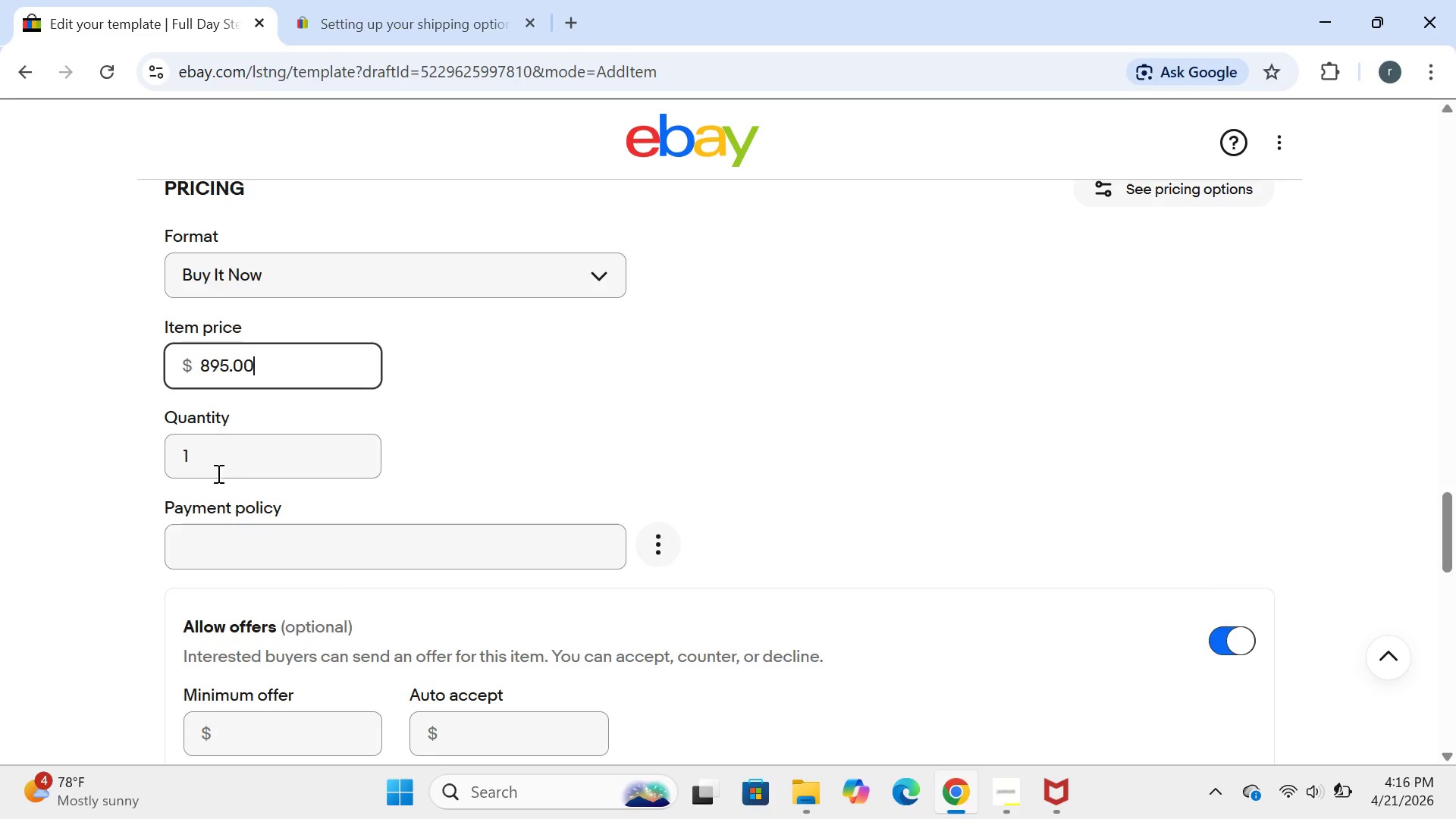 
left_click([209, 458])
 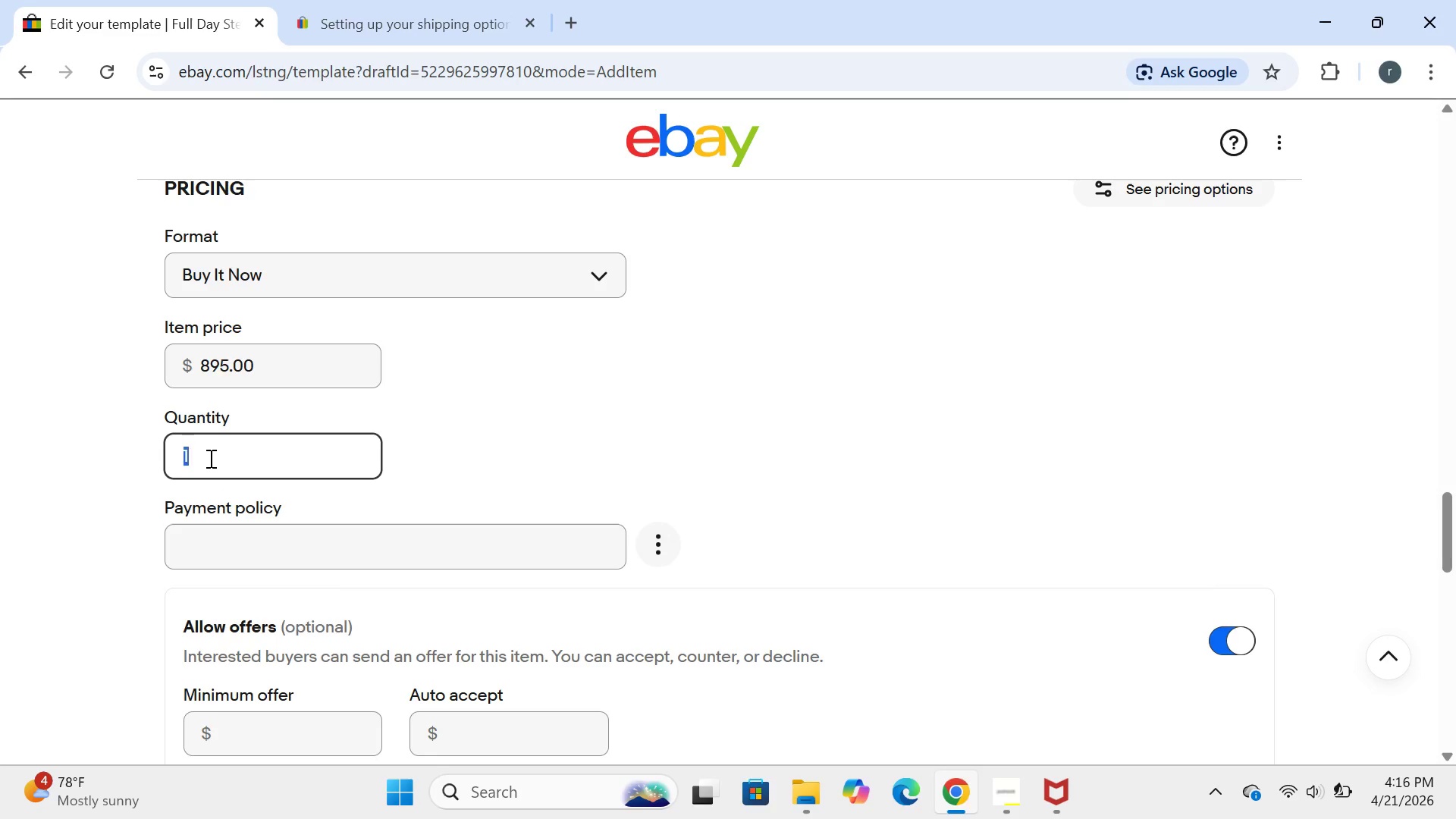 
key(Backspace)
 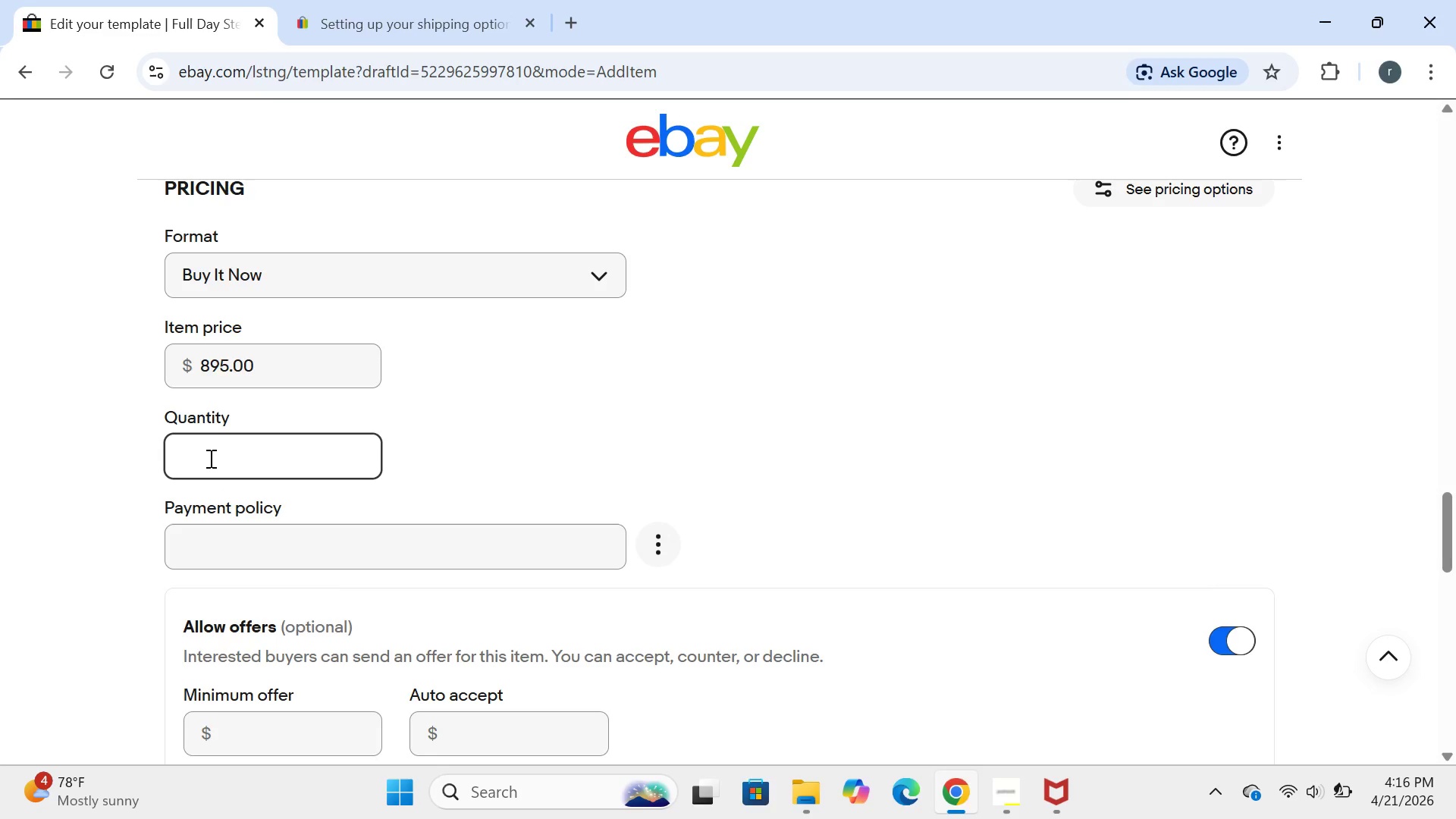 
key(5)
 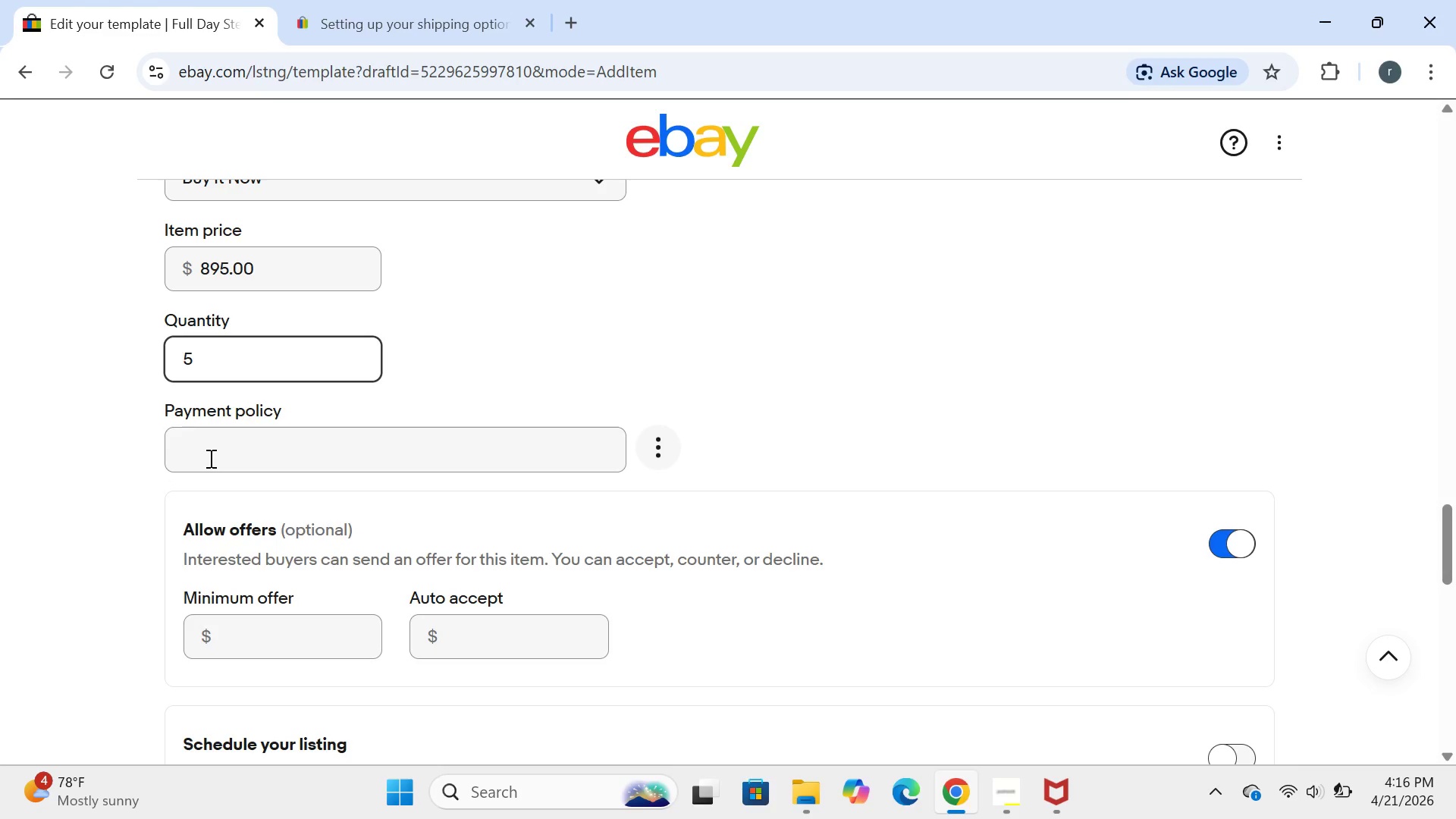 
wait(8.8)
 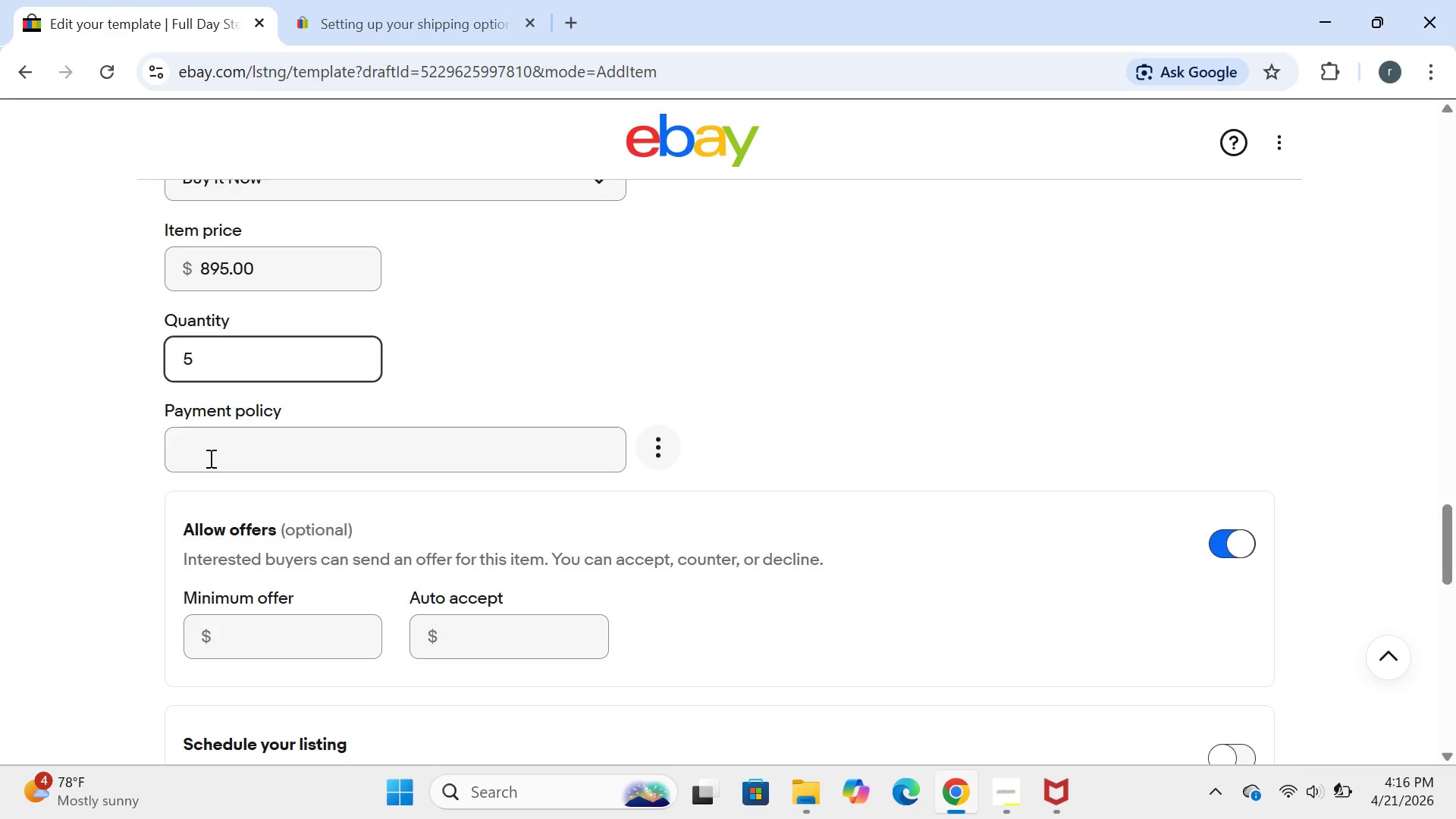 
left_click([1216, 413])
 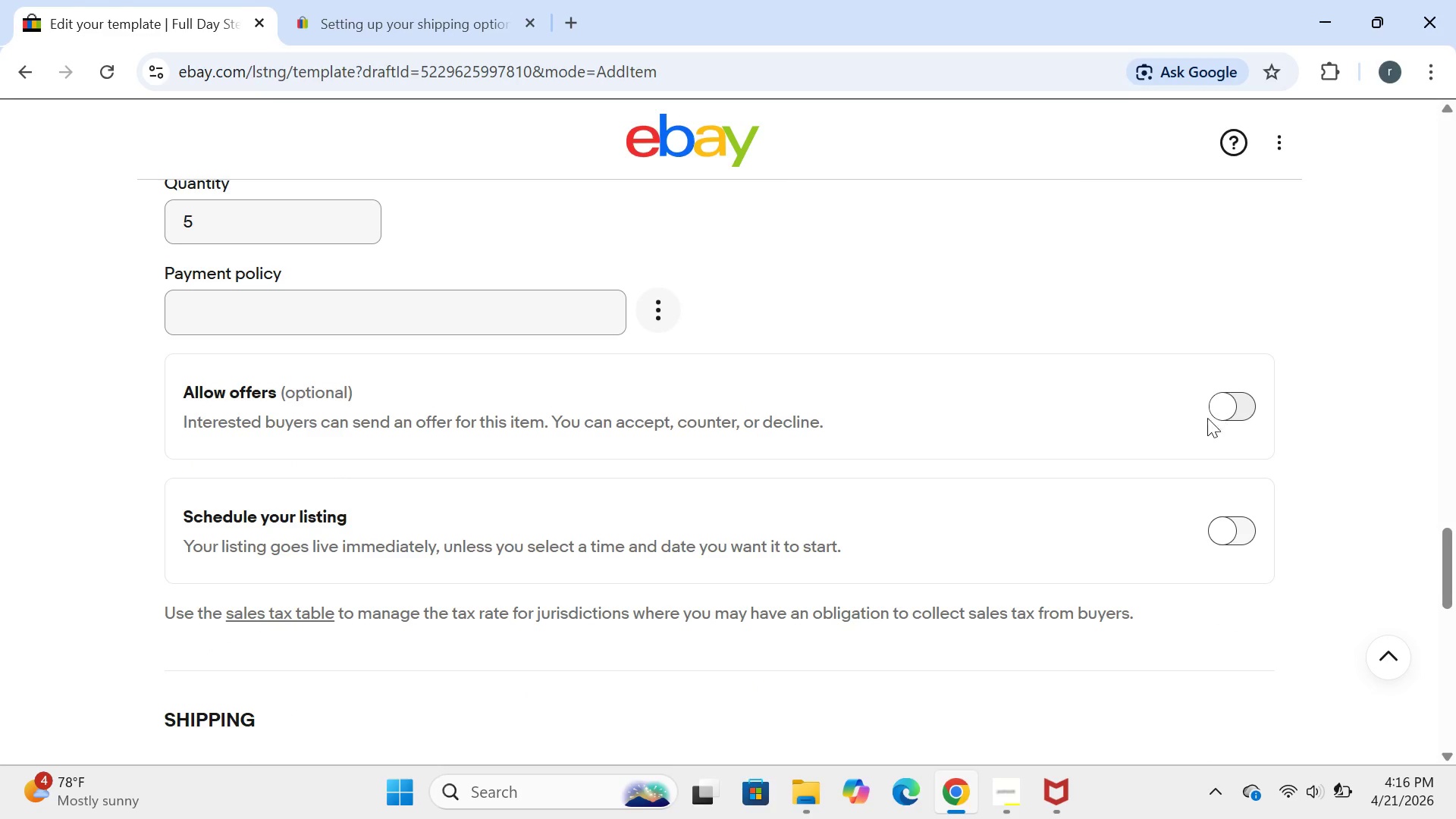 
mouse_move([1012, 479])
 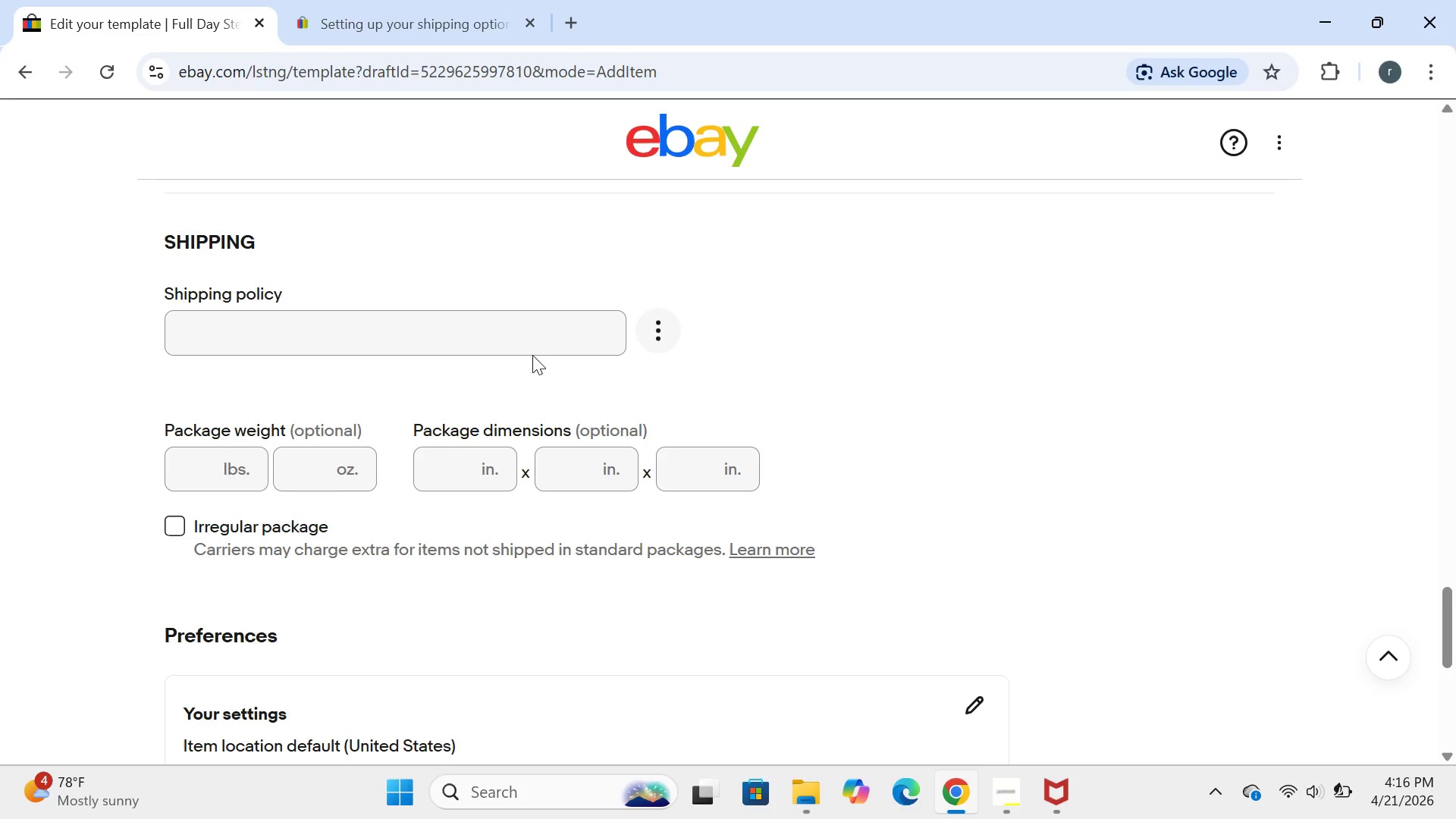 
left_click([526, 338])
 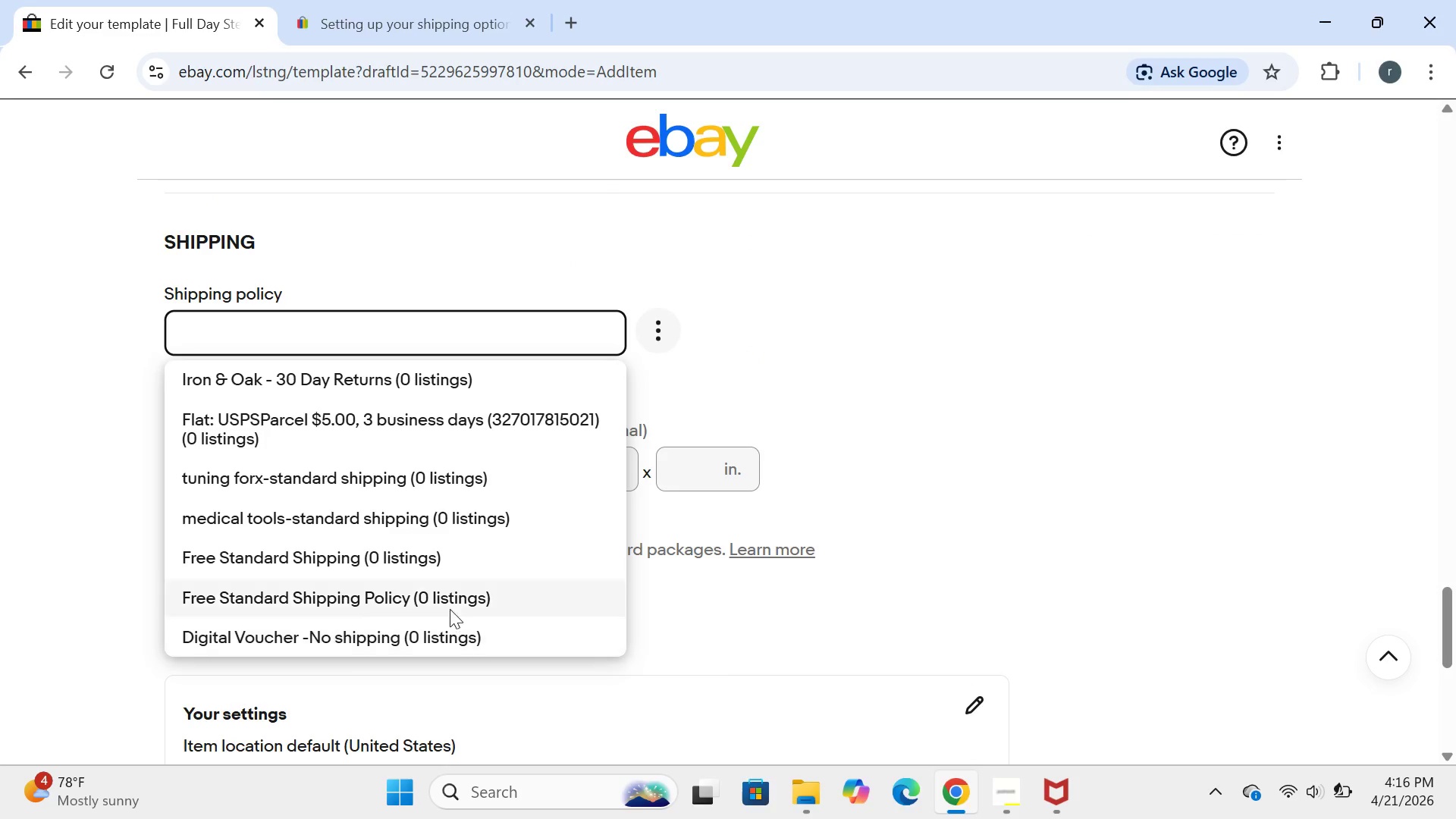 
left_click([447, 648])
 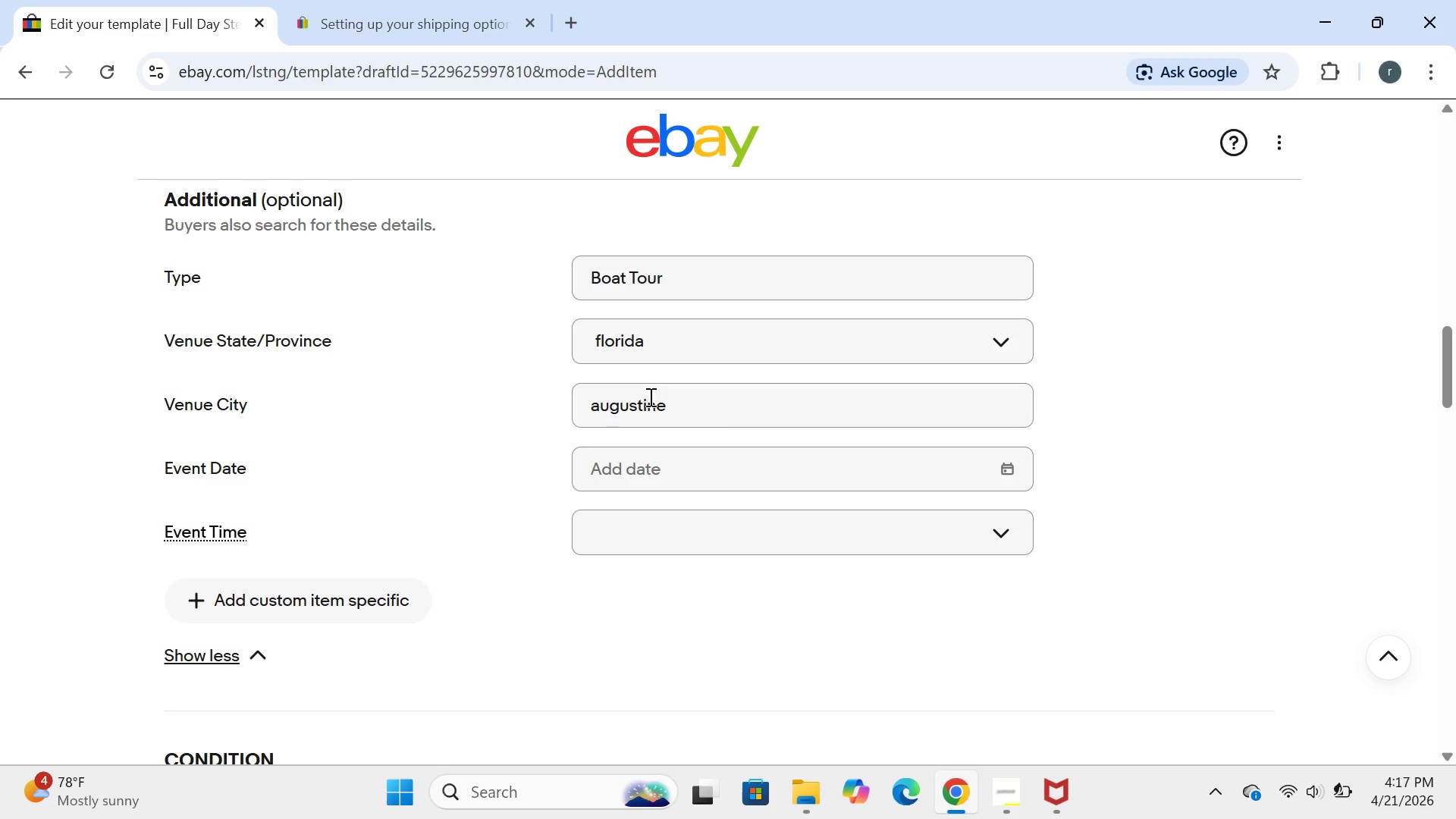 
wait(54.09)
 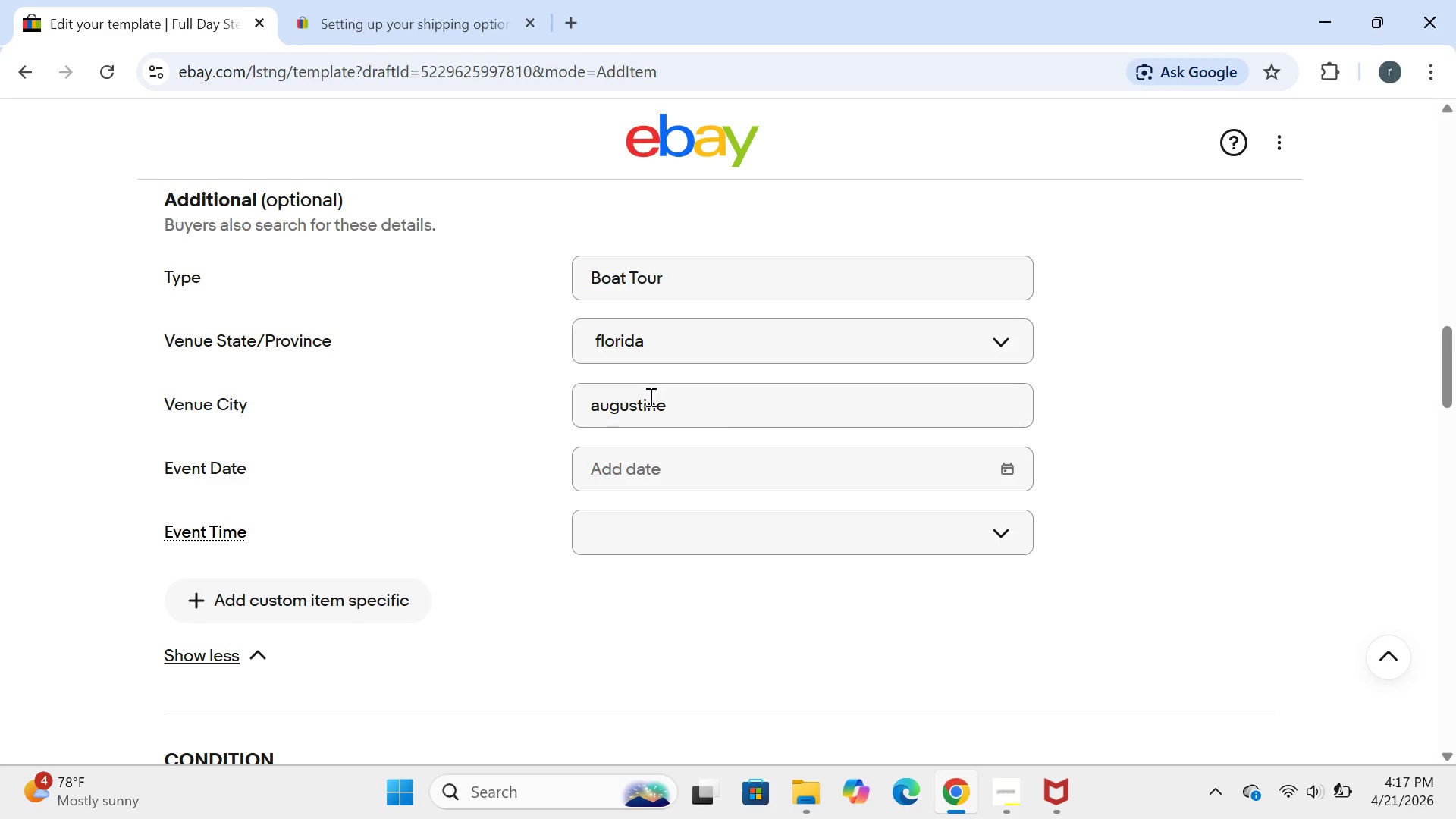 
left_click([667, 561])
 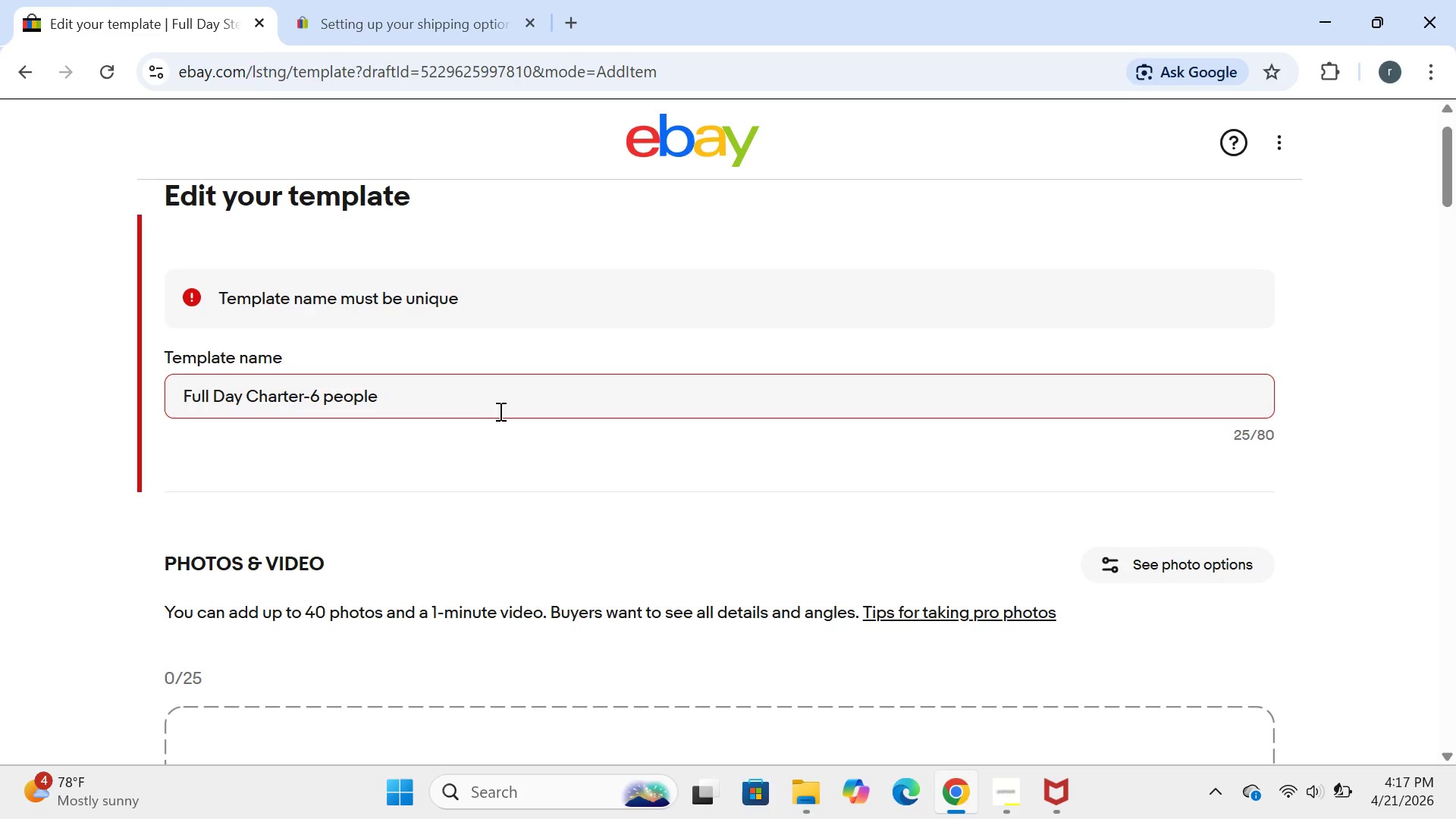 
wait(40.78)
 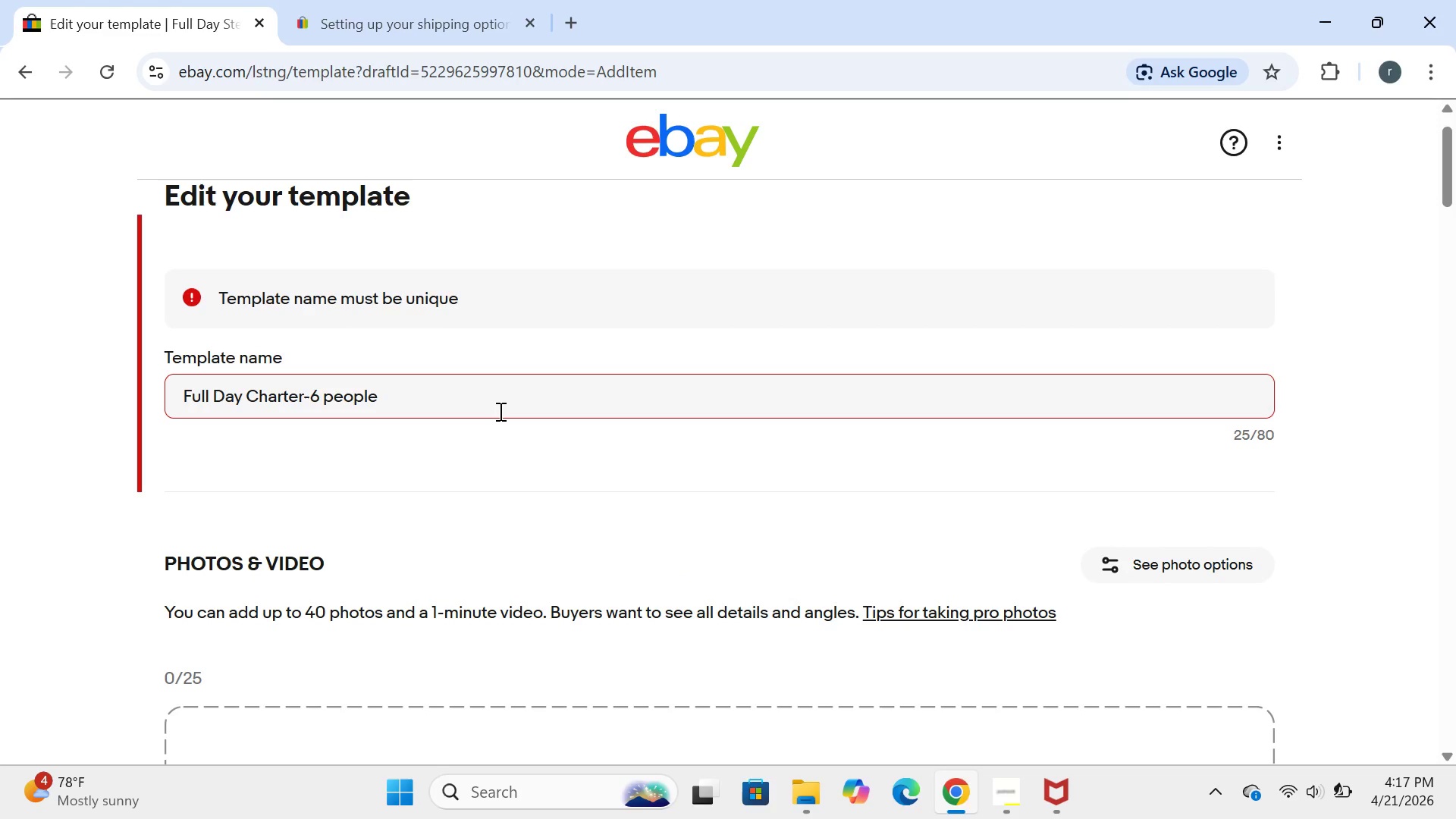 
left_click([396, 391])
 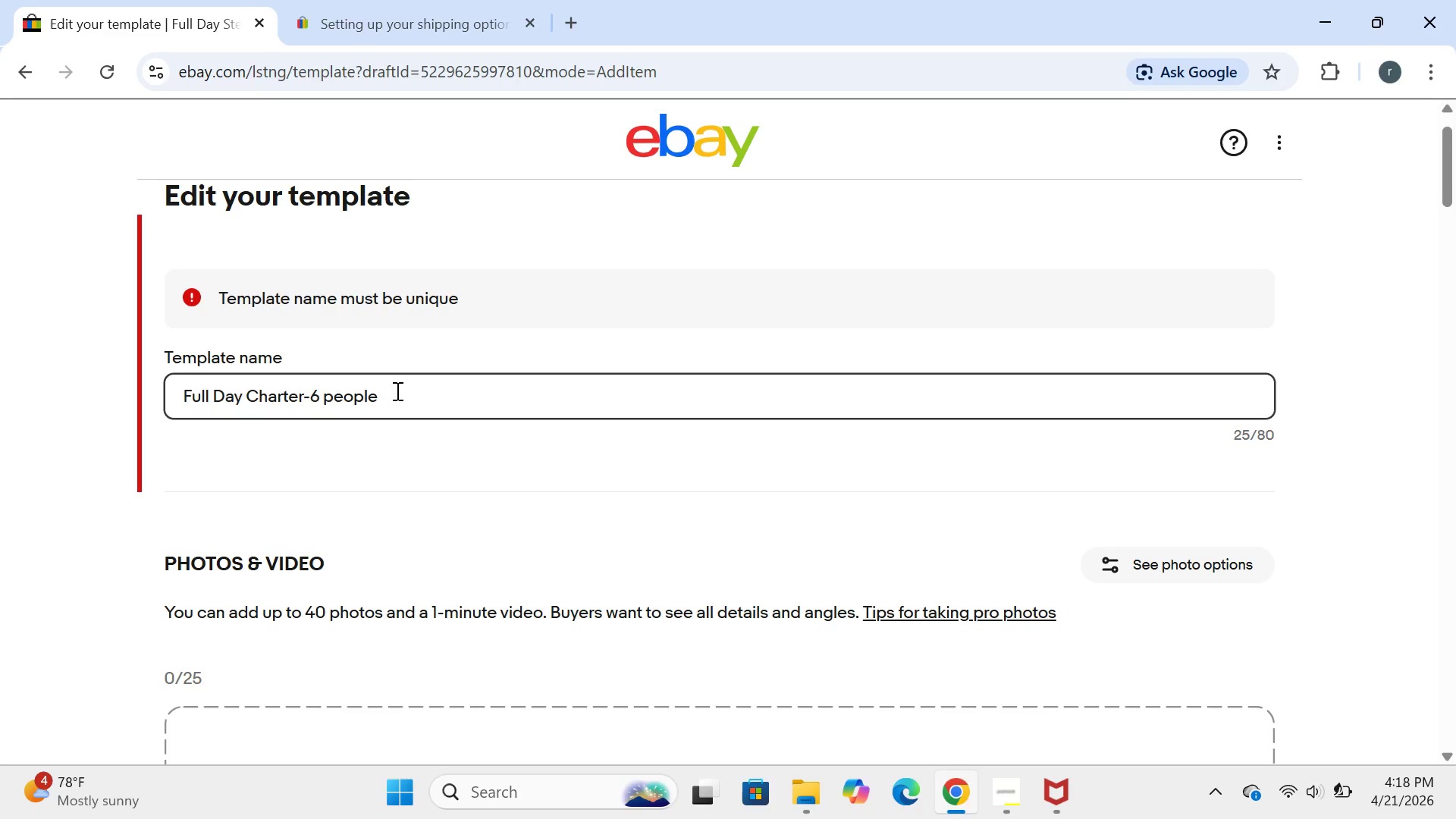 
hold_key(key=Backspace, duration=1.5)
 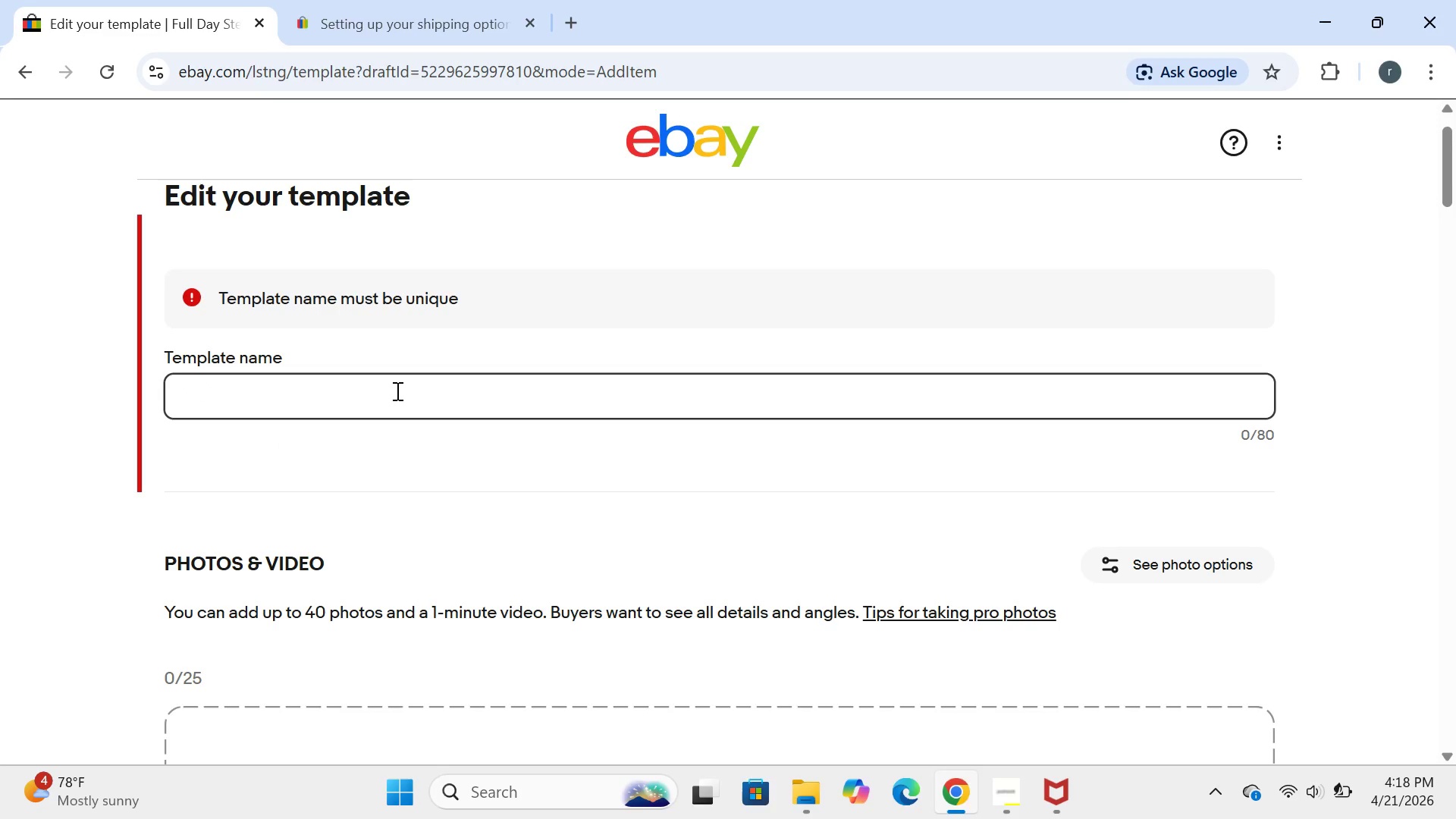 
key(Backspace)
 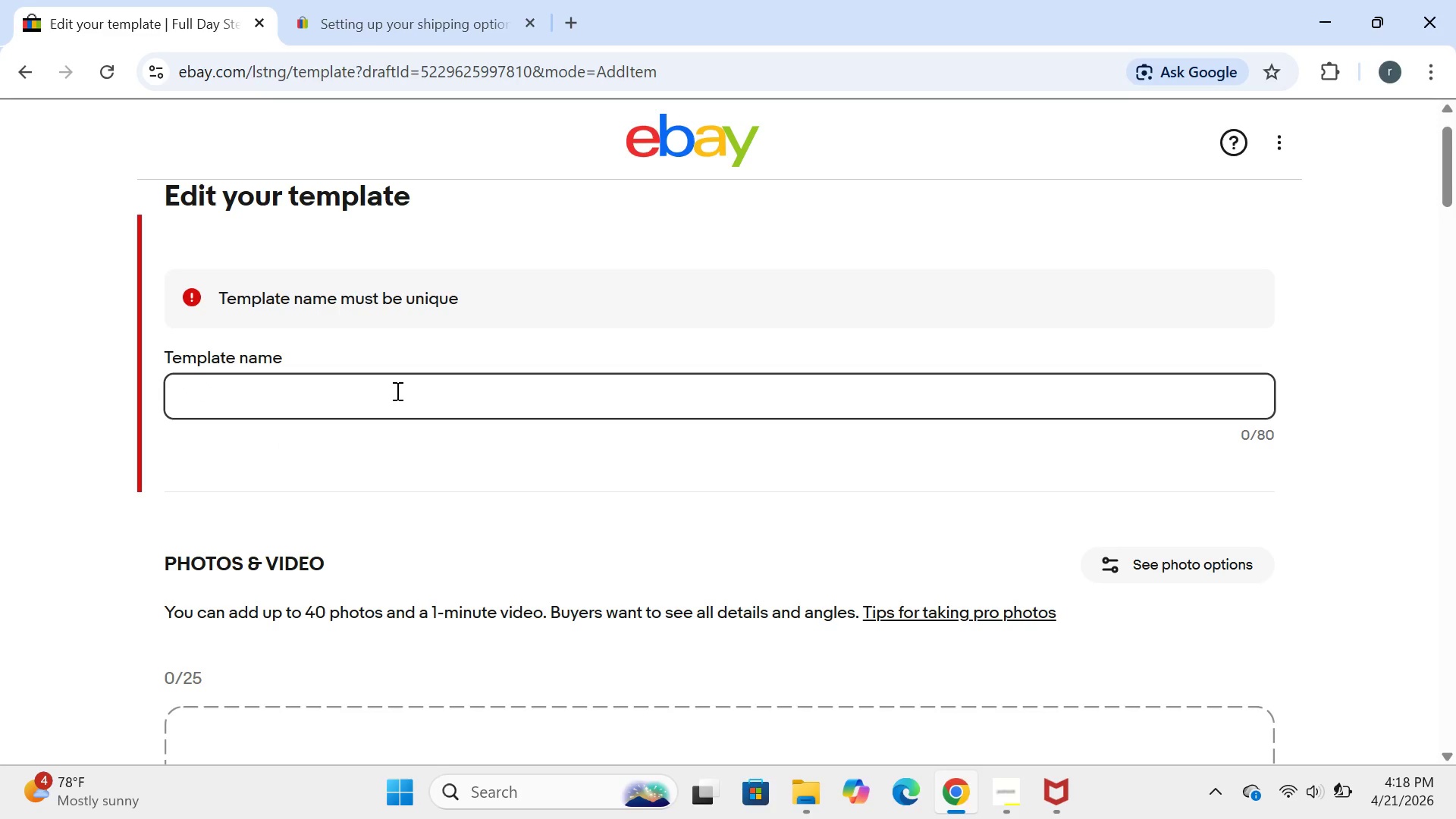 
key(Backspace)
 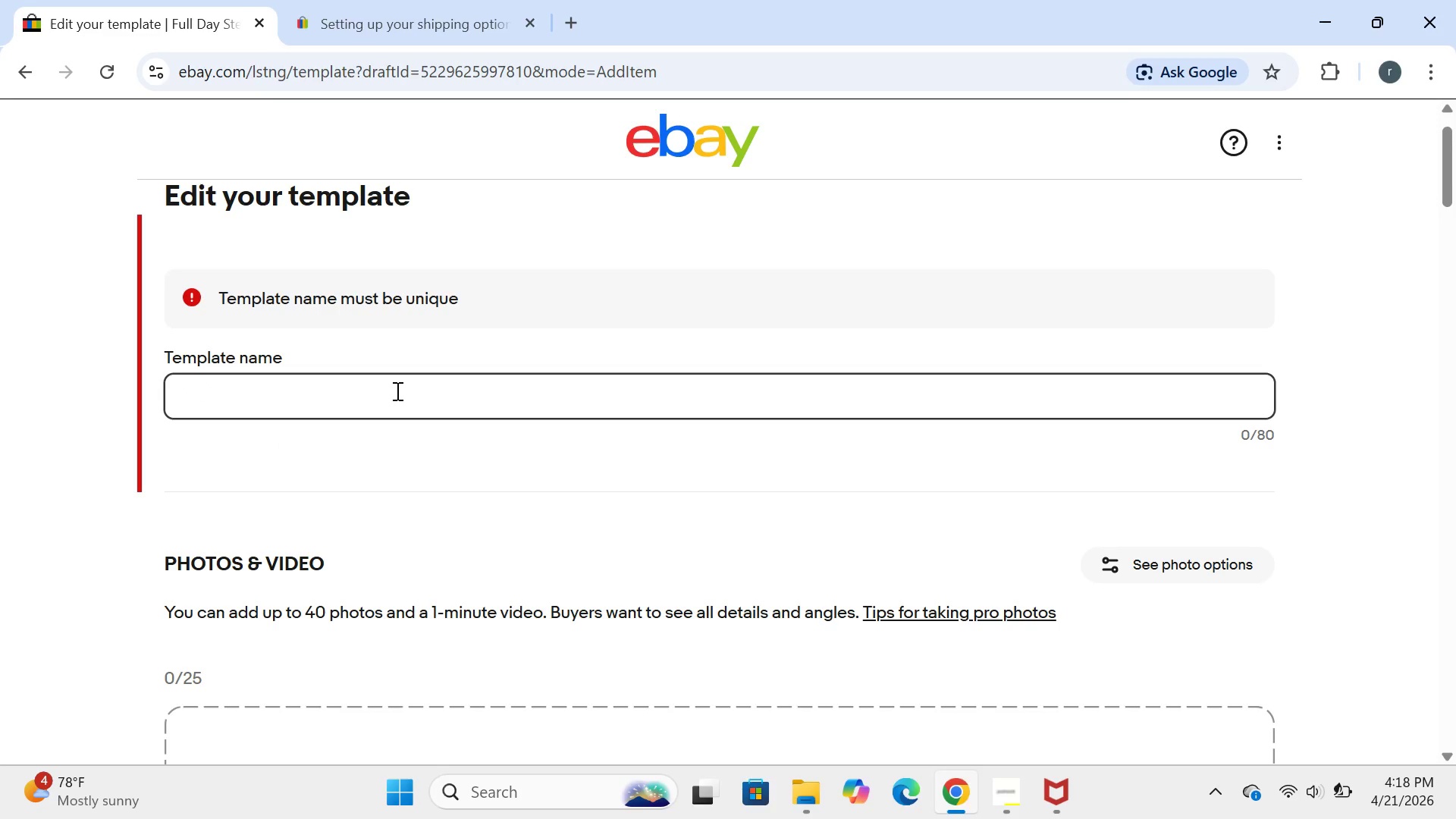 
key(Backspace)
 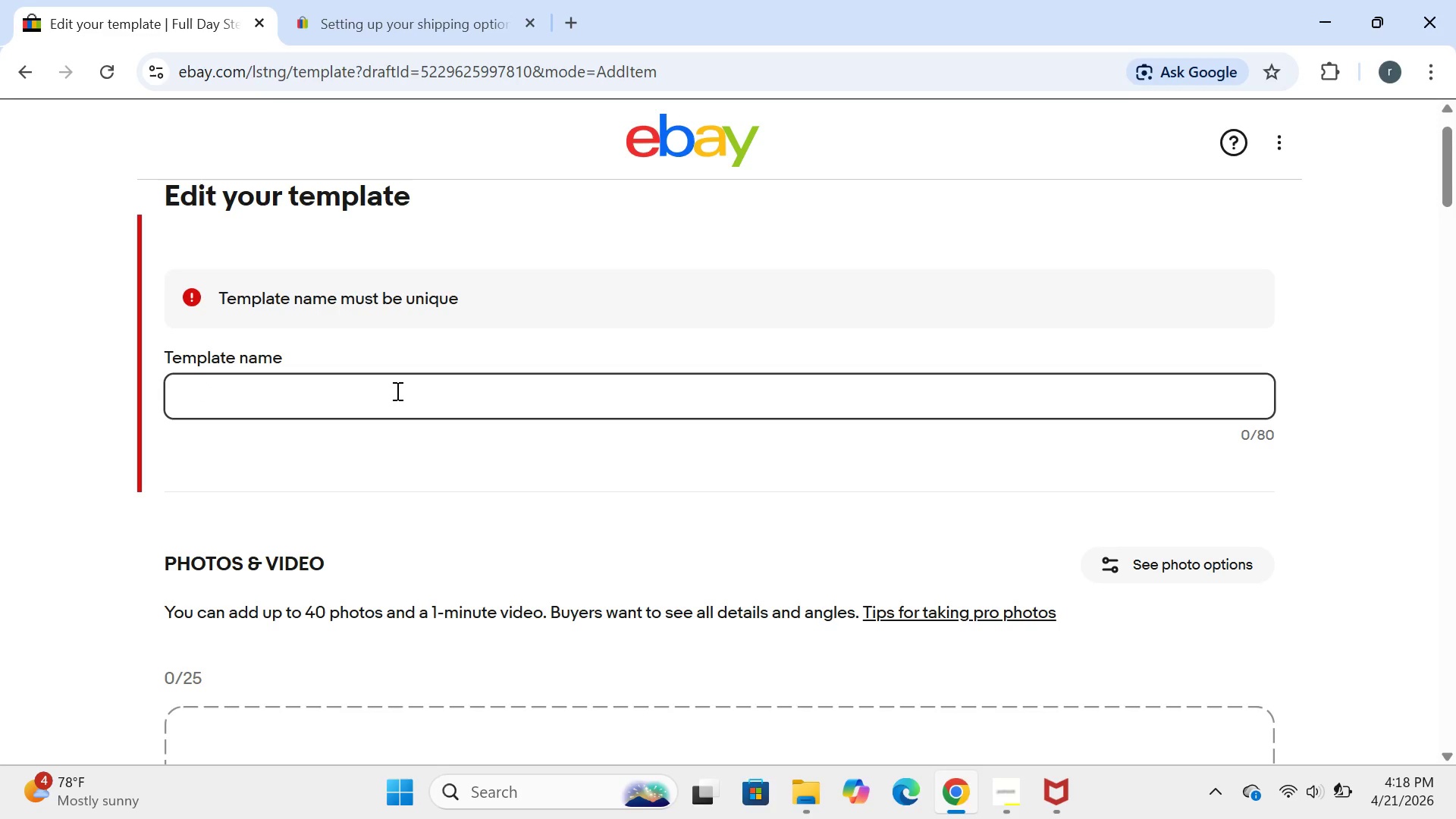 
key(Backspace)
 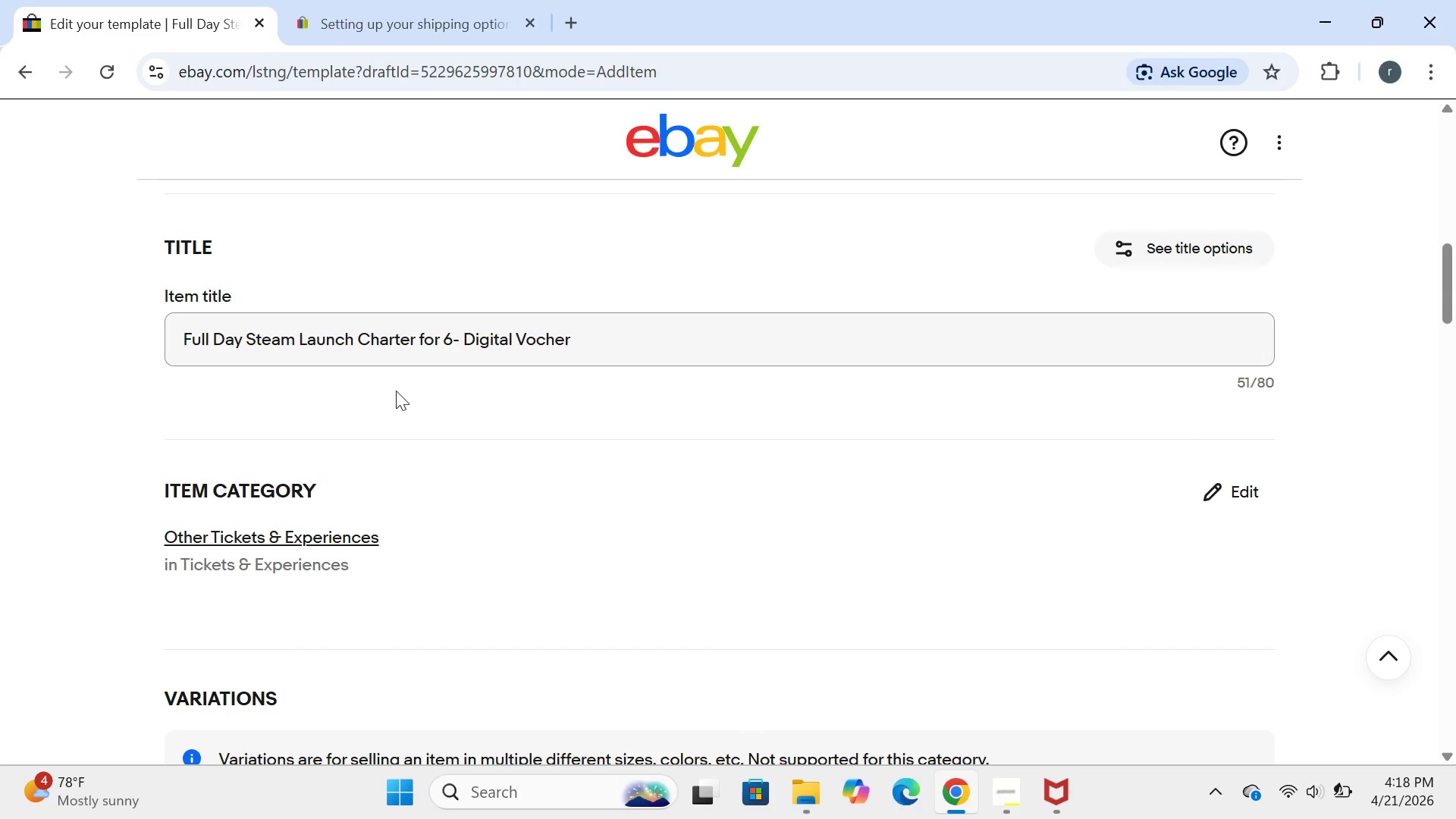 
wait(14.11)
 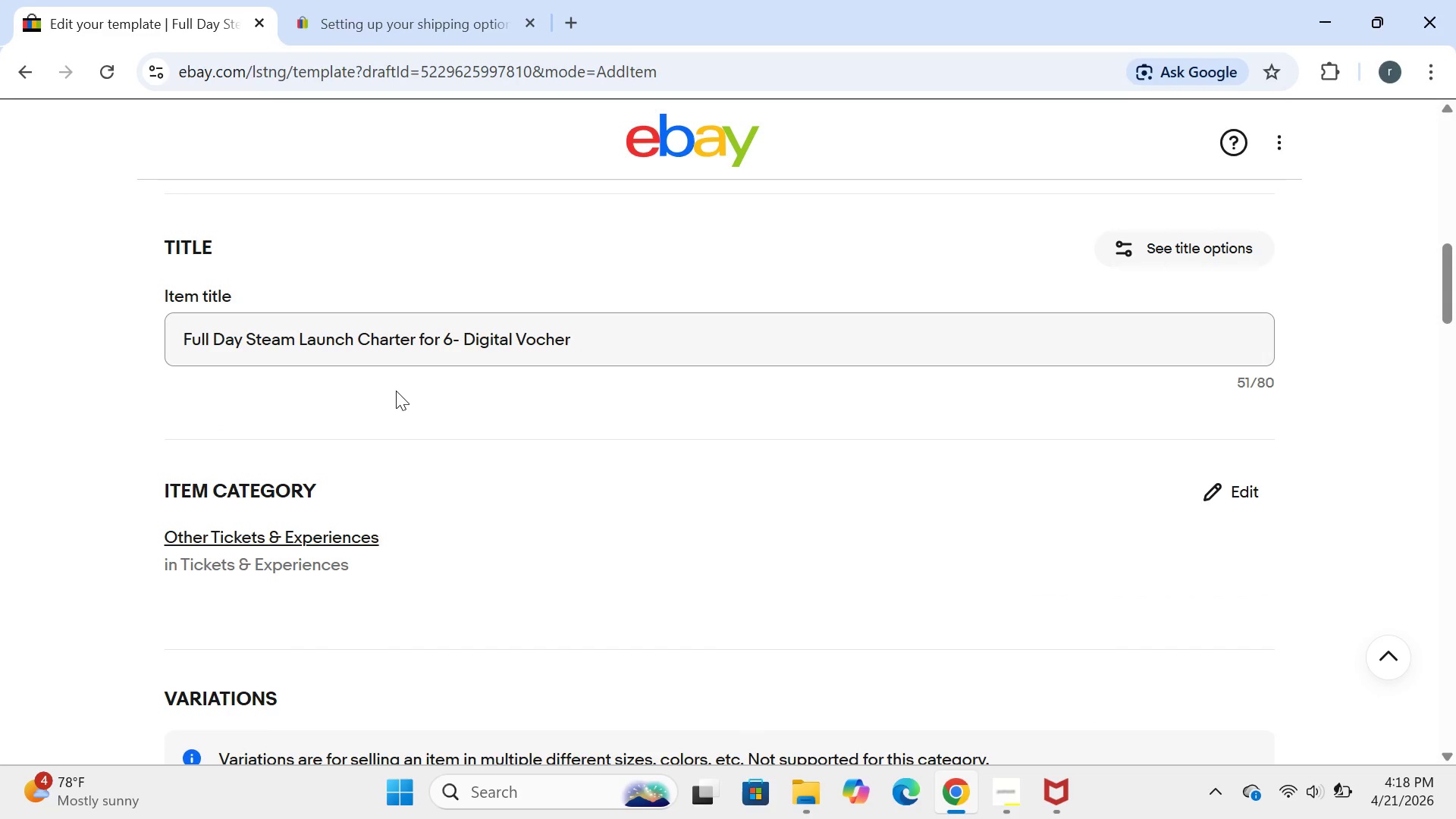 
left_click([628, 555])
 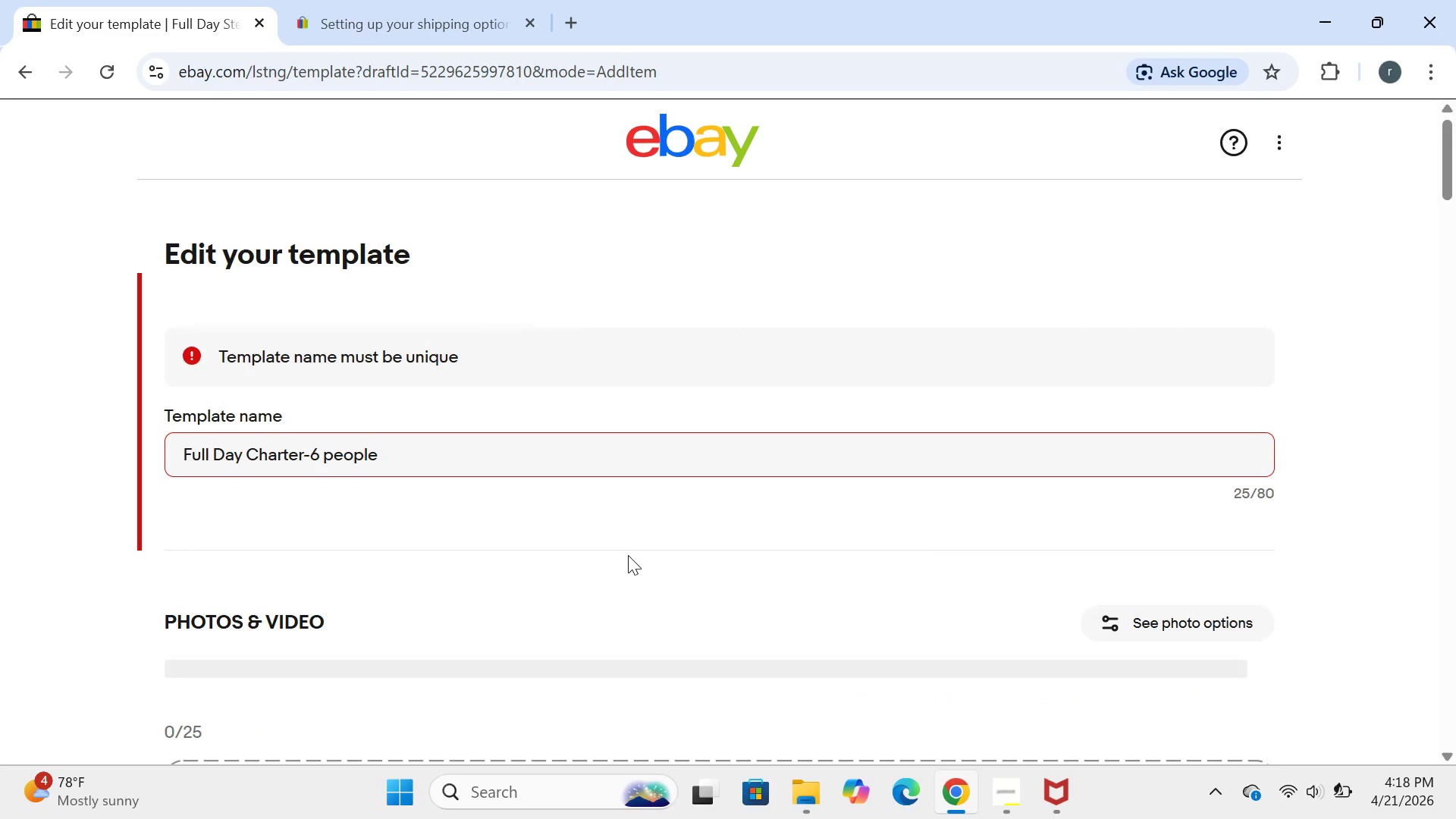 
wait(5.36)
 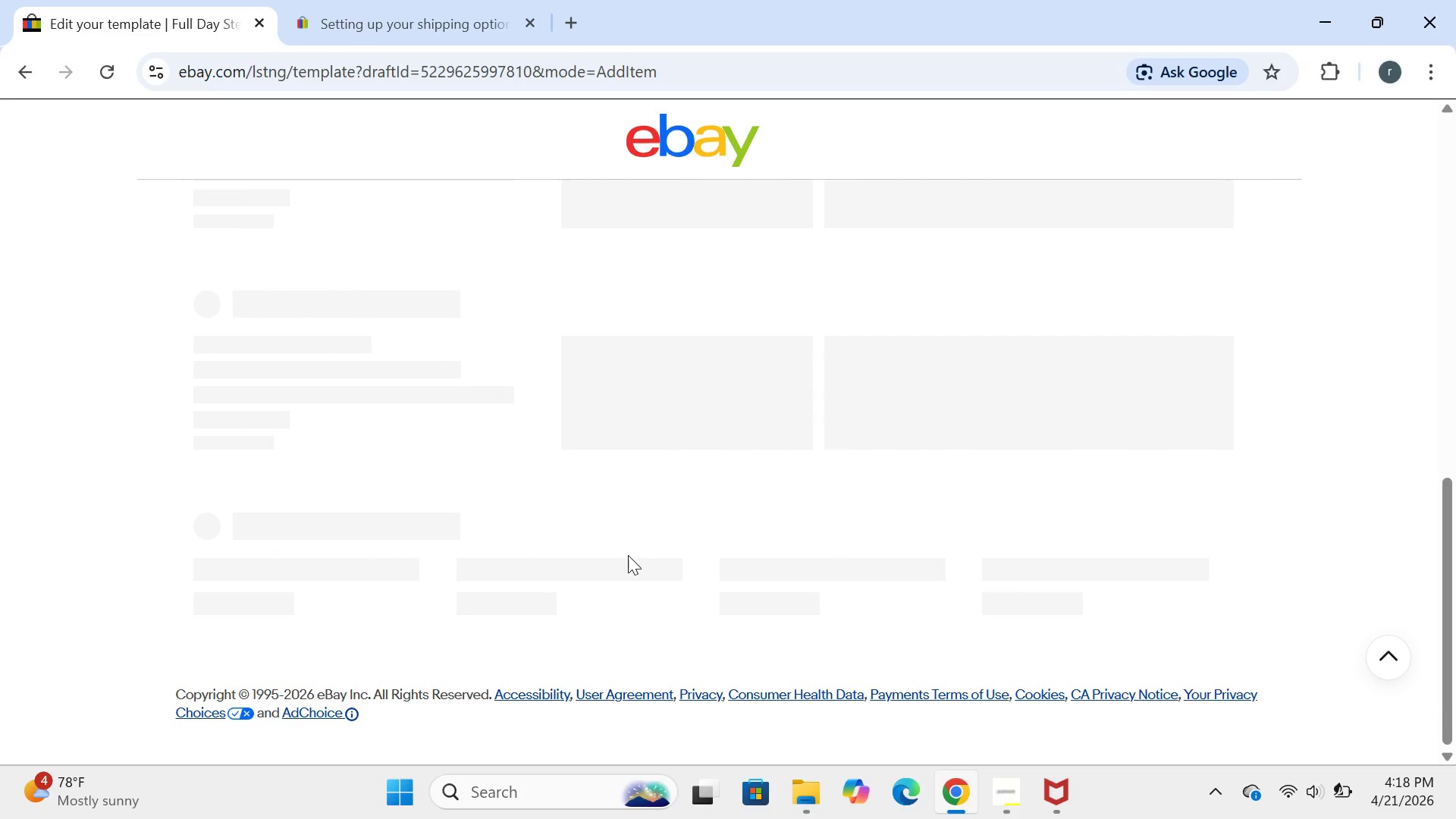 
left_click([522, 461])
 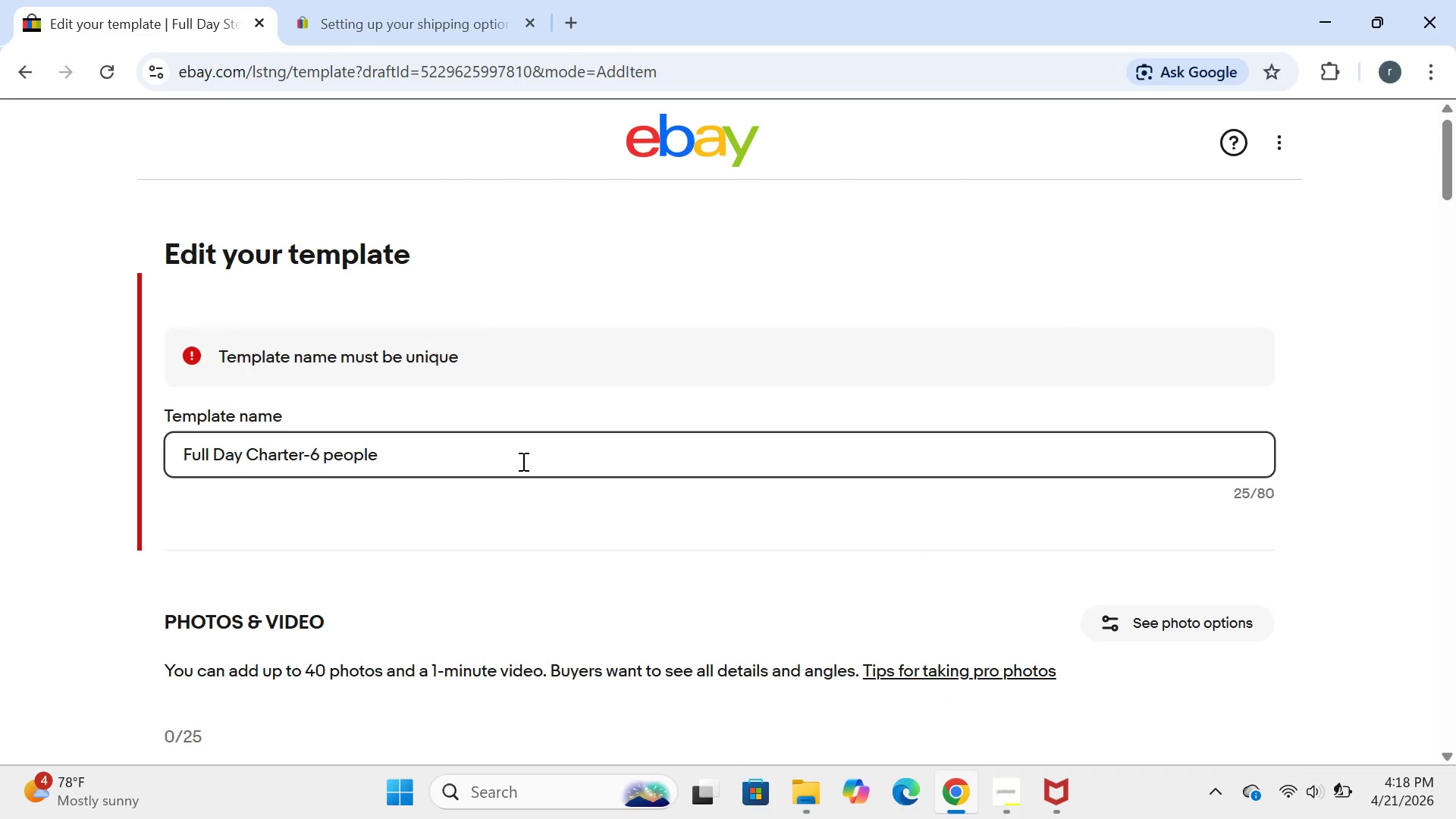 
hold_key(key=Backspace, duration=1.34)
 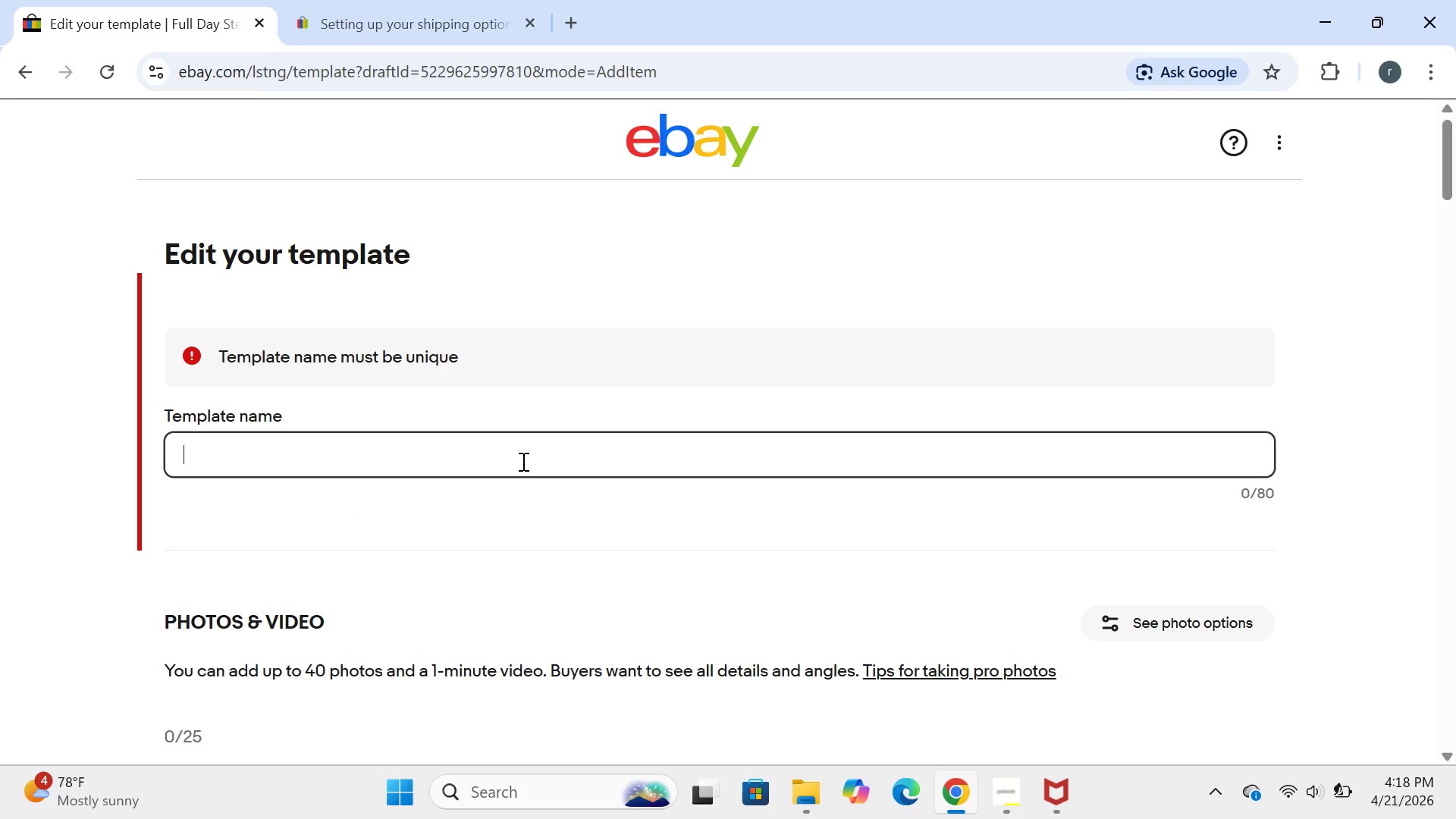 
type(technial engine )
 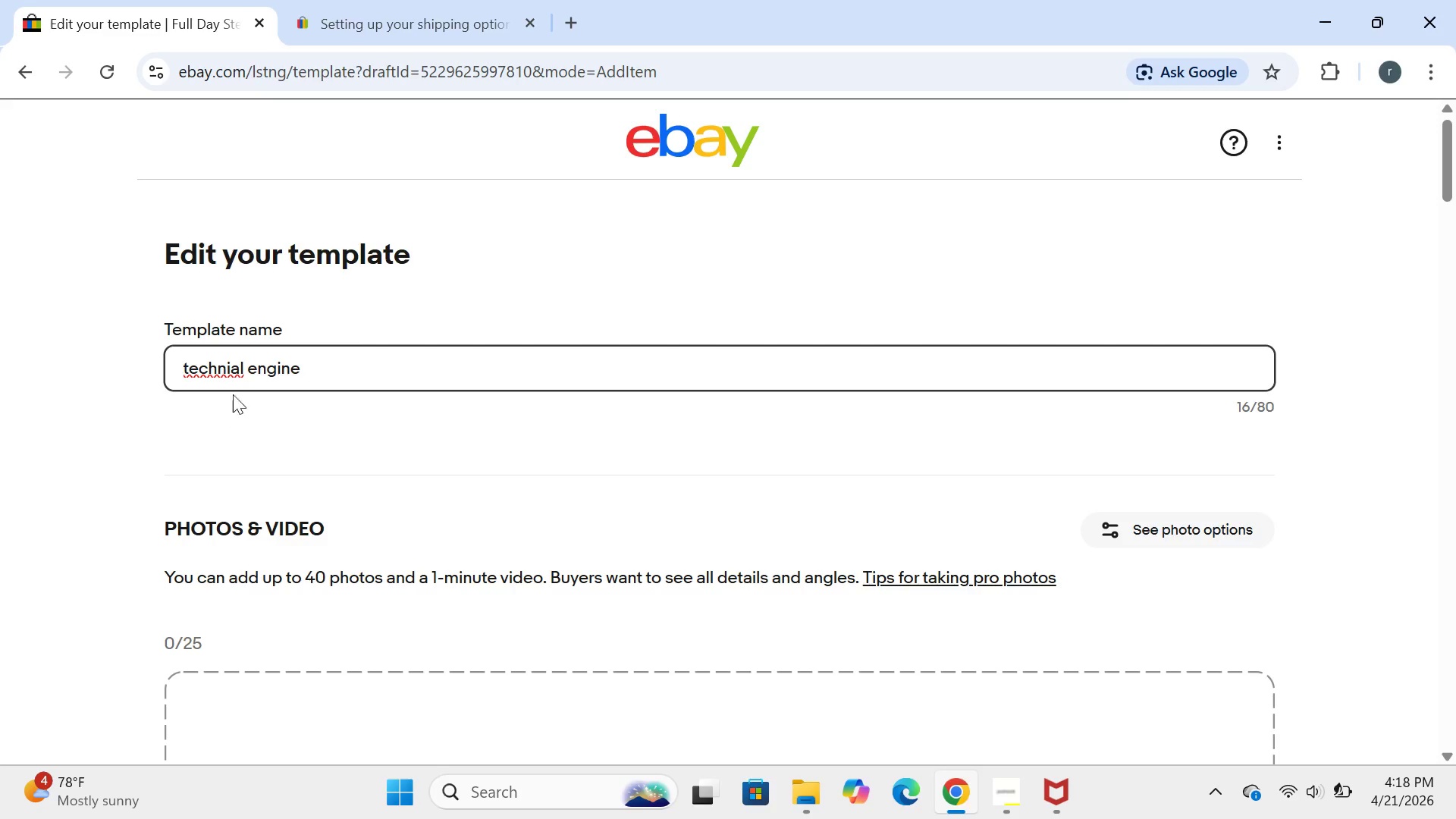 
wait(6.86)
 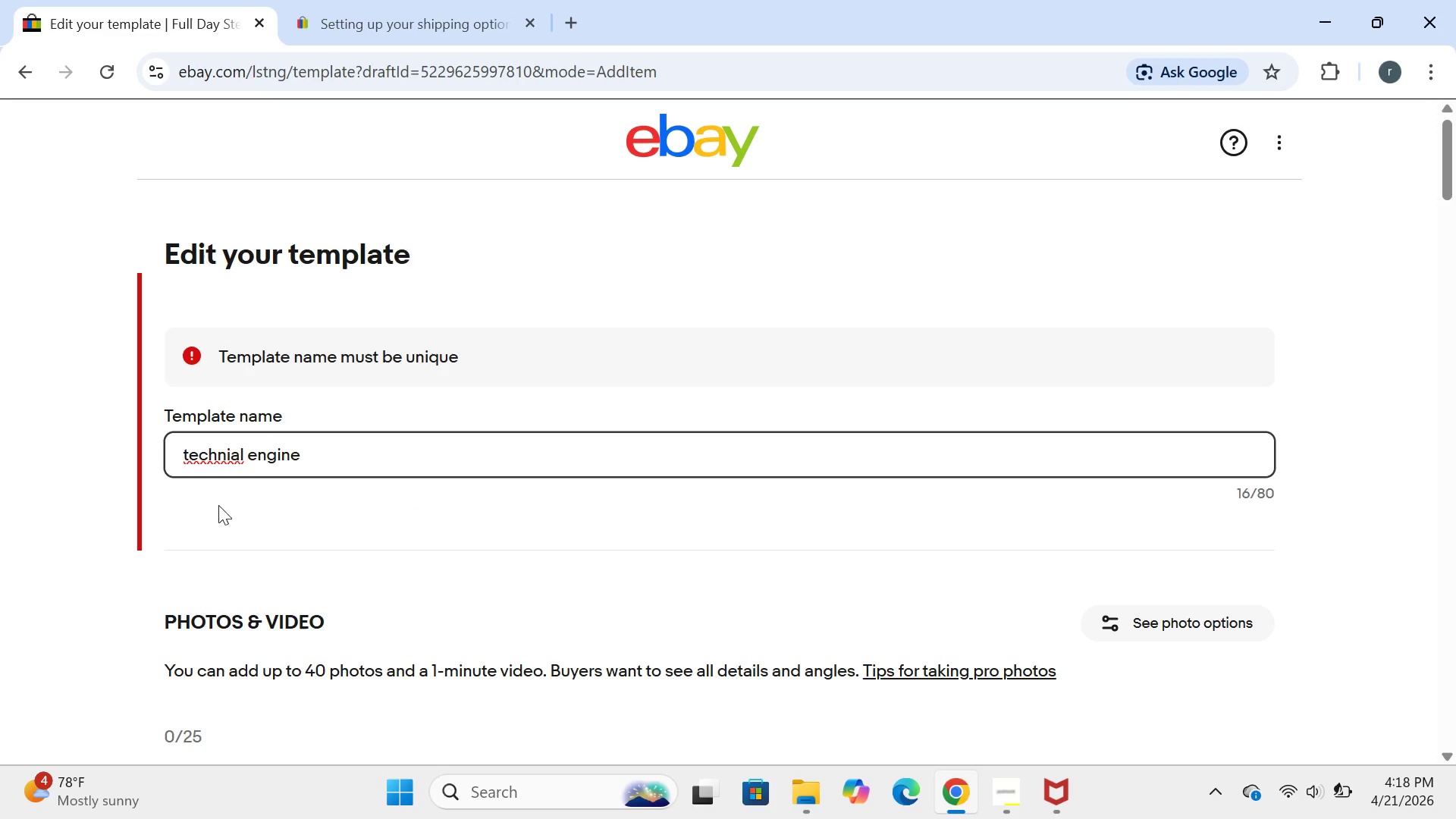 
left_click([233, 372])
 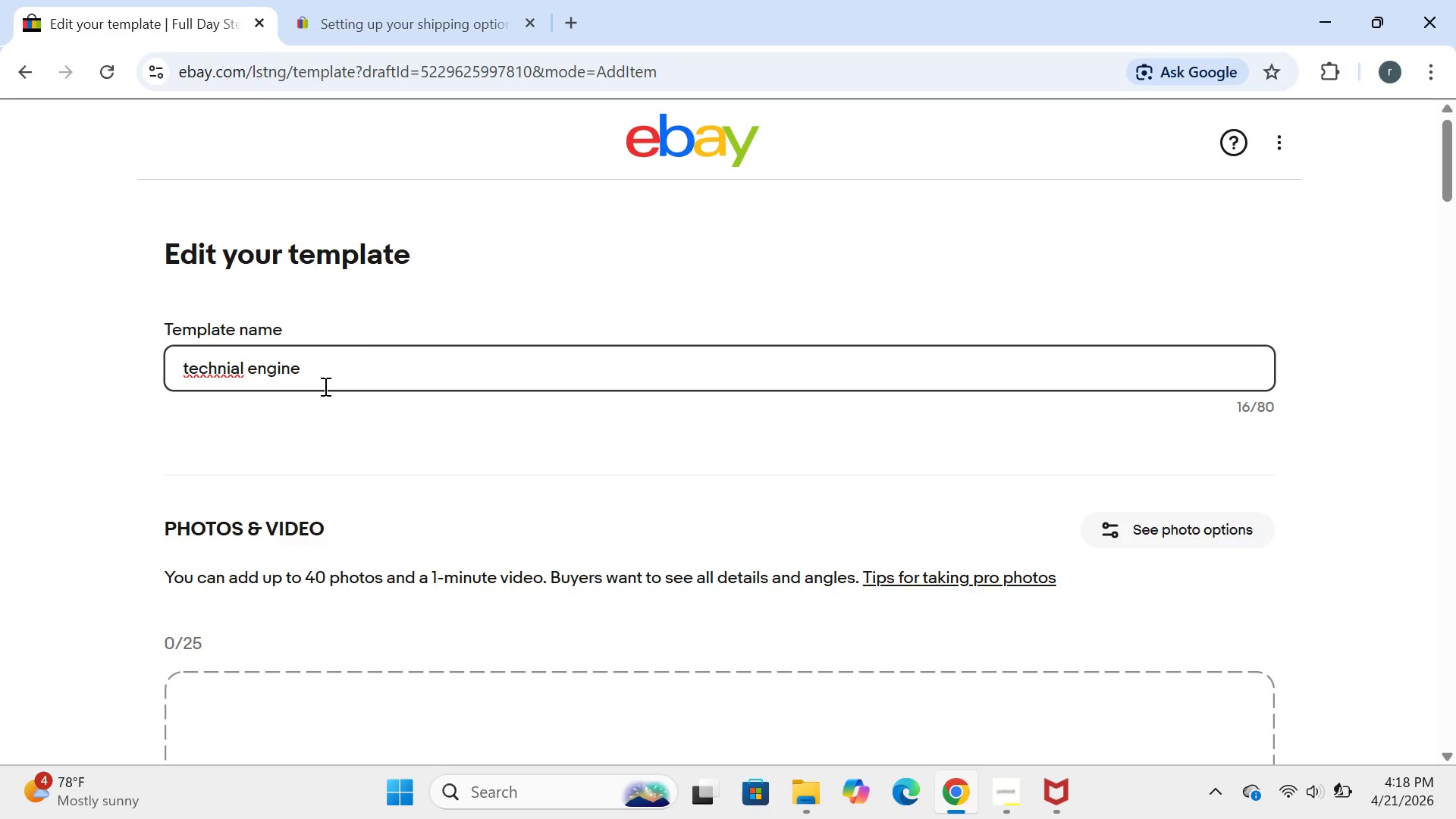 
key(C)
 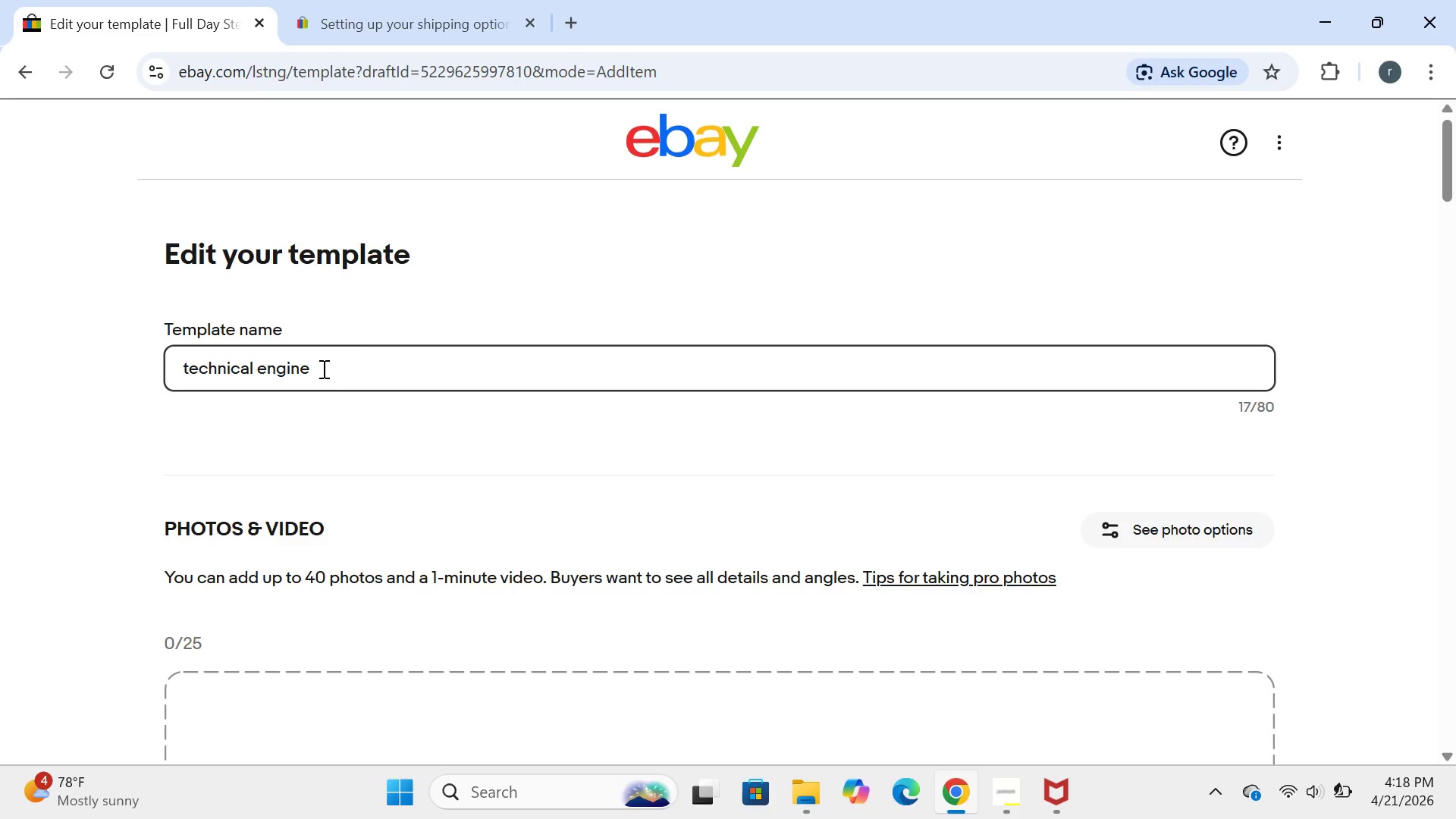 
left_click([322, 369])
 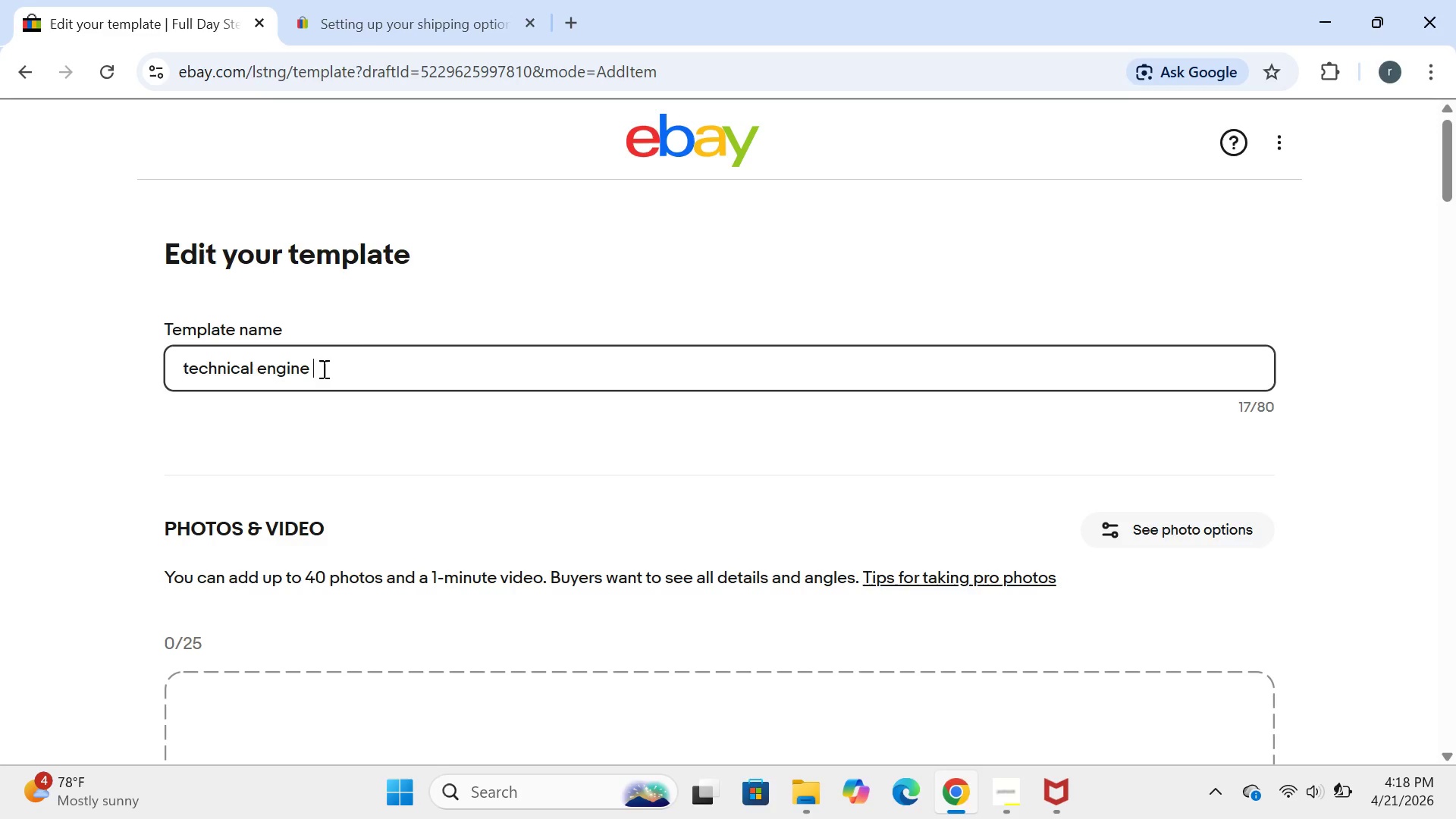 
type(room tour -3 people )
 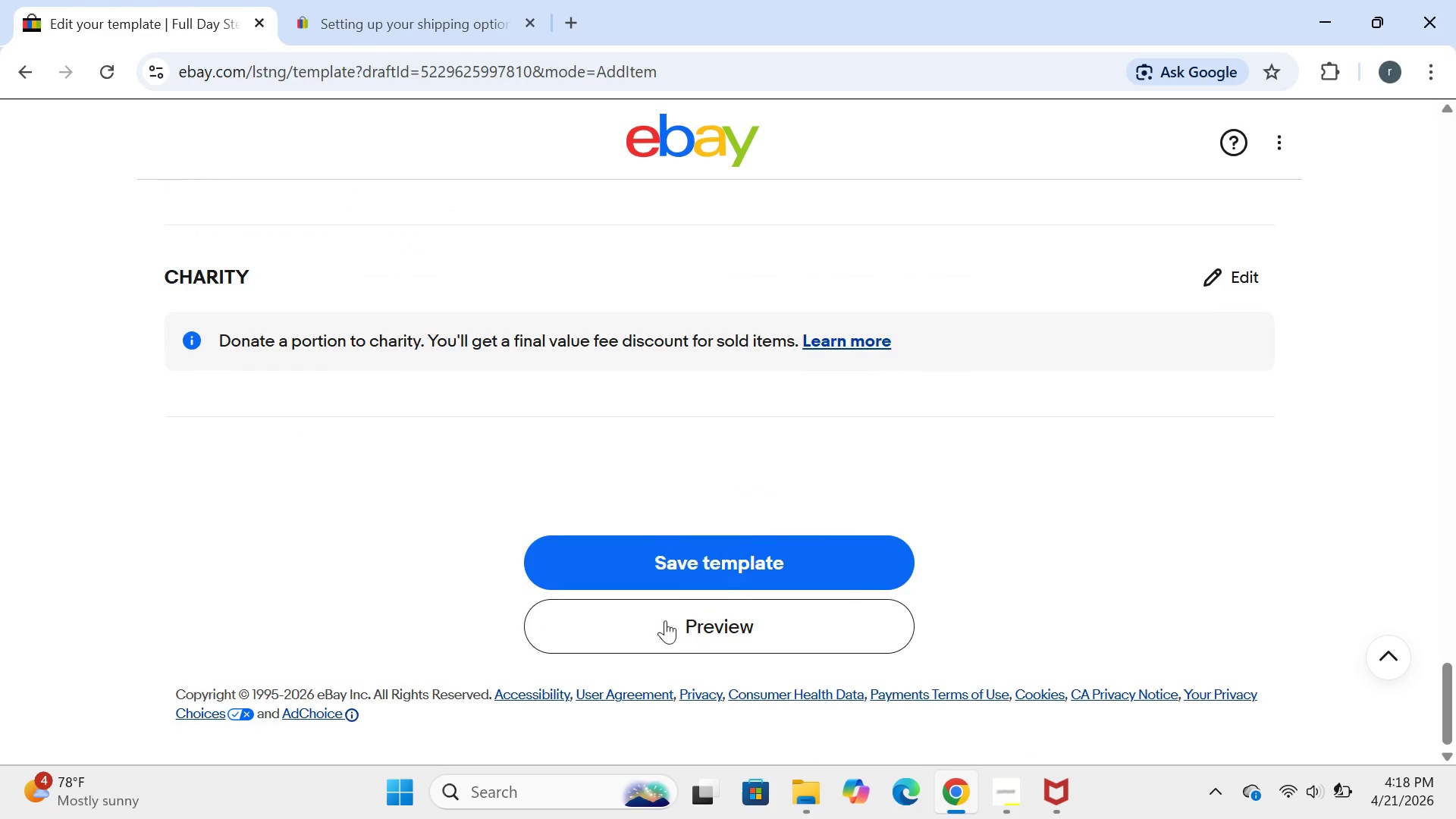 
left_click([673, 579])
 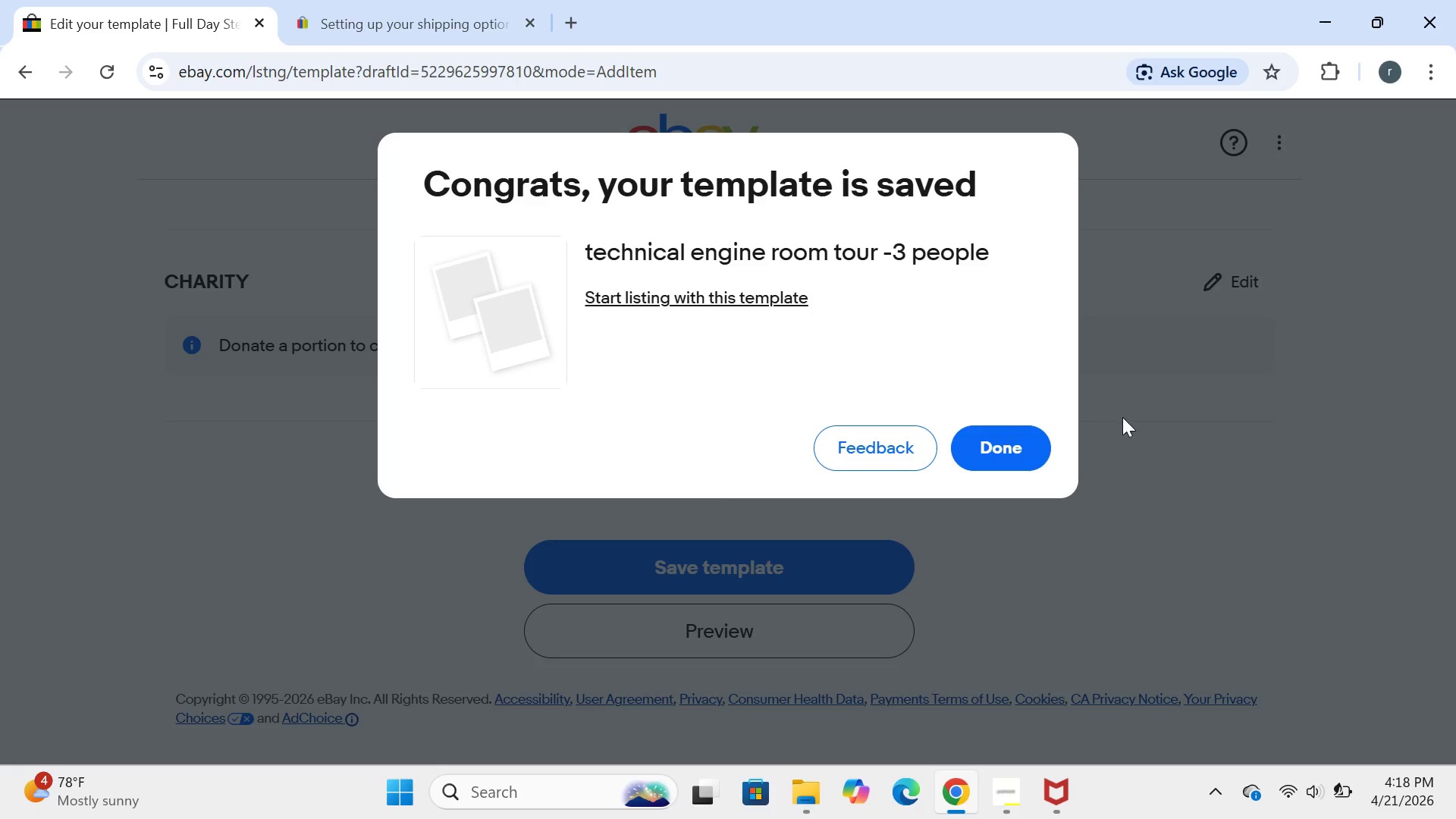 
left_click([1012, 462])
 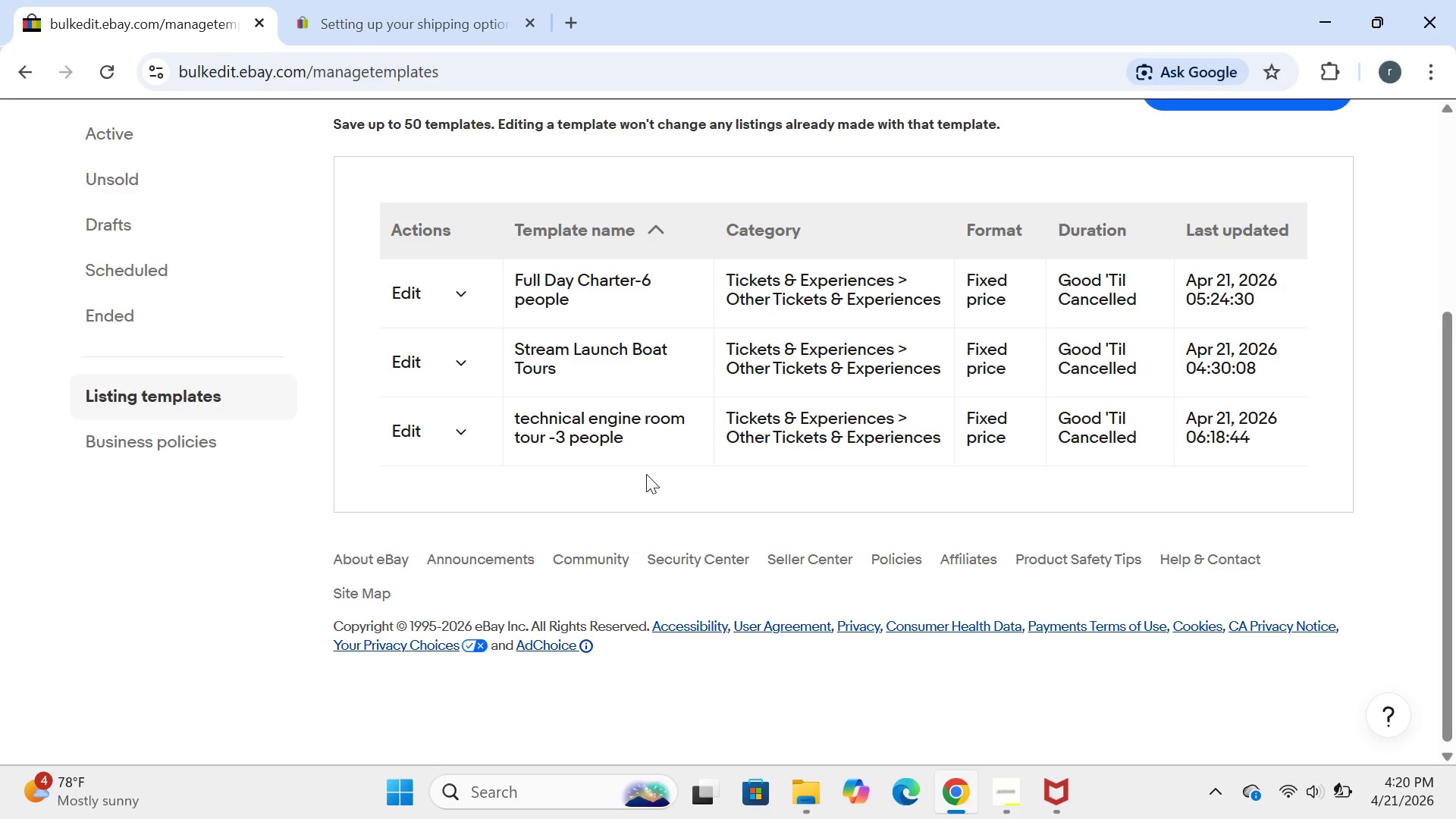 
wait(97.98)
 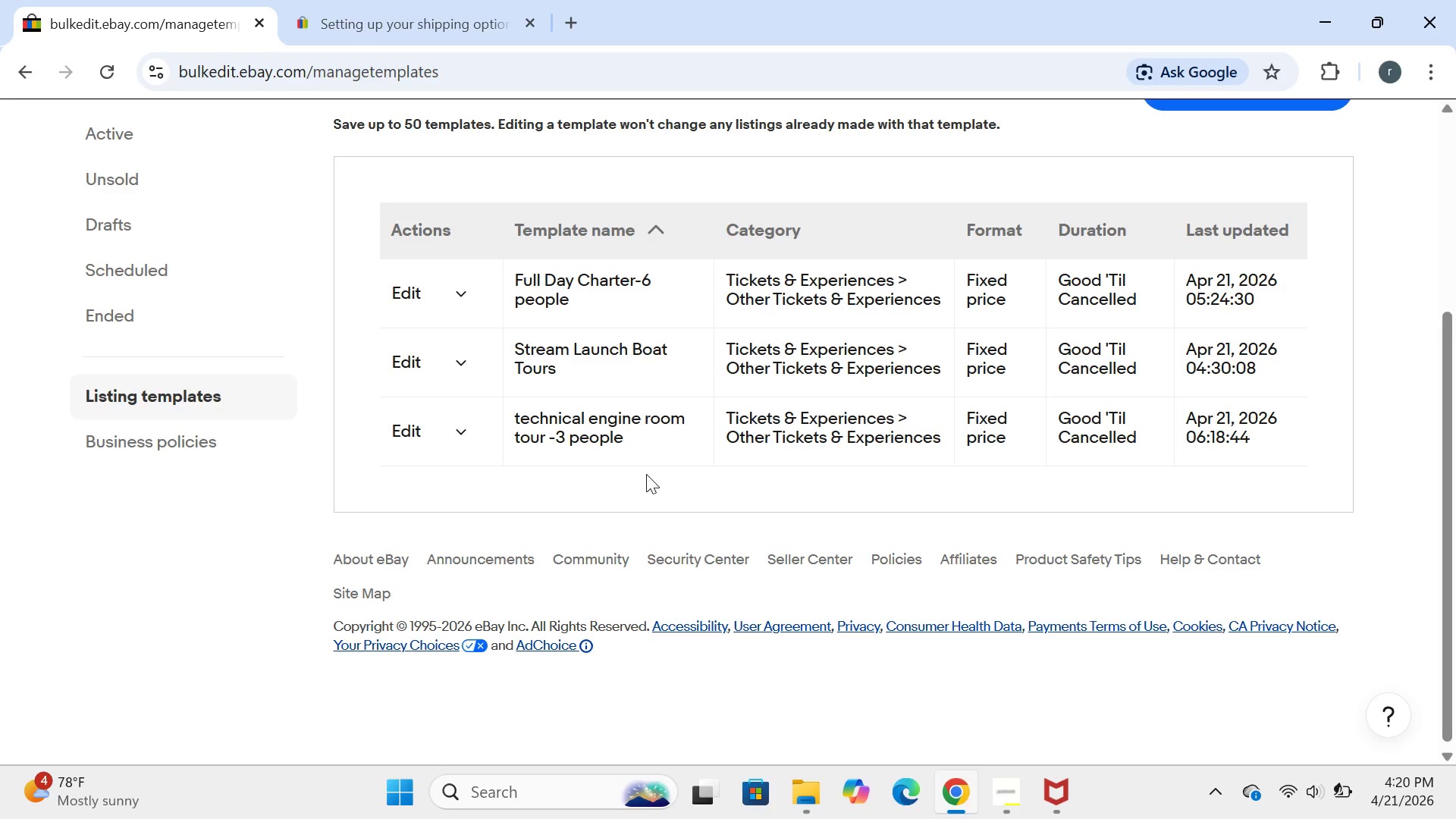 
left_click([1262, 299])
 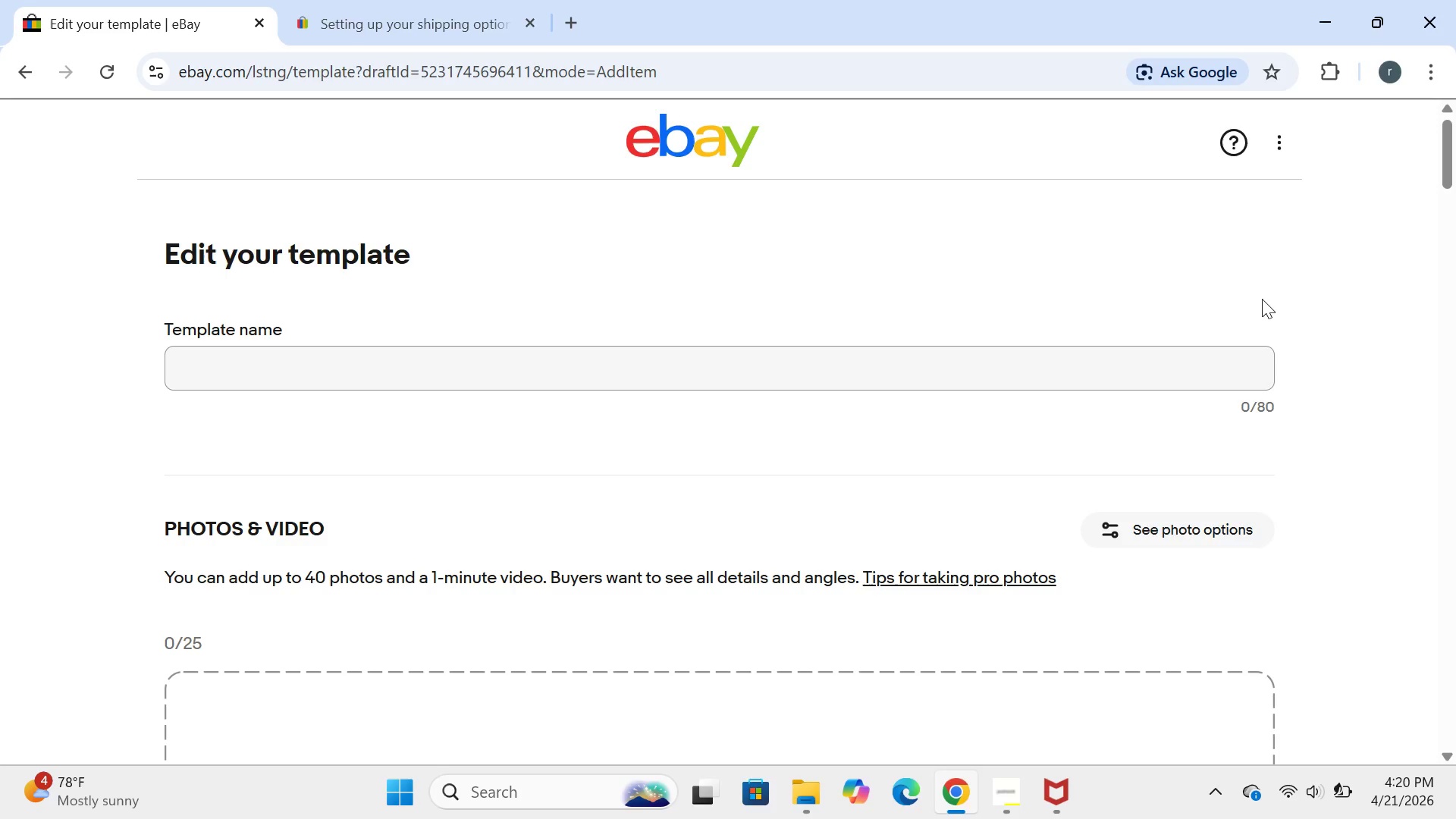 
wait(19.62)
 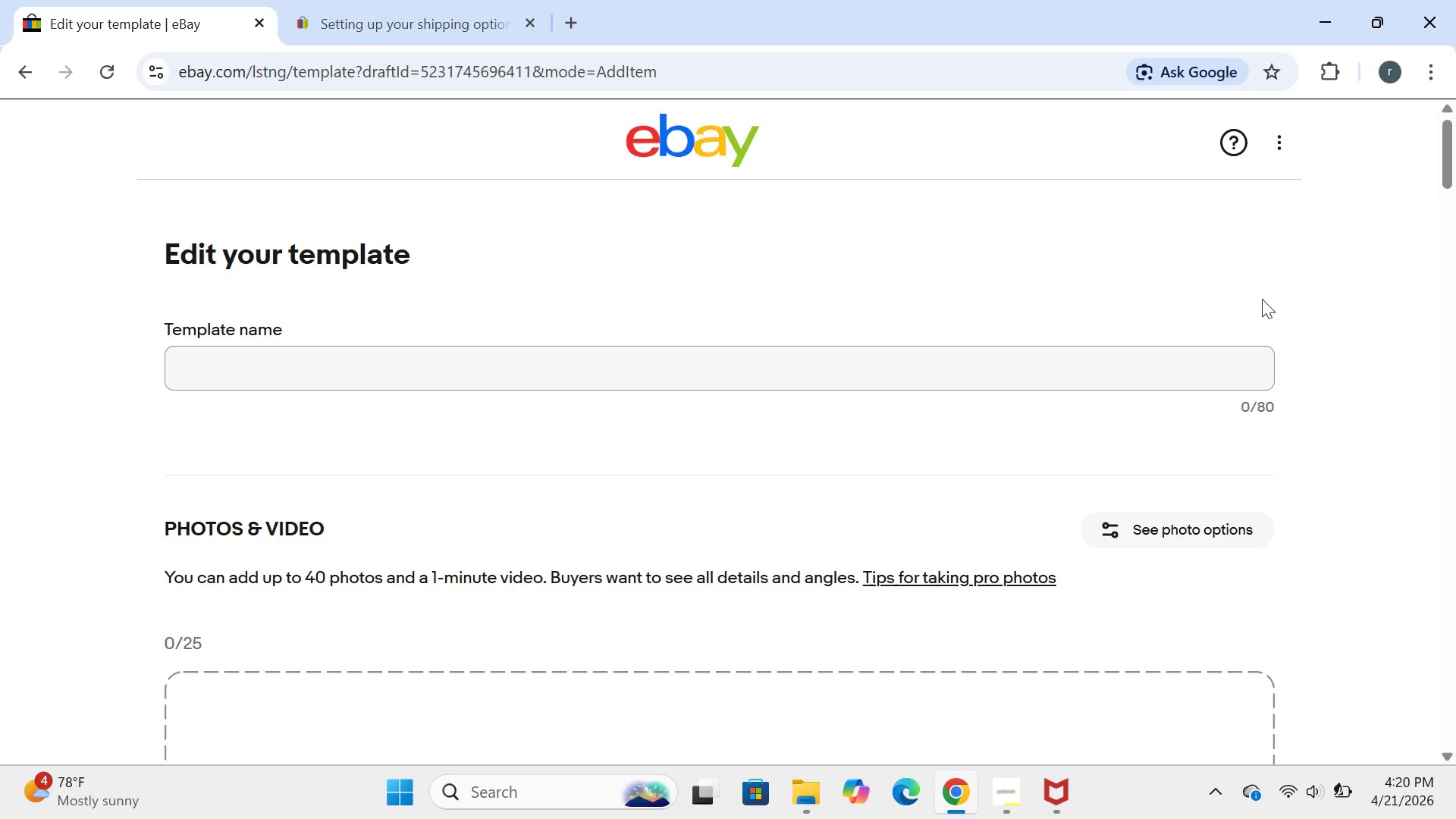 
left_click([639, 364])
 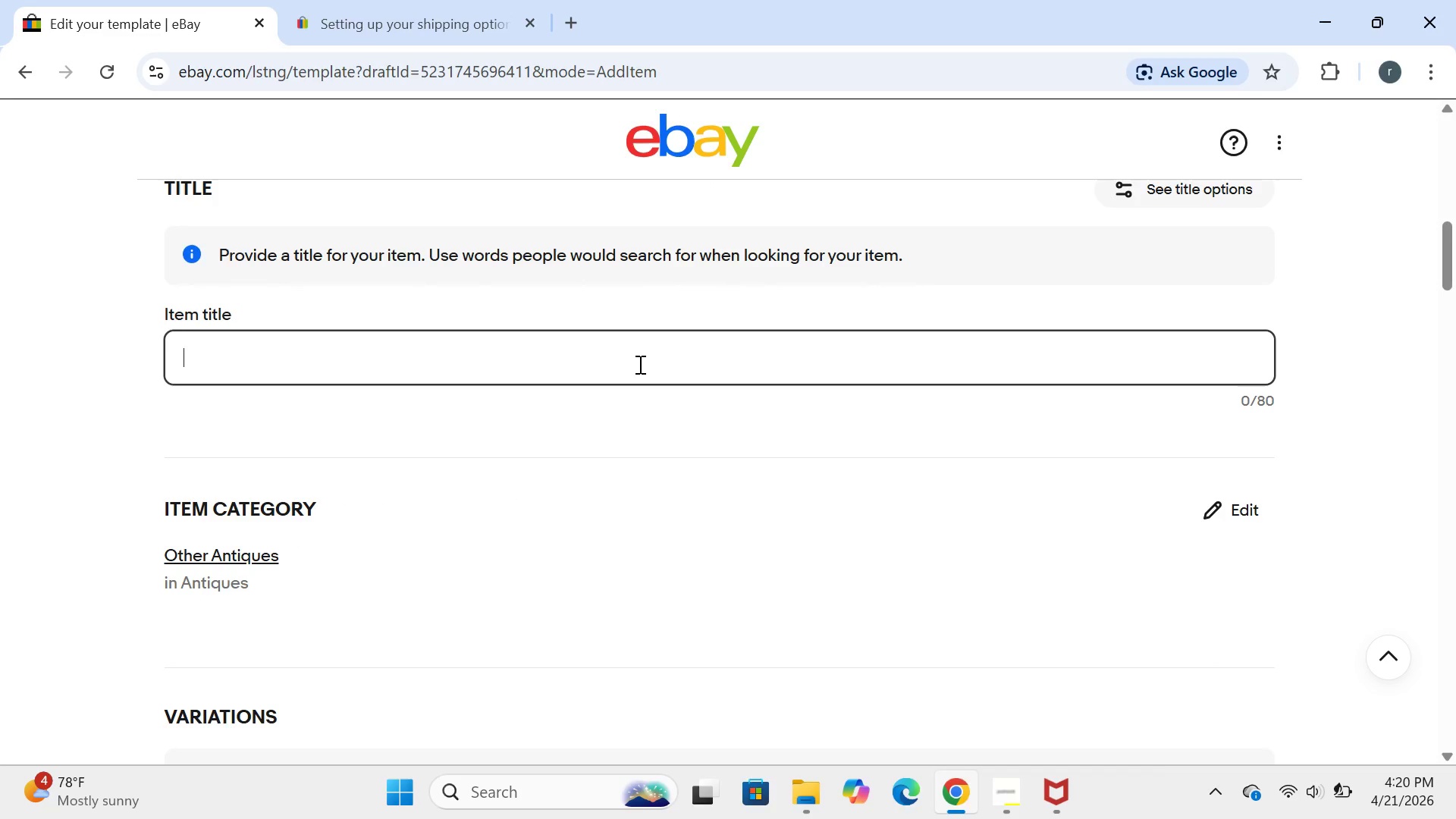 
type(proposal package- st)
 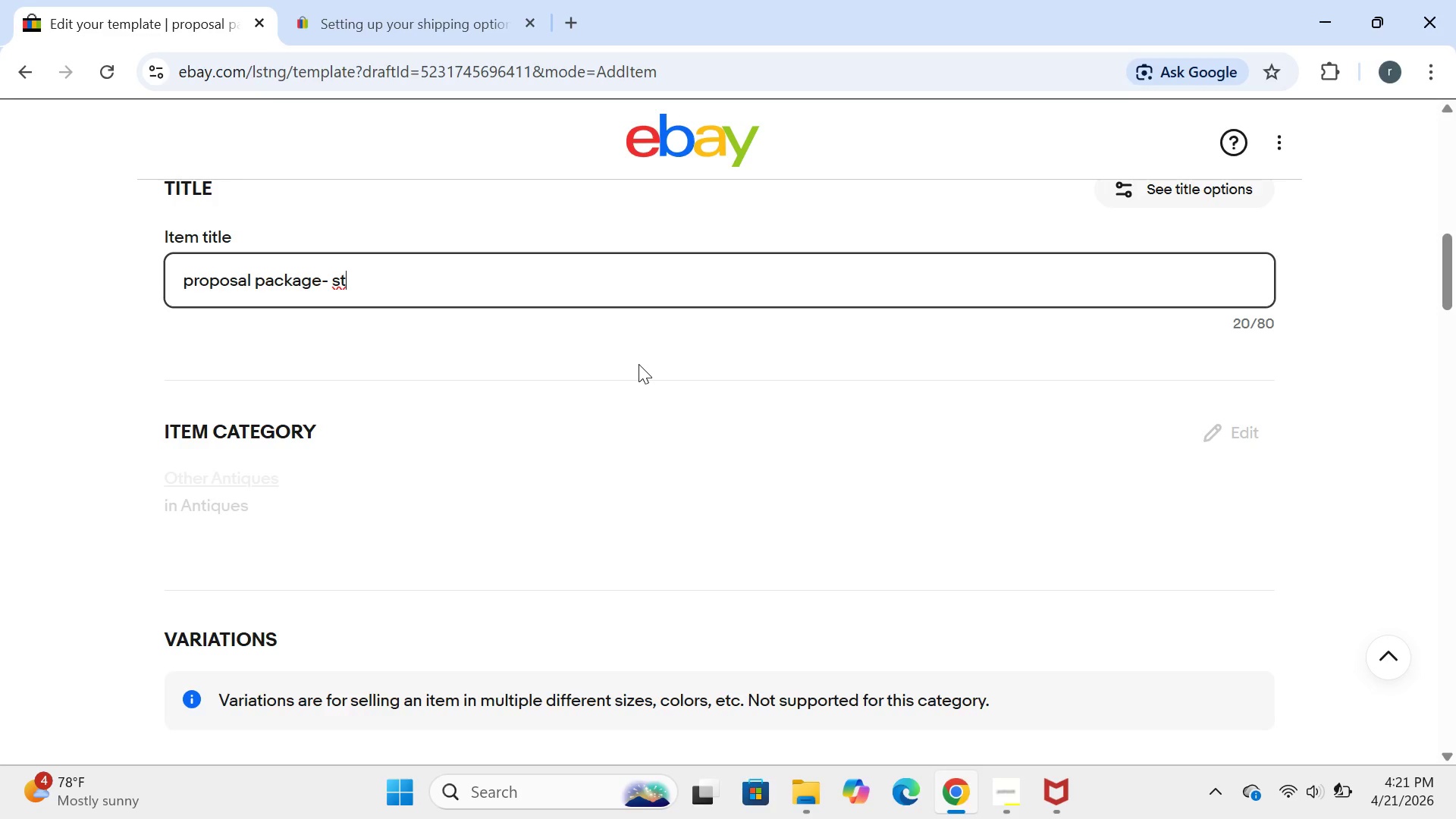 
type(eam lunch -)
key(Backspace)
type(_)
key(Backspace)
type(+ ph)
 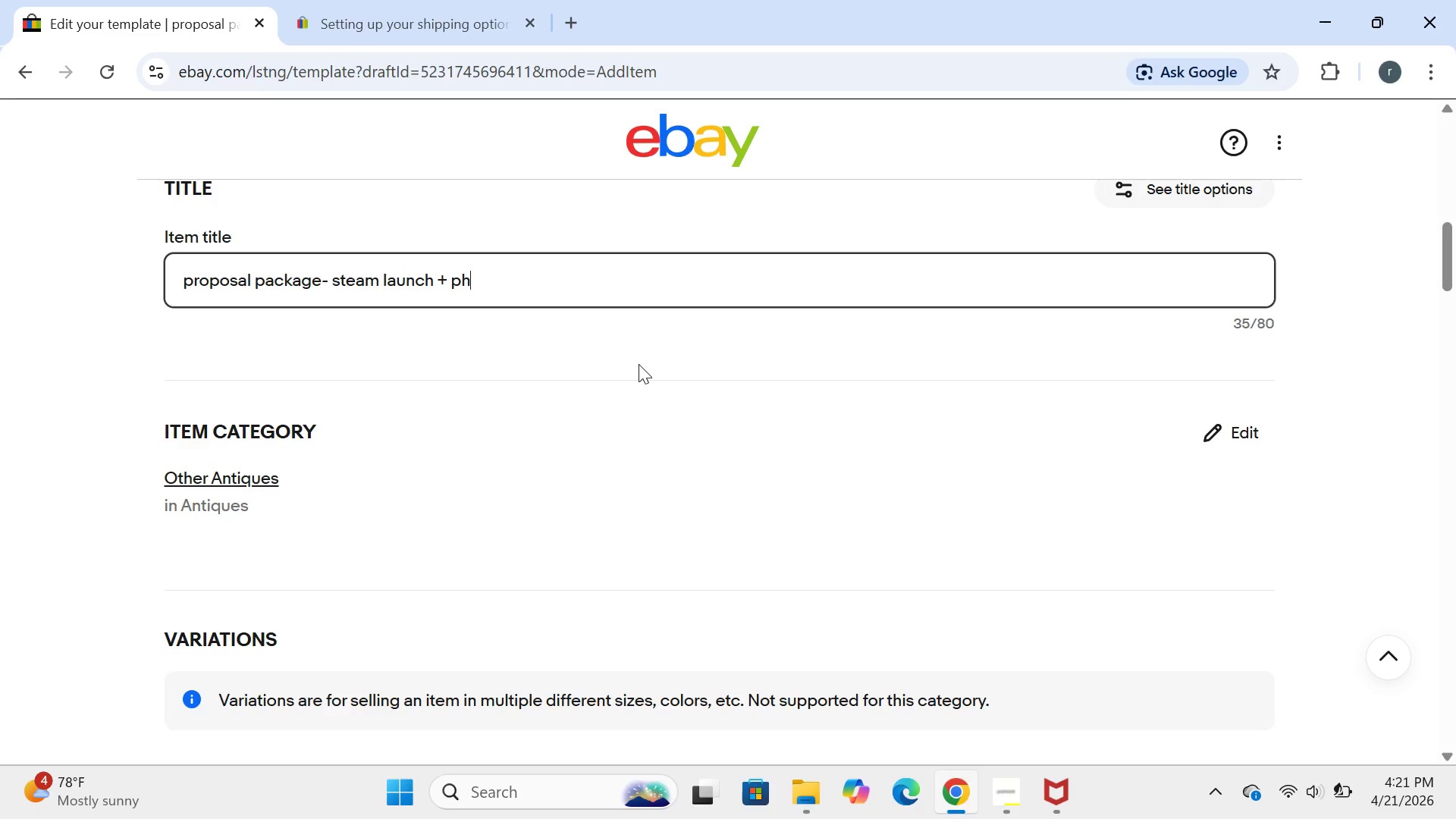 
hold_key(key=A, duration=17.91)
 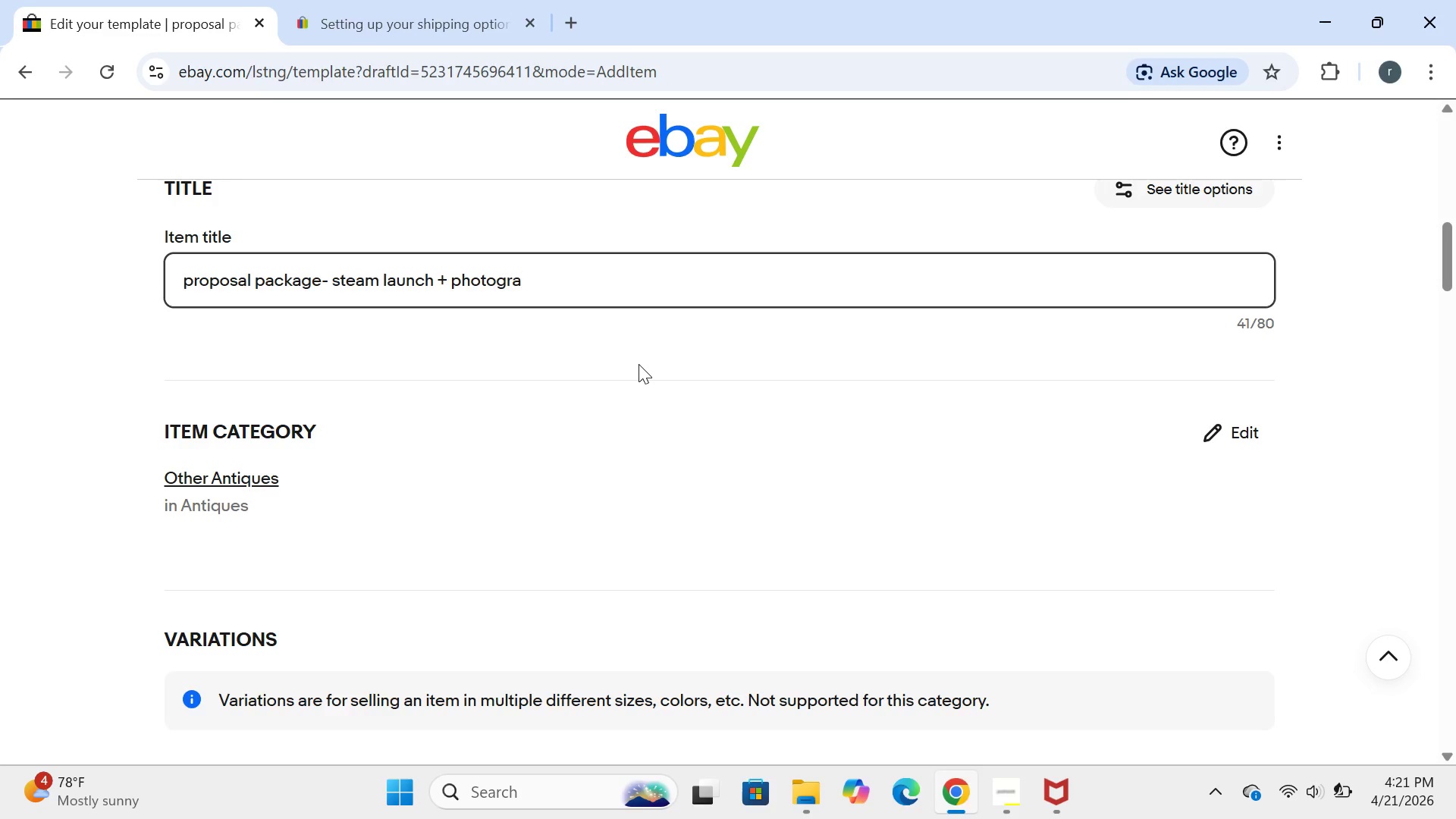 
type(otogrphr)
 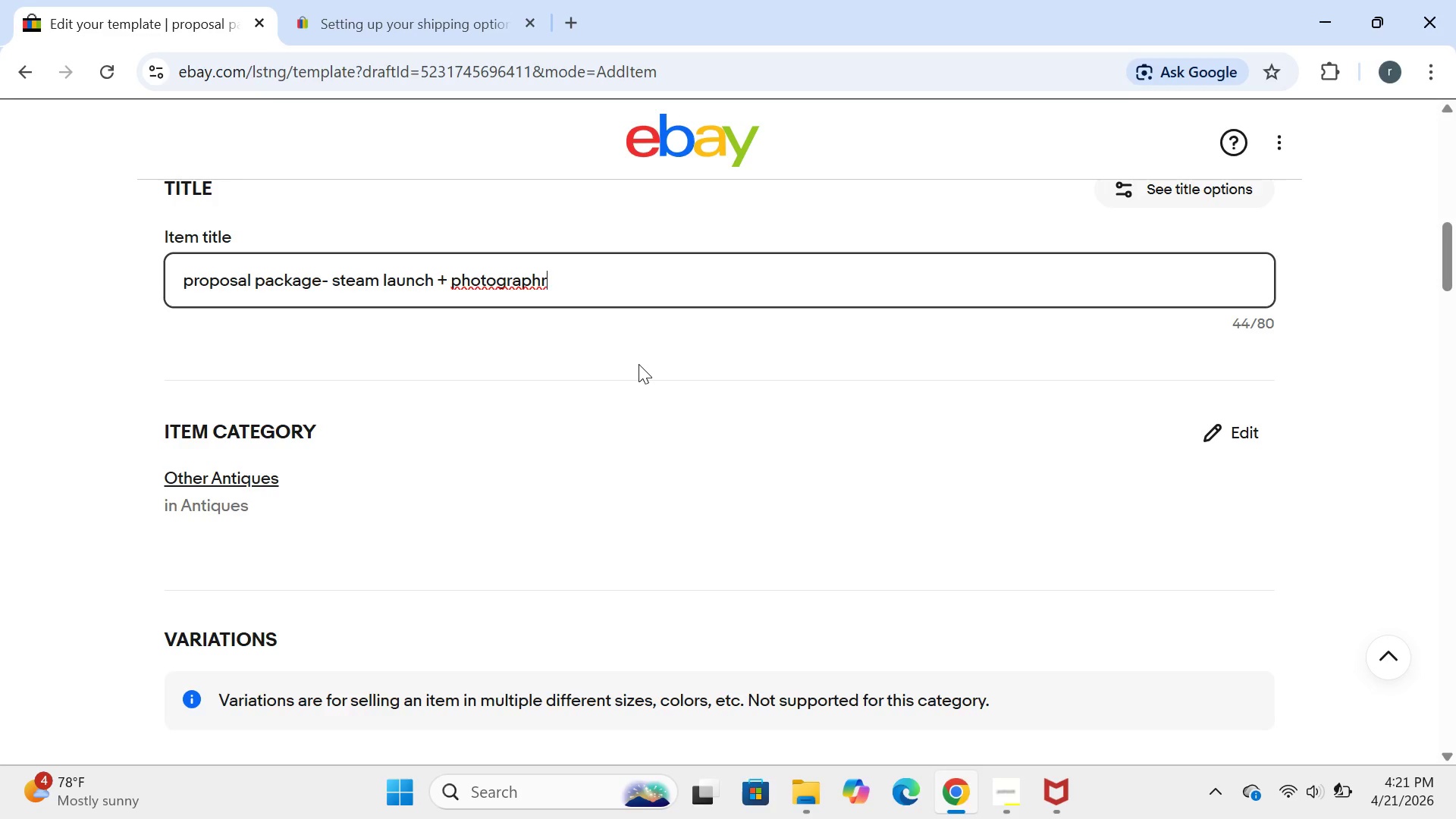 
key(Backspace)
type(er- dige)
key(Backspace)
type(ital )
 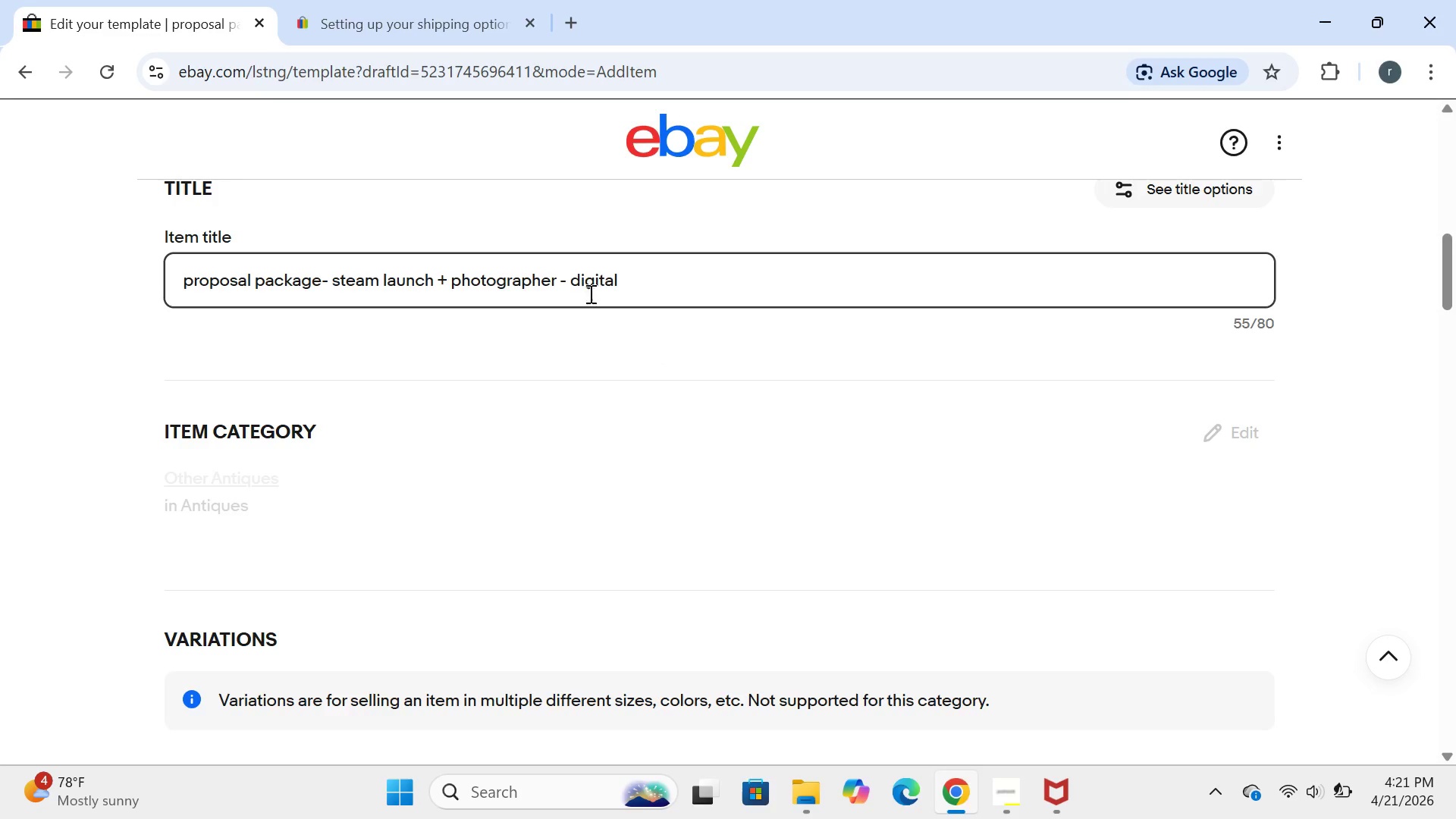 
left_click([582, 277])
 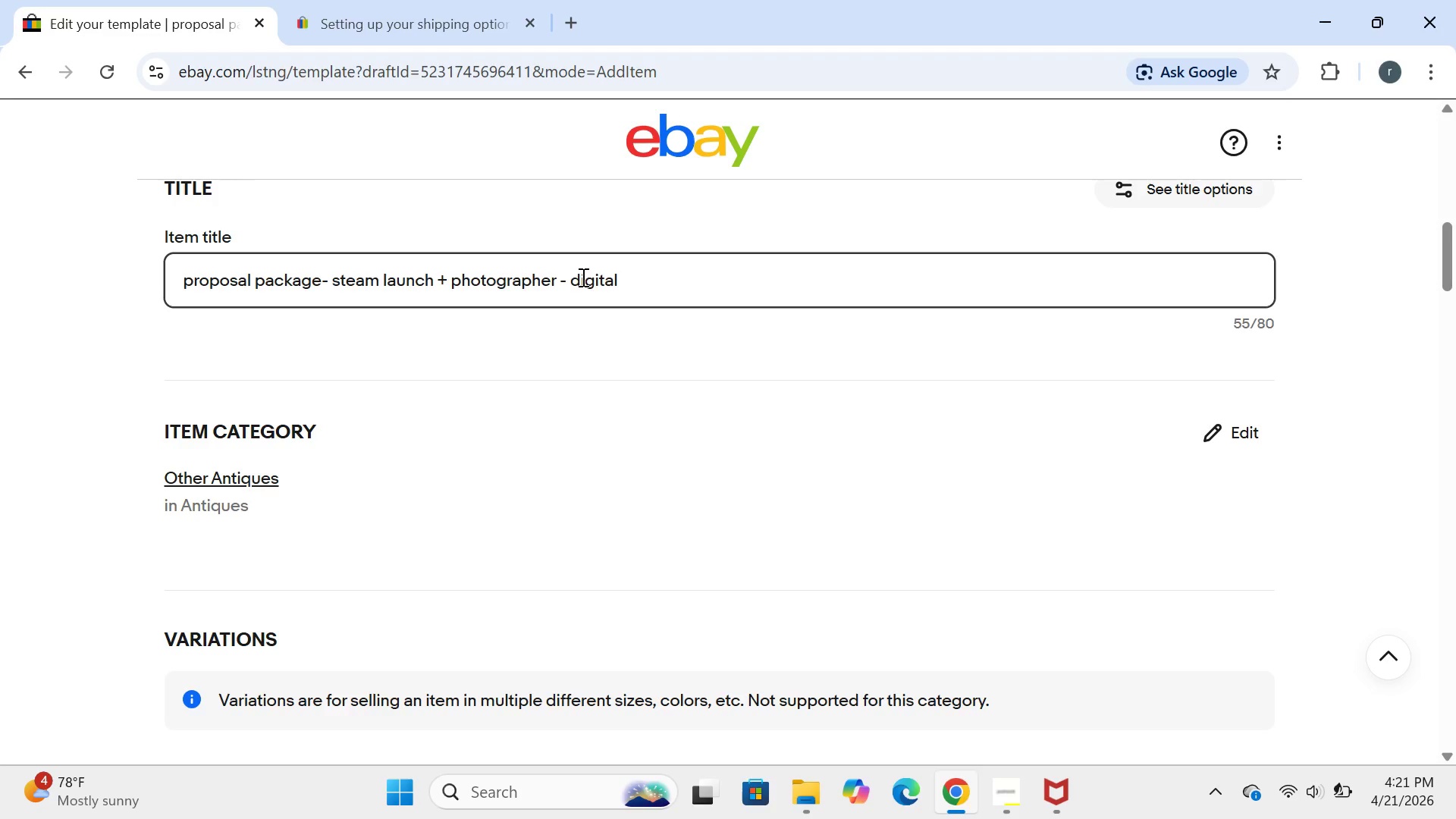 
key(Backspace)
 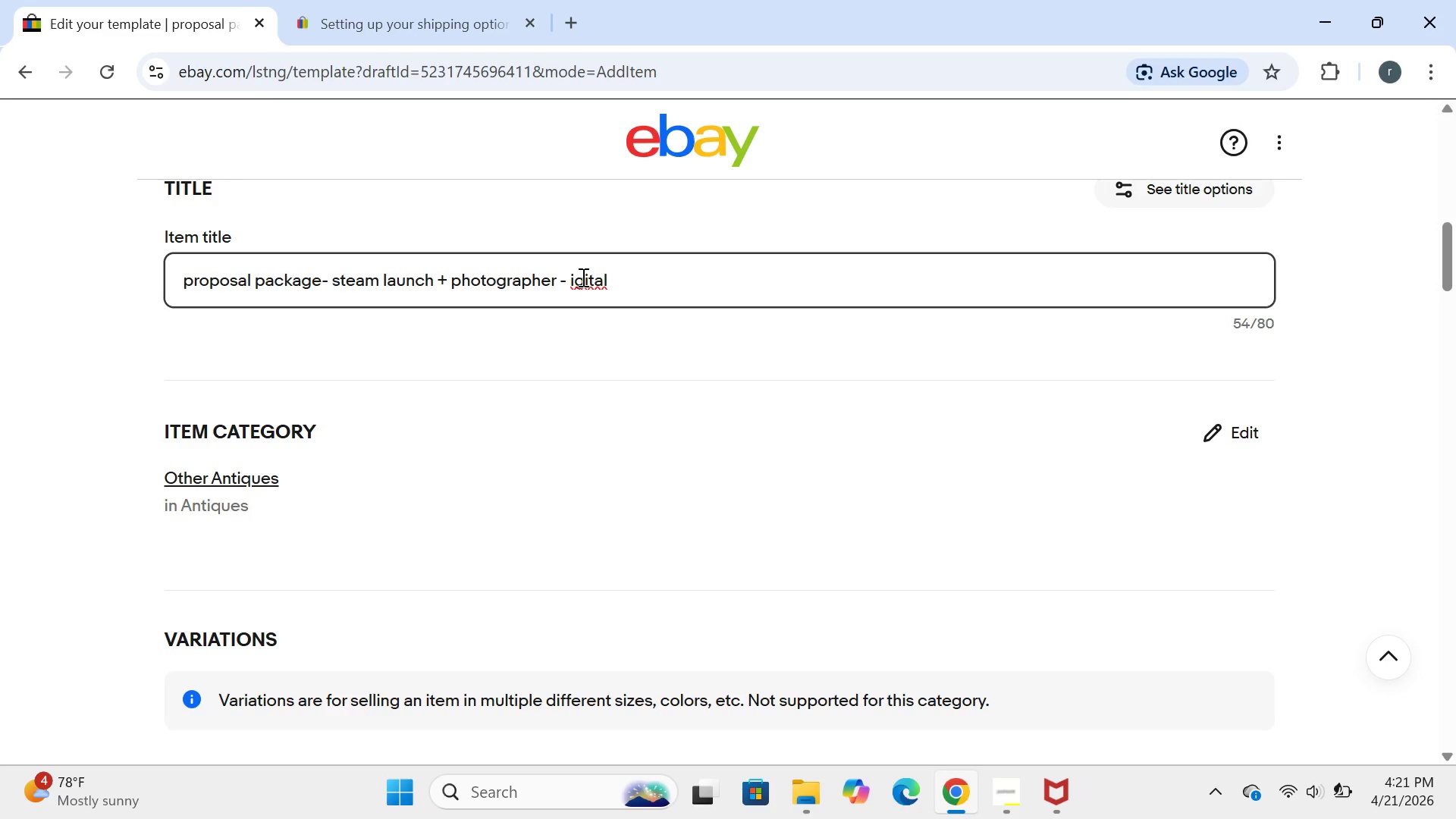 
key(CapsLock)
 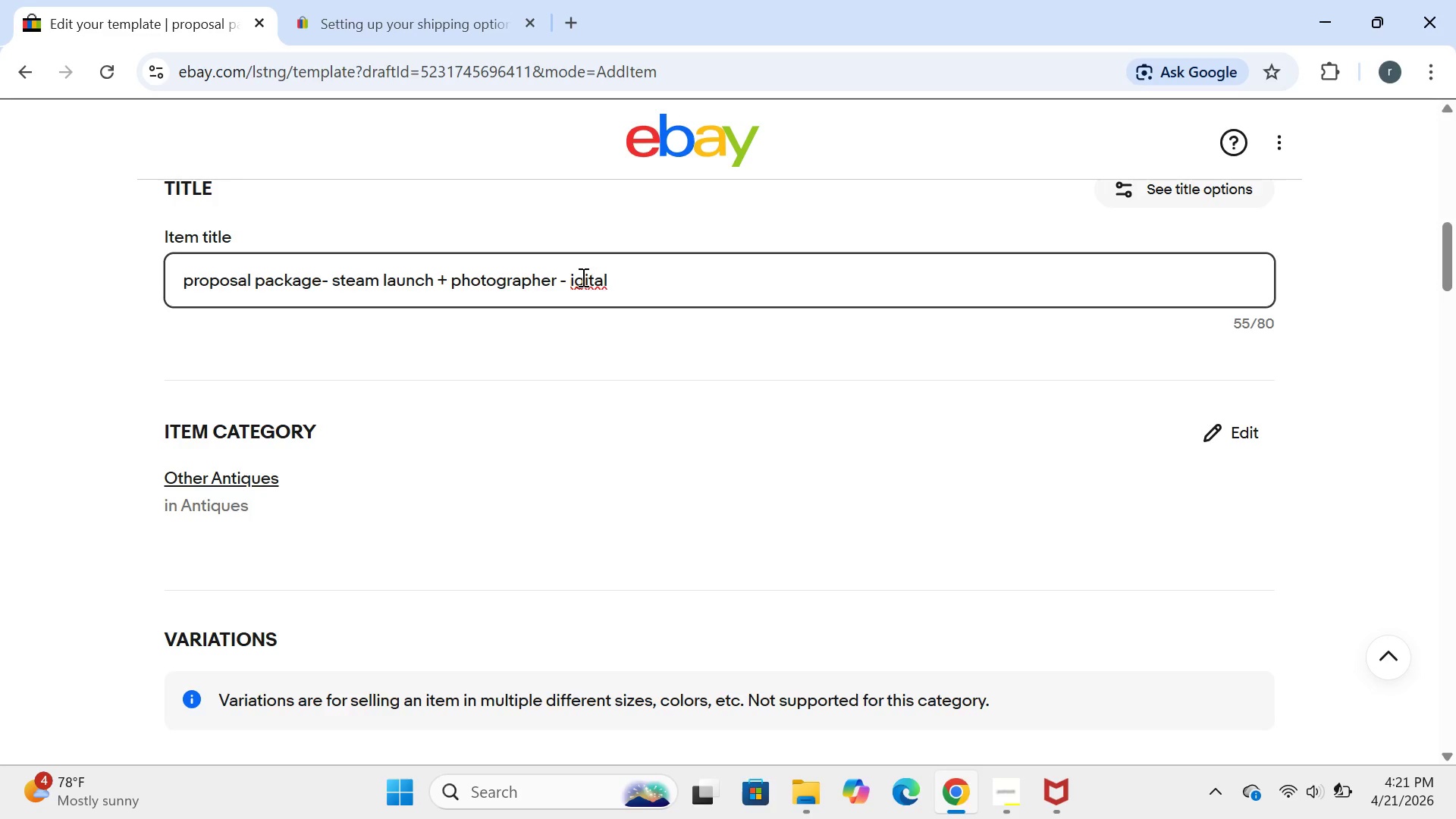 
key(D)
 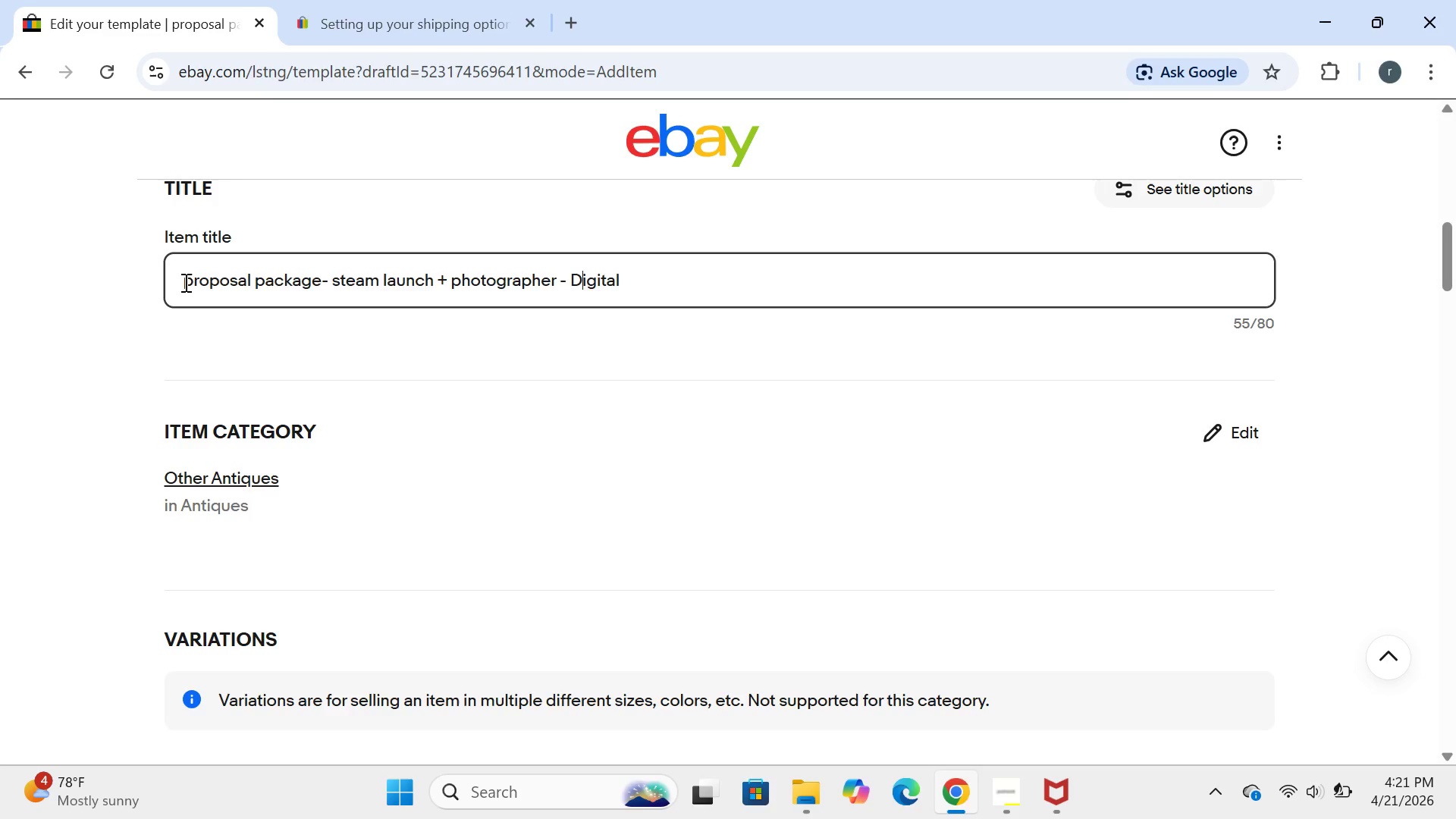 
left_click([193, 282])
 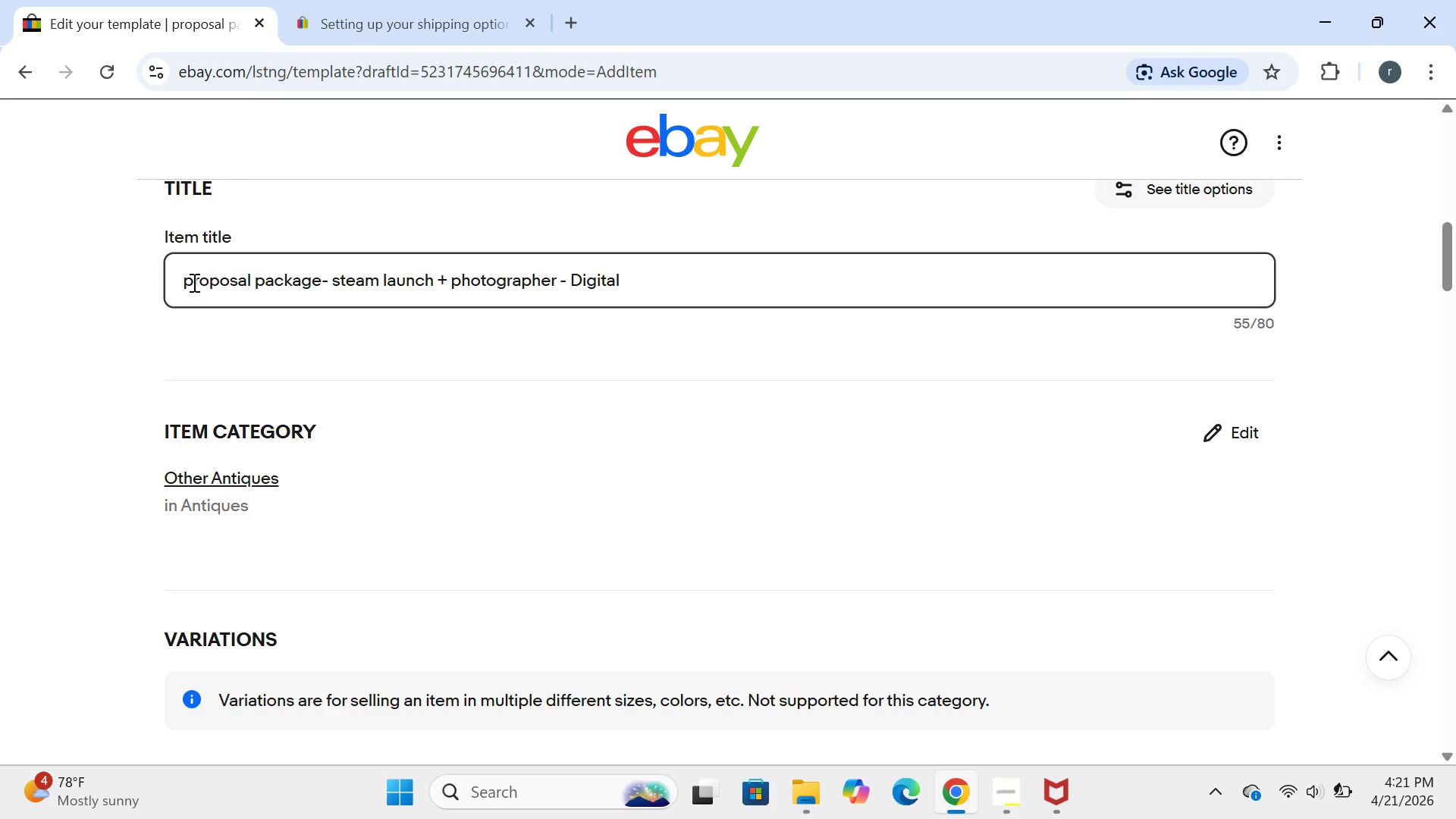 
key(Backspace)
 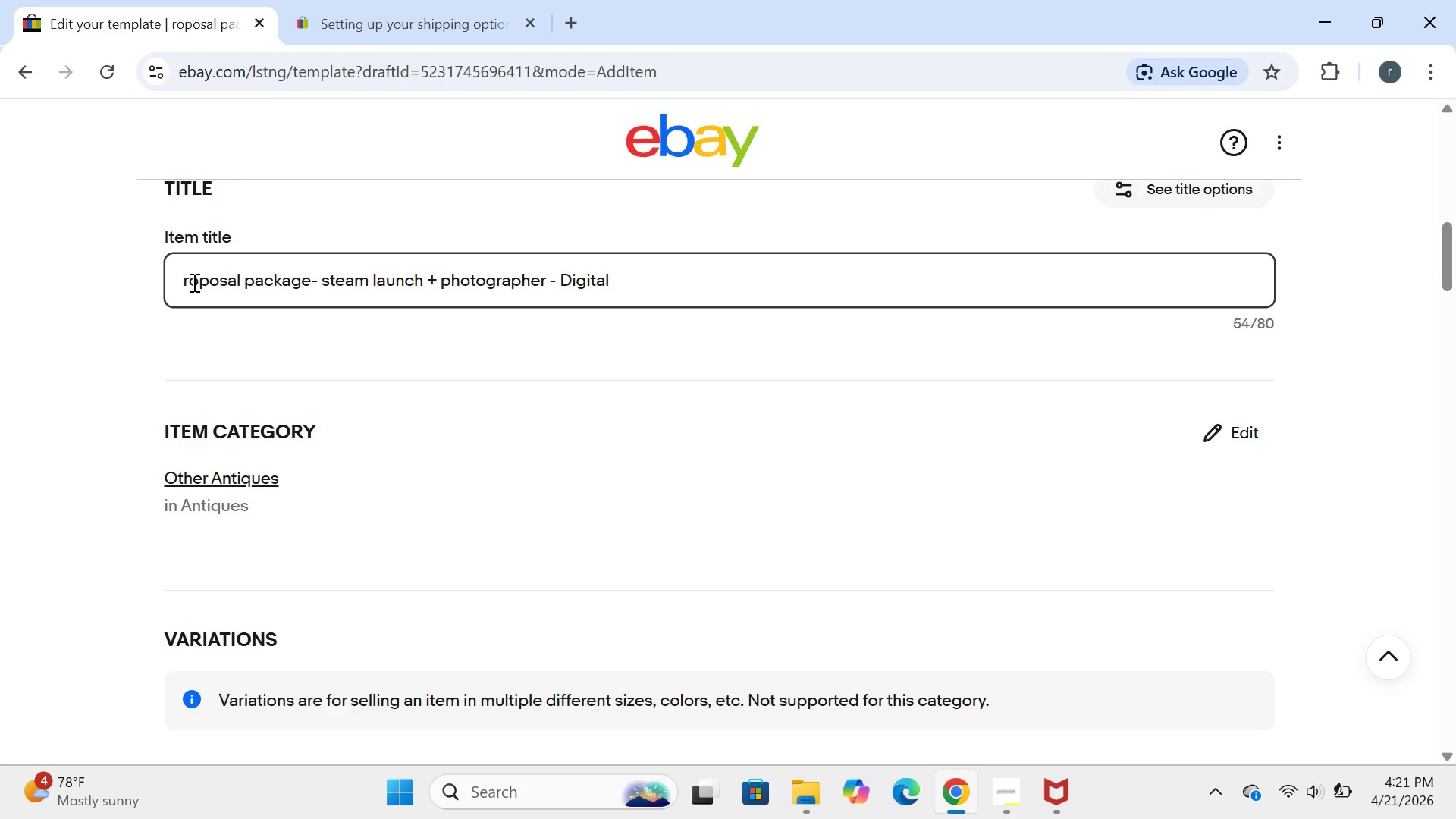 
key(P)
 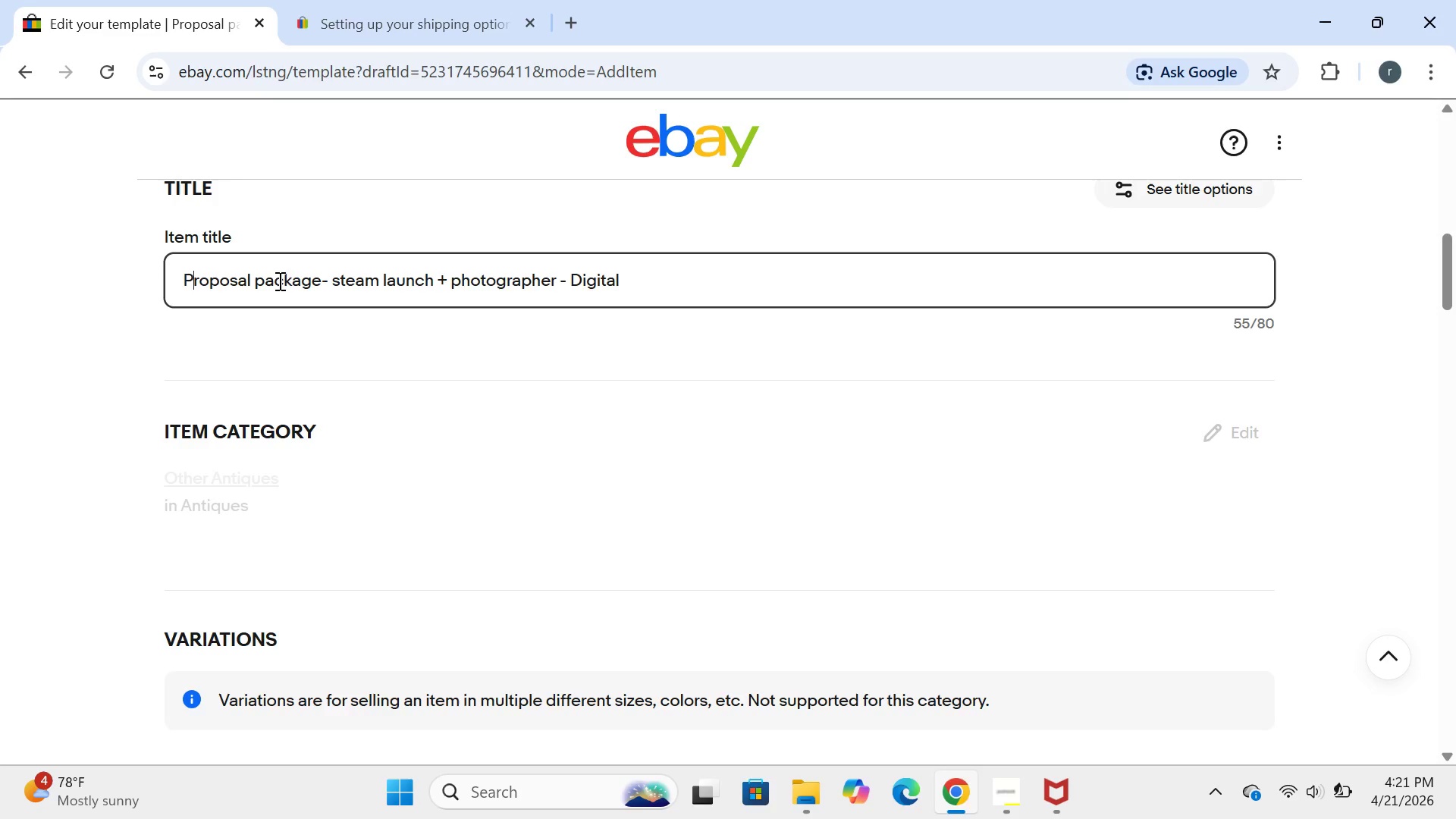 
left_click([265, 289])
 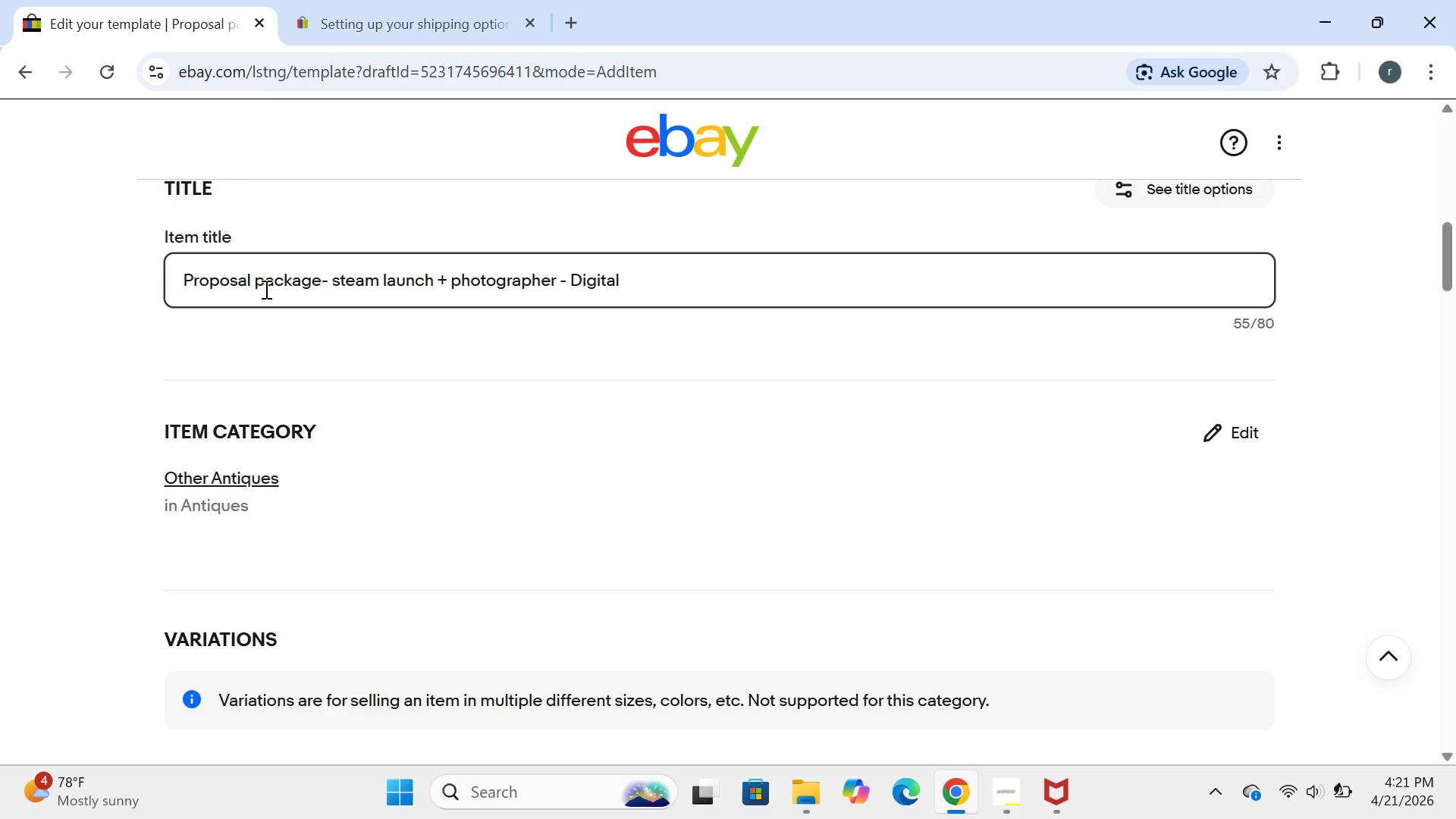 
key(Backspace)
 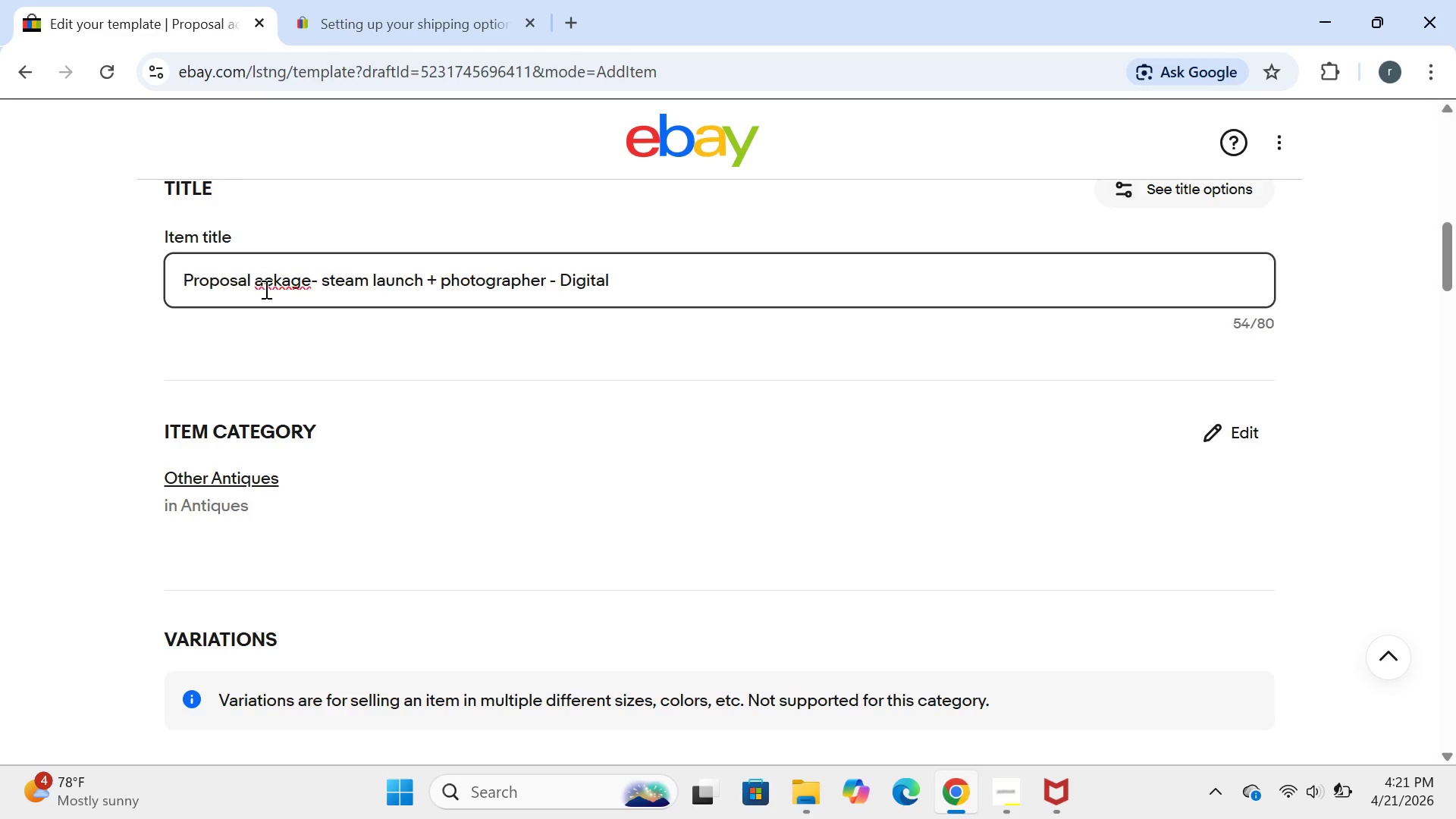 
key(P)
 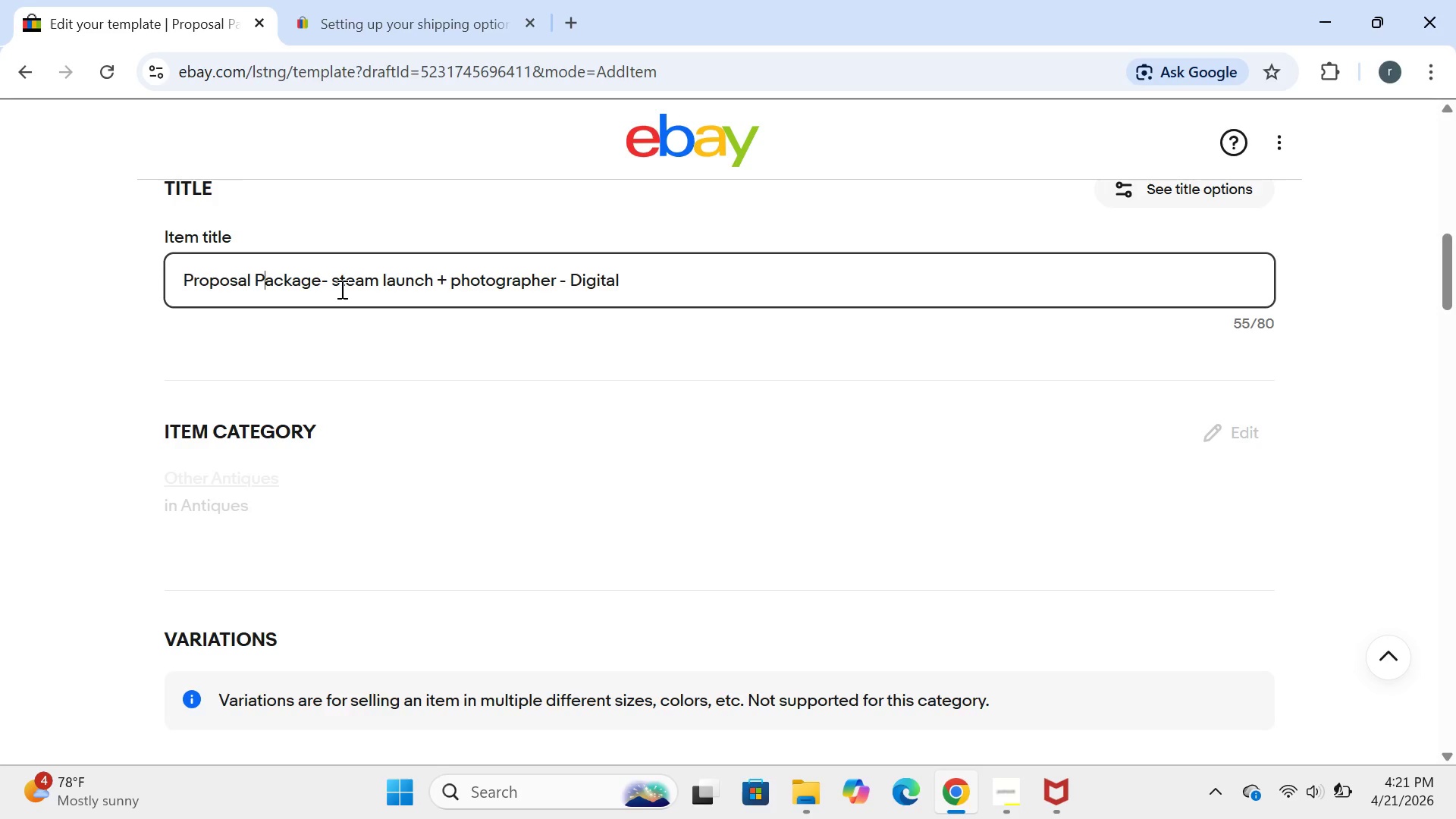 
left_click([339, 284])
 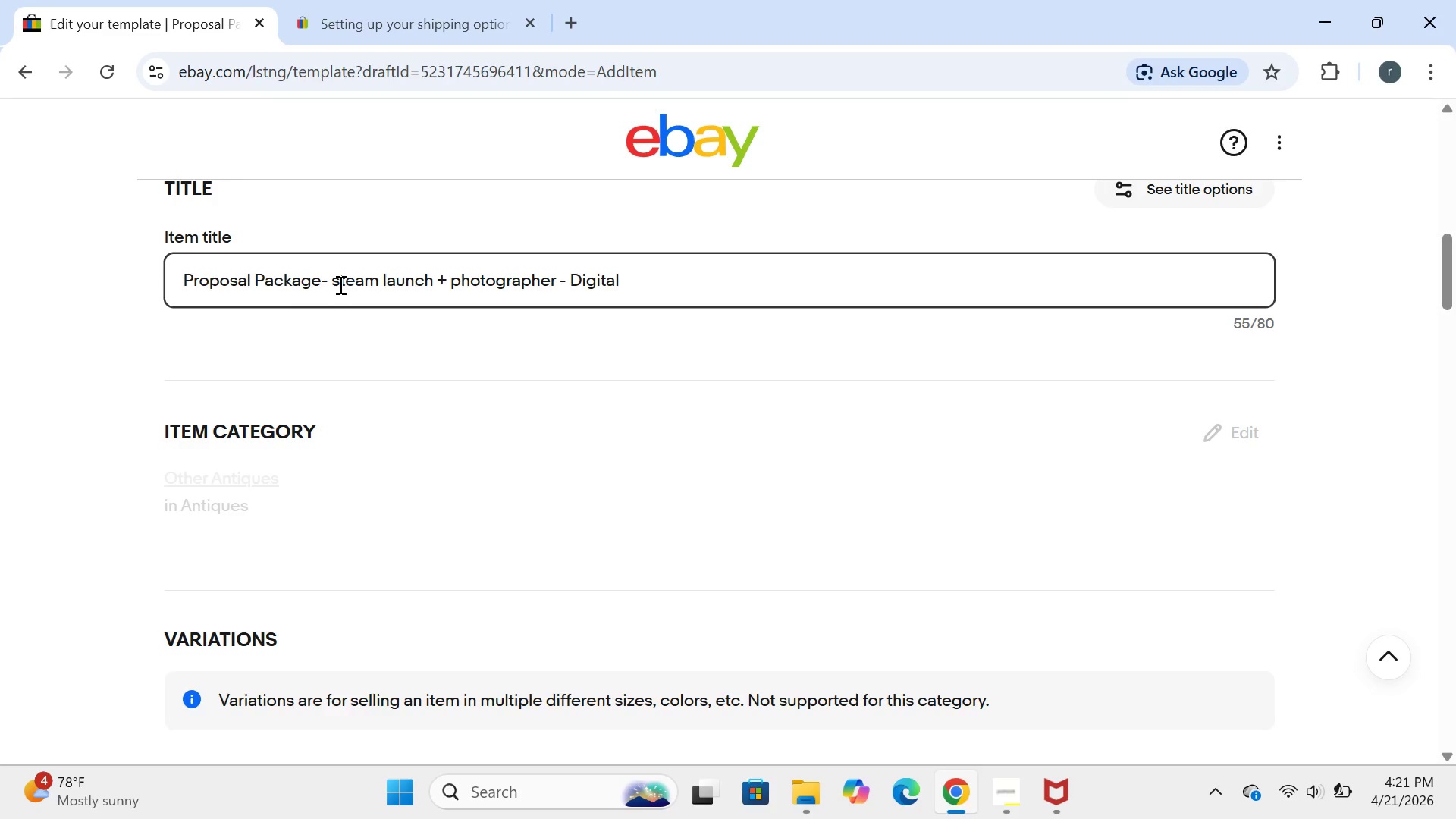 
key(Backspace)
 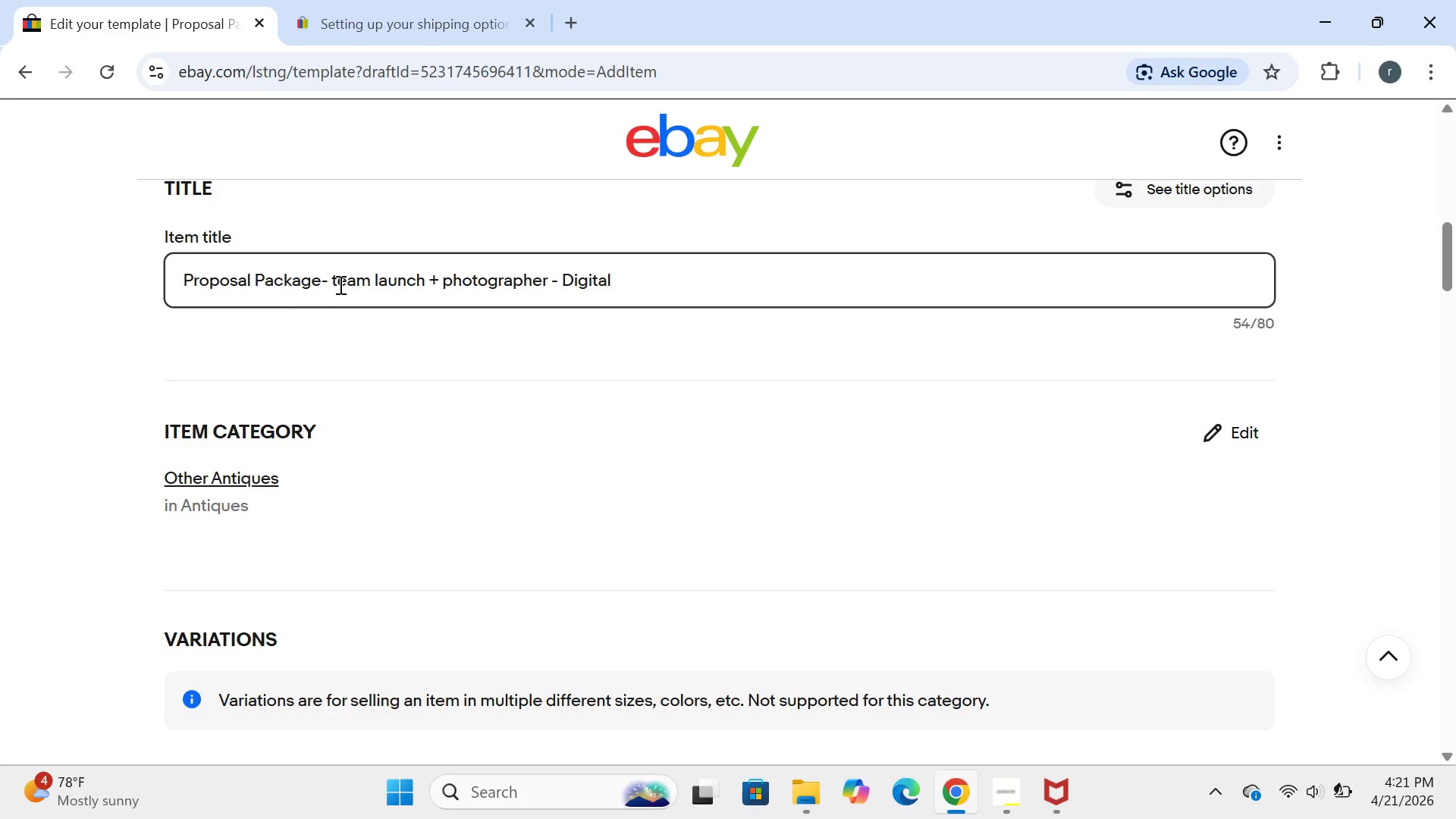 
key(S)
 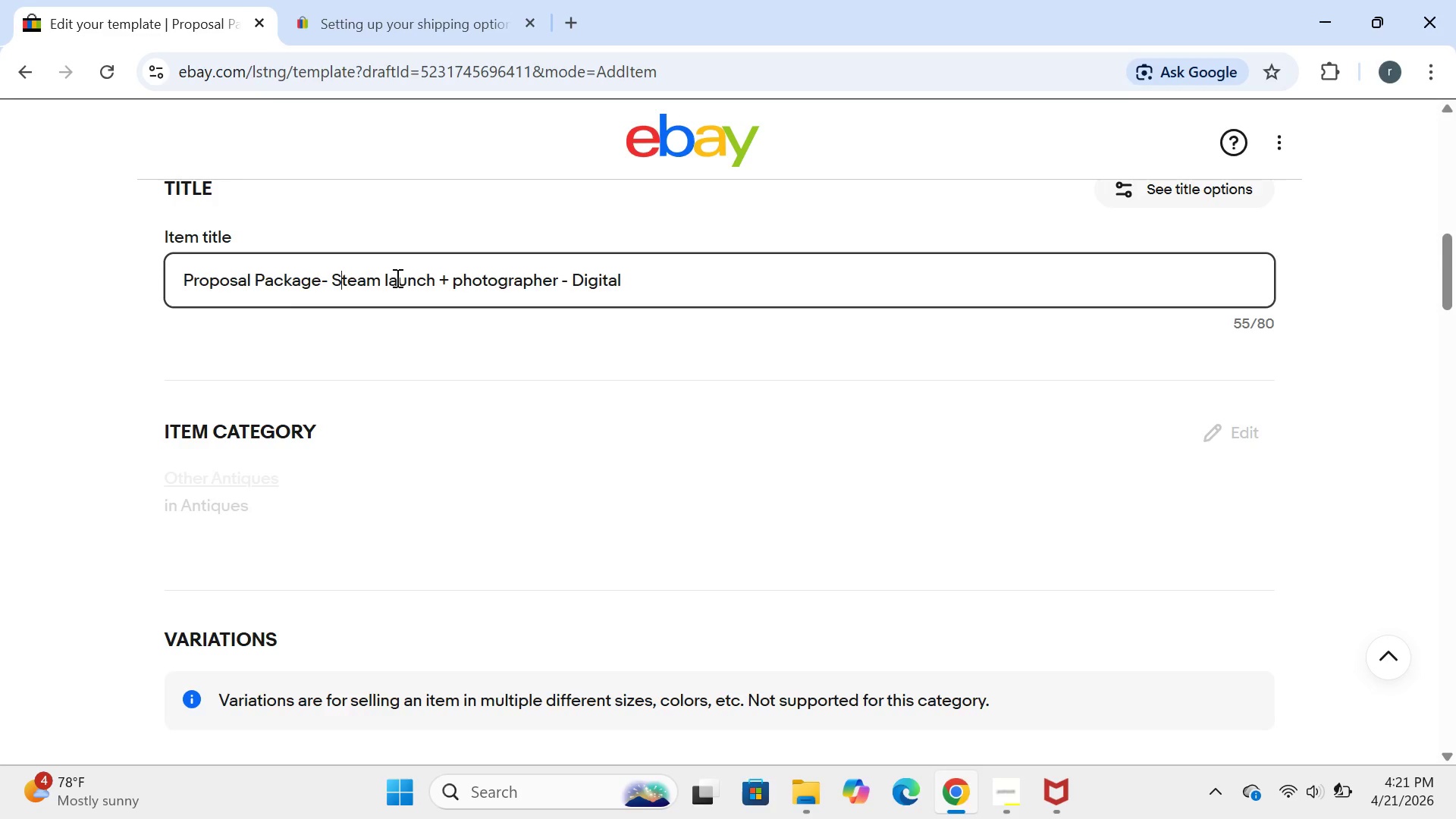 
left_click([391, 283])
 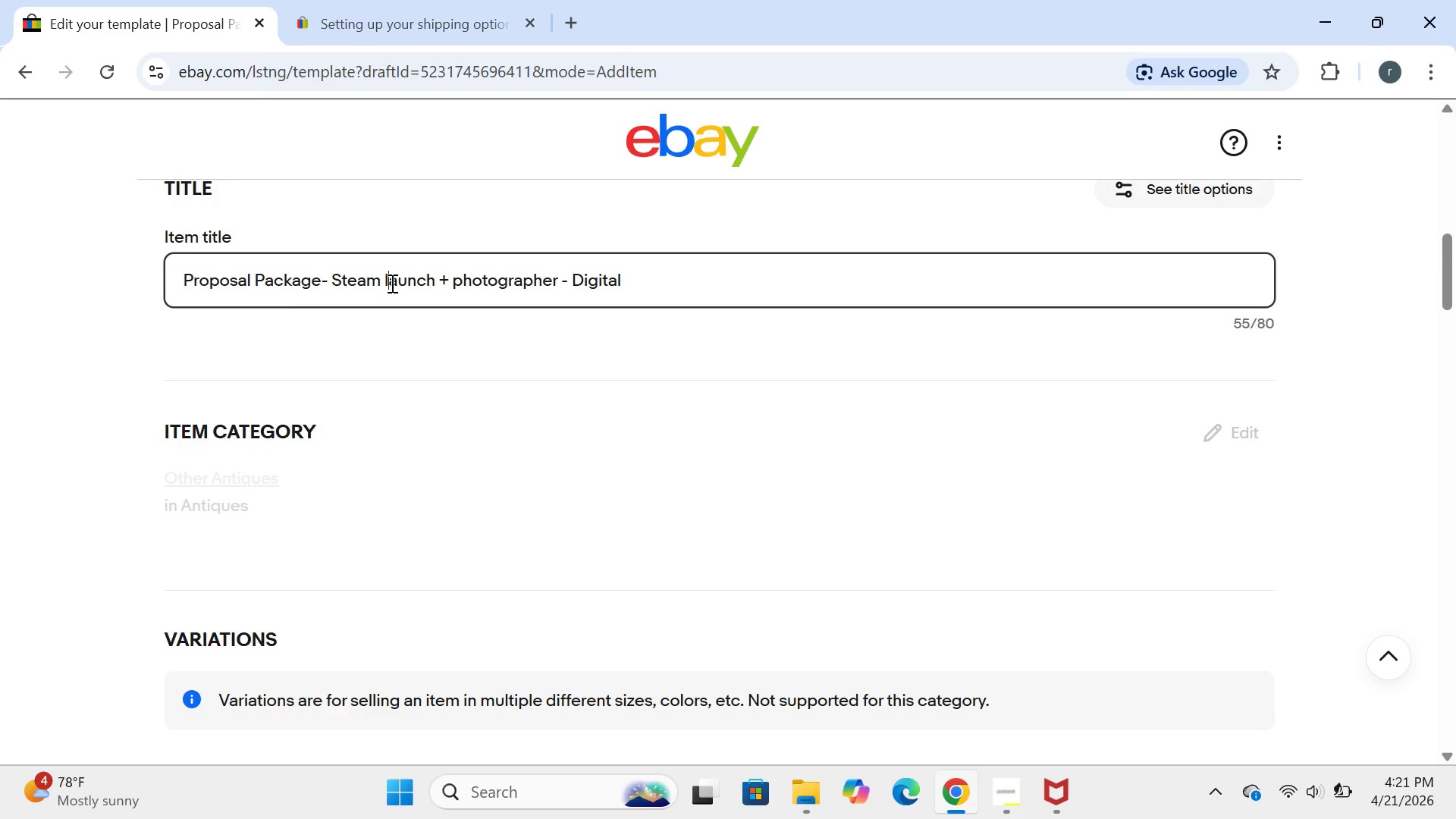 
key(Backspace)
 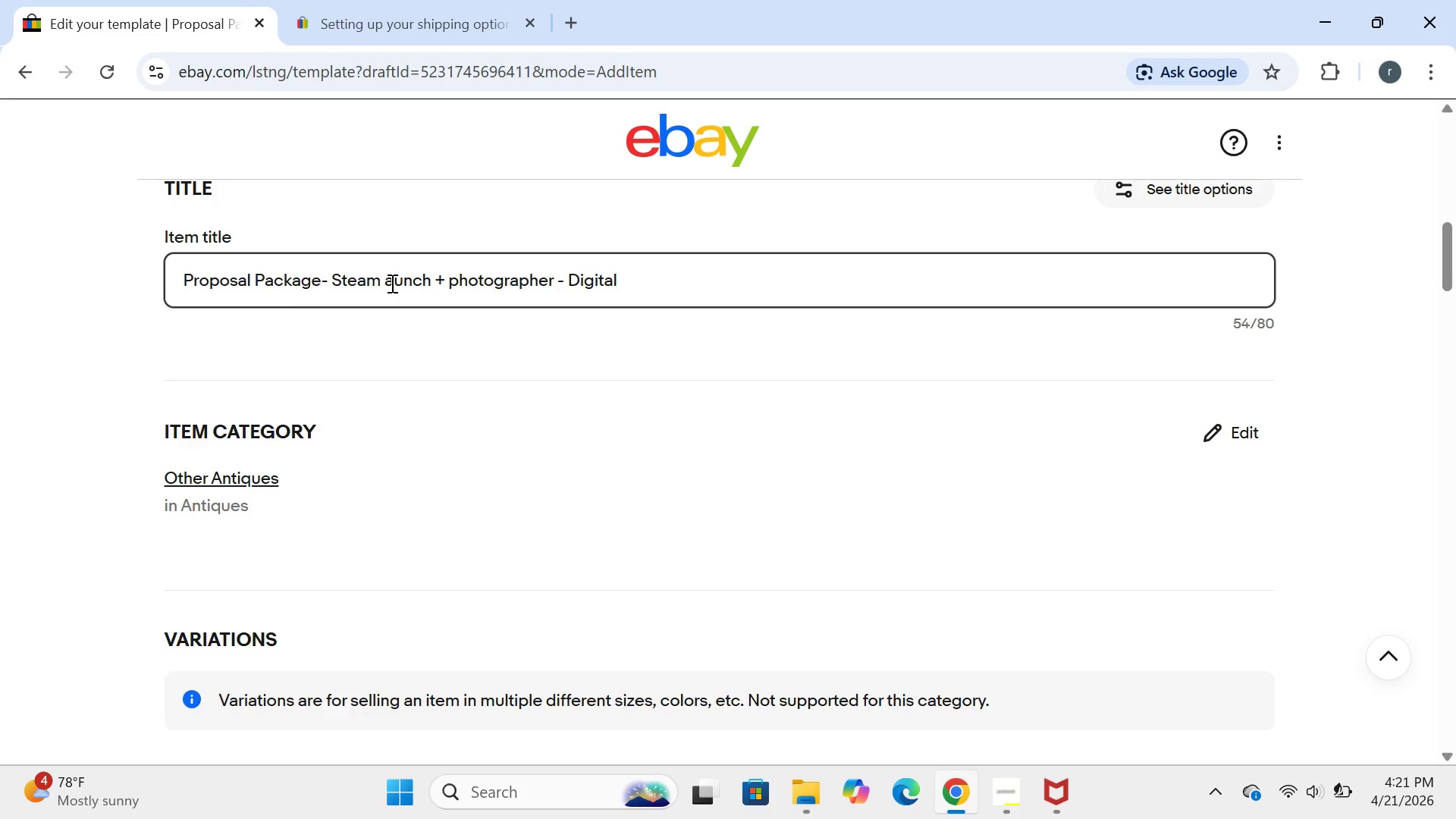 
key(L)
 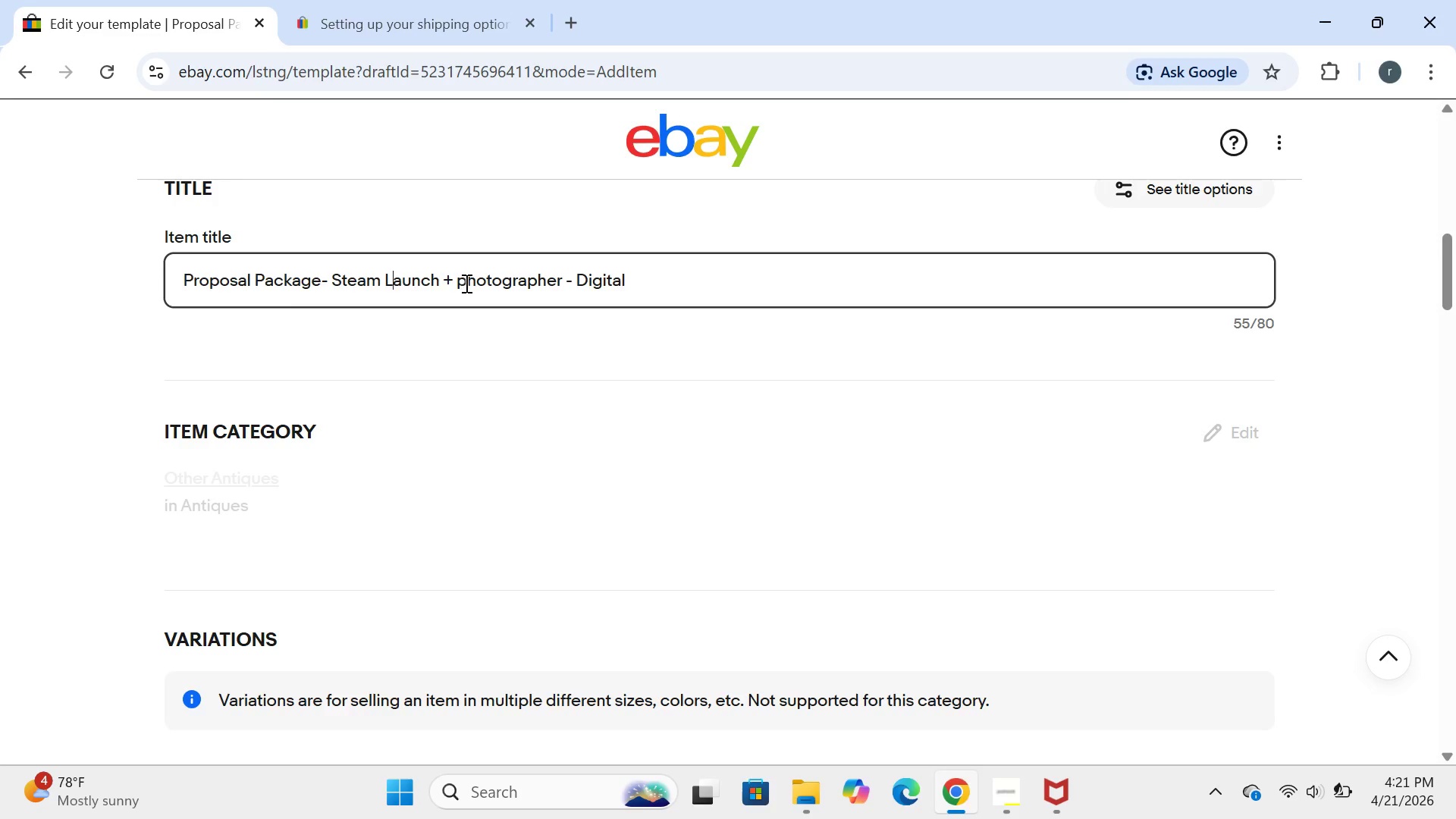 
left_click([467, 282])
 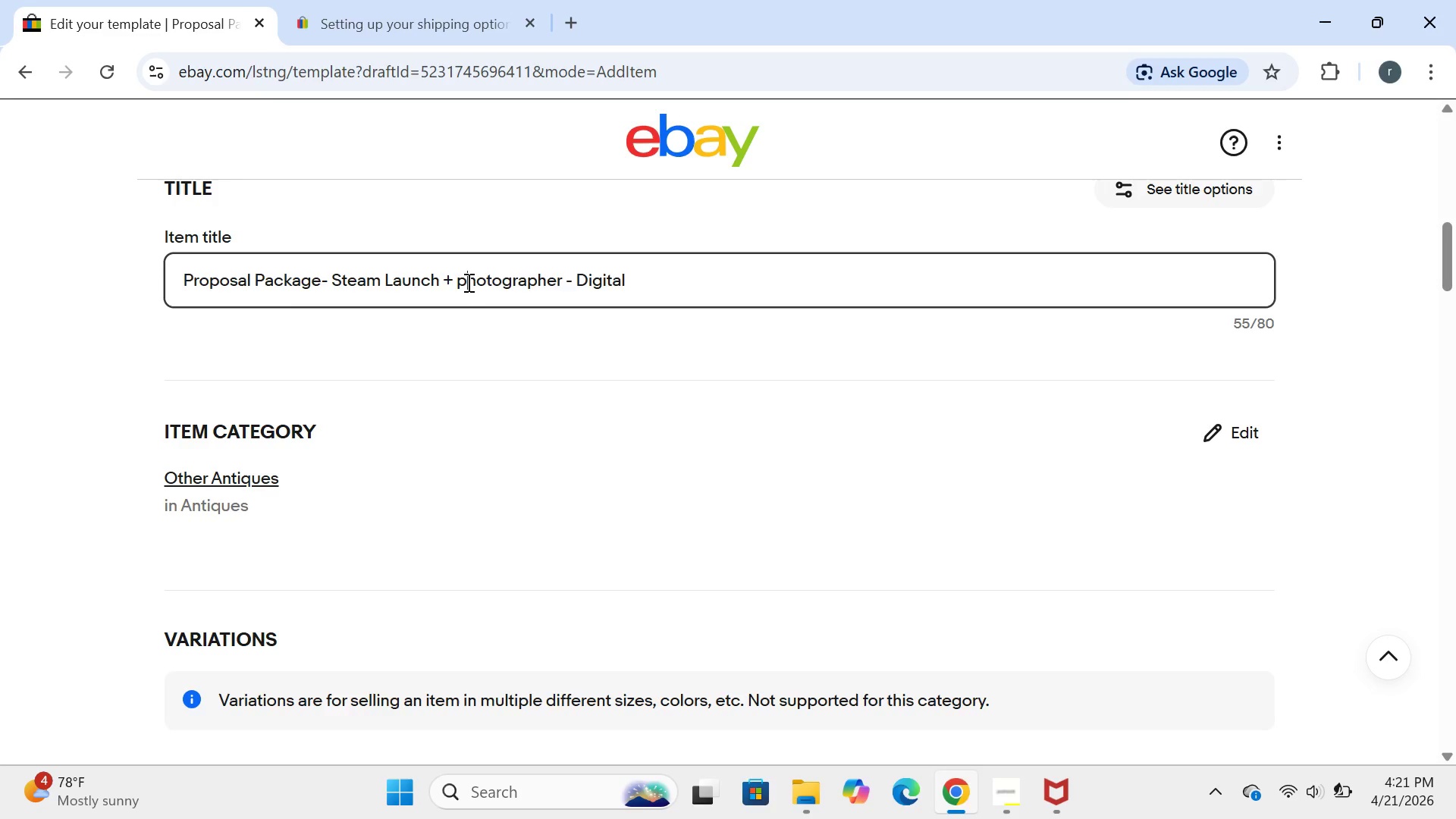 
key(Backspace)
 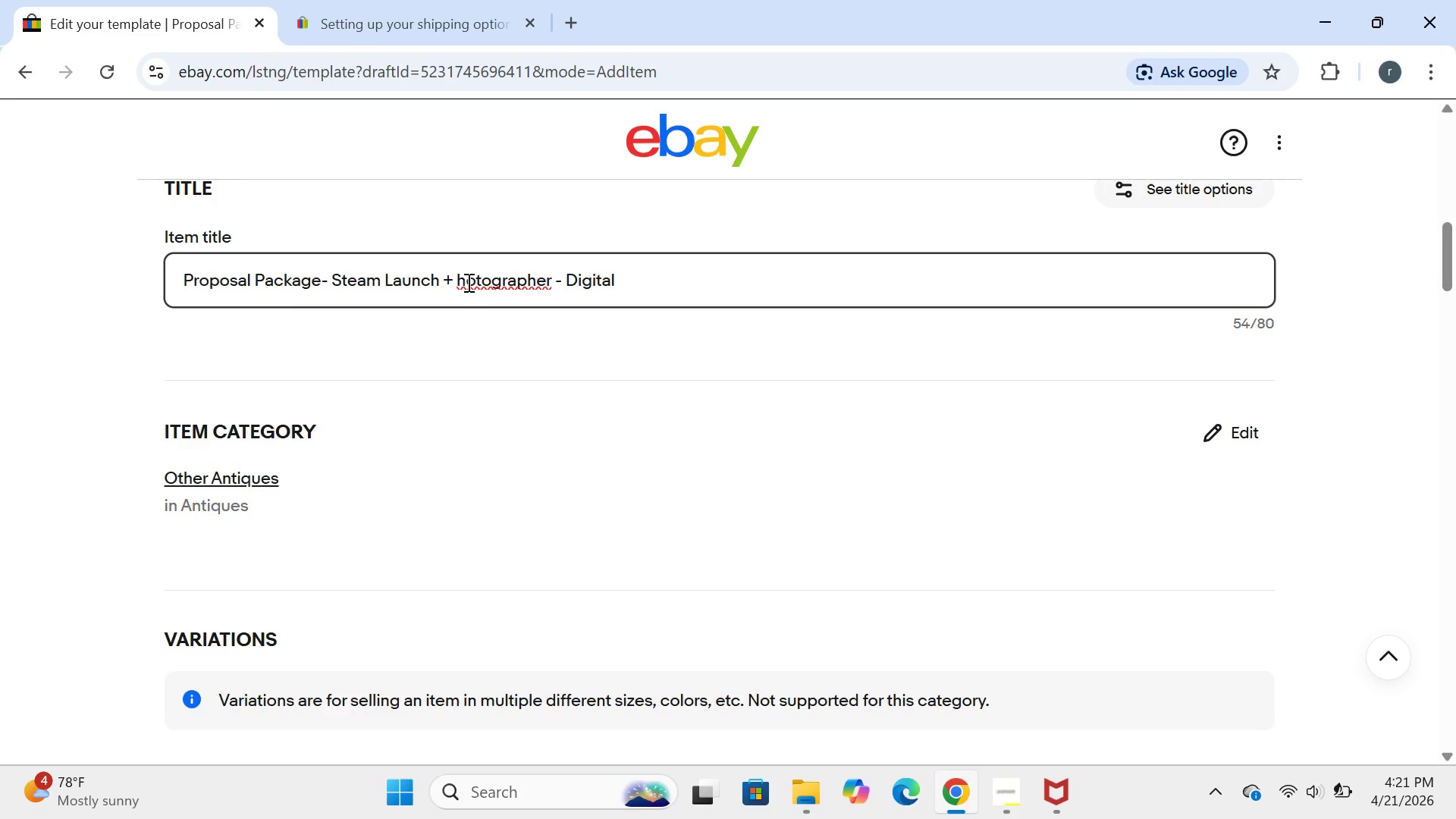 
key(P)
 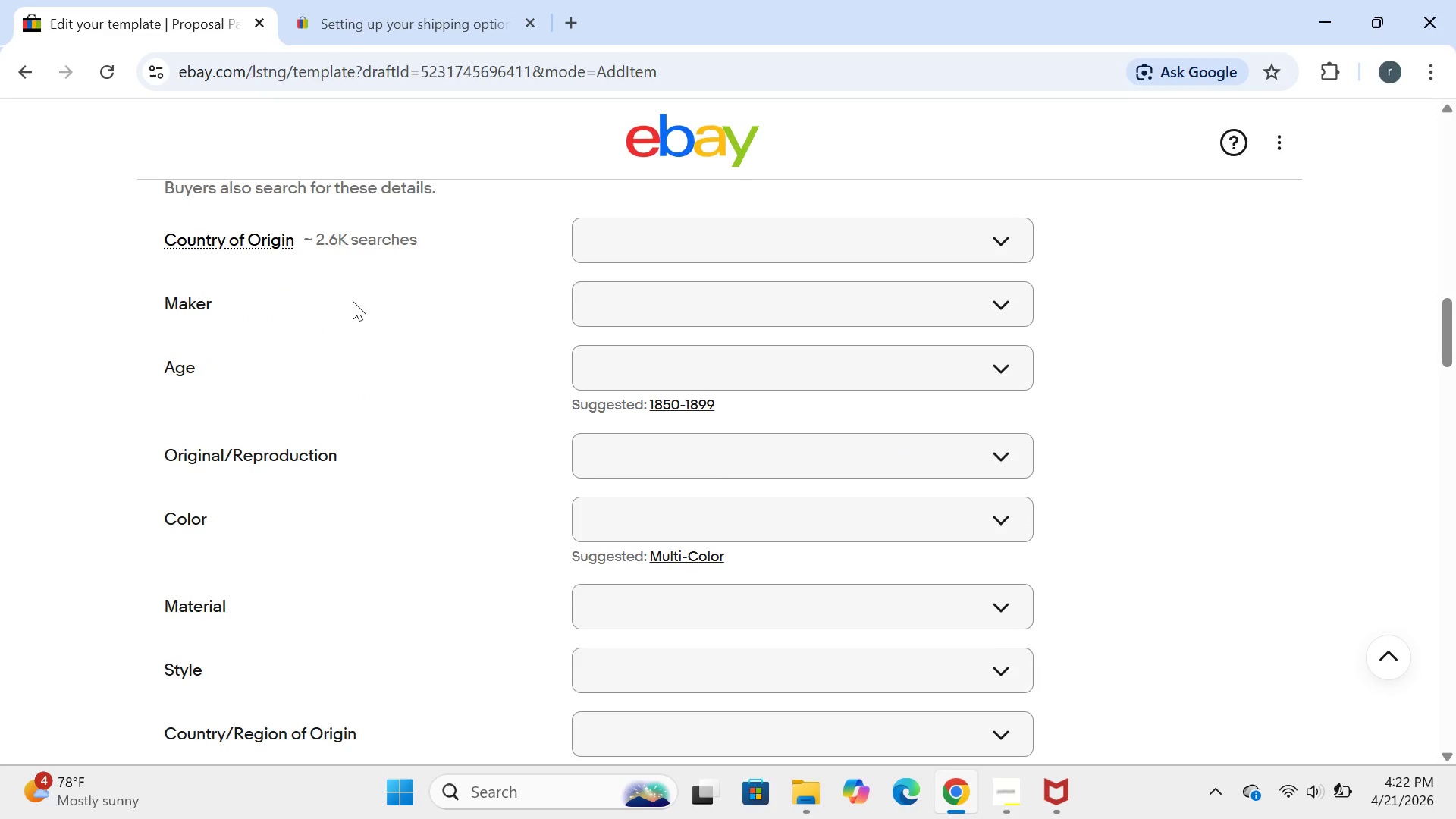 
wait(18.14)
 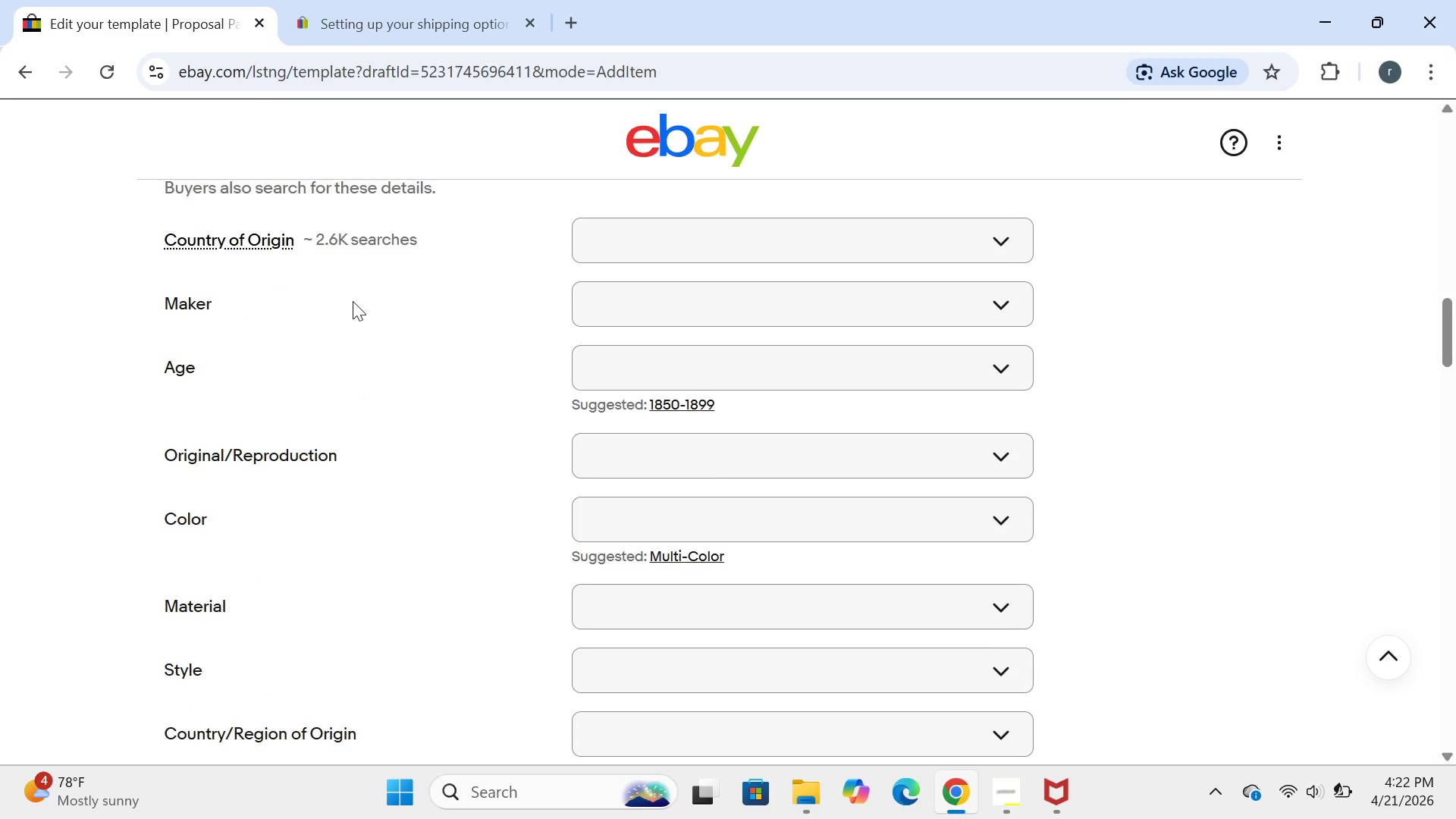 
left_click([1200, 312])
 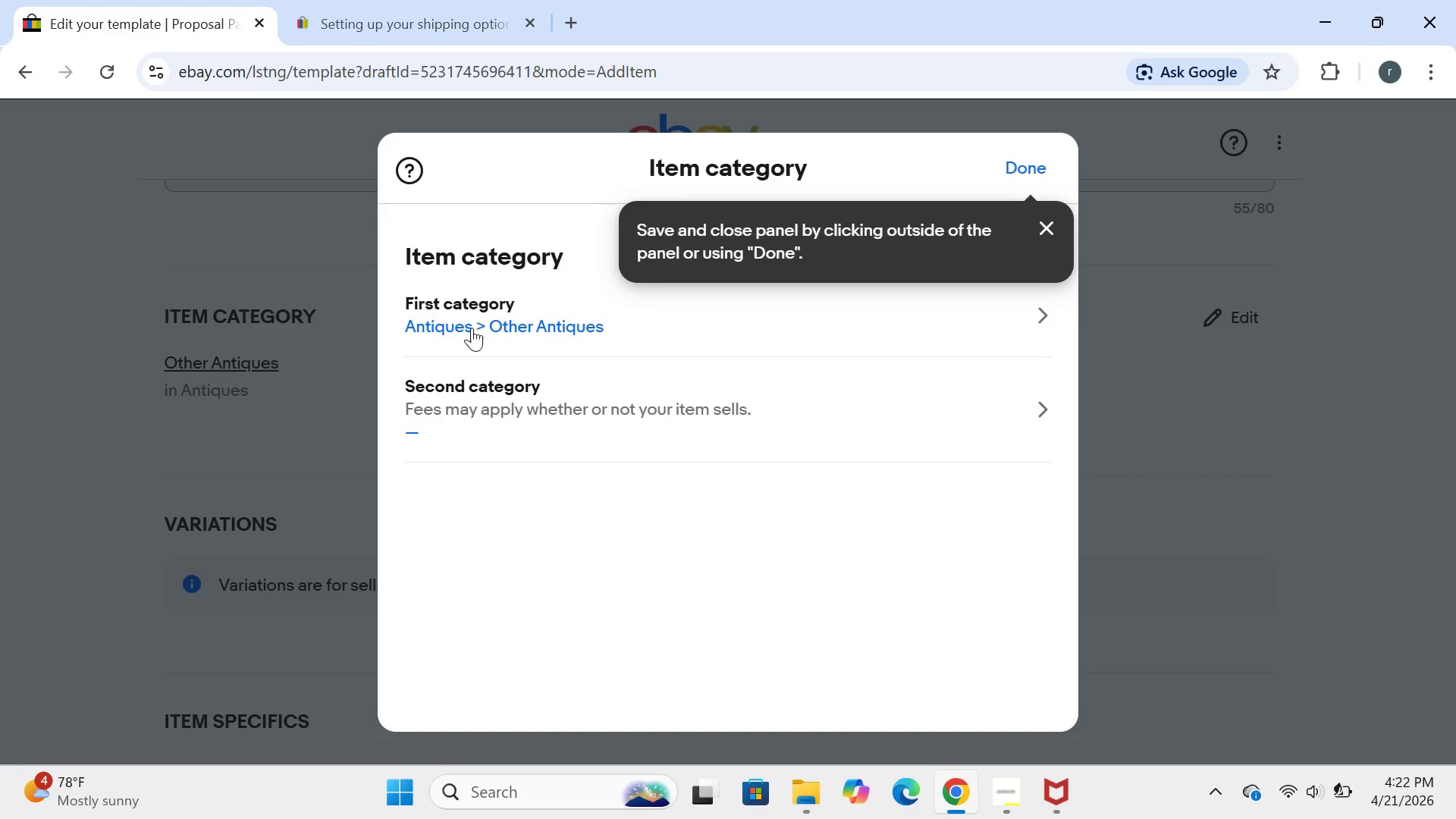 
left_click([451, 323])
 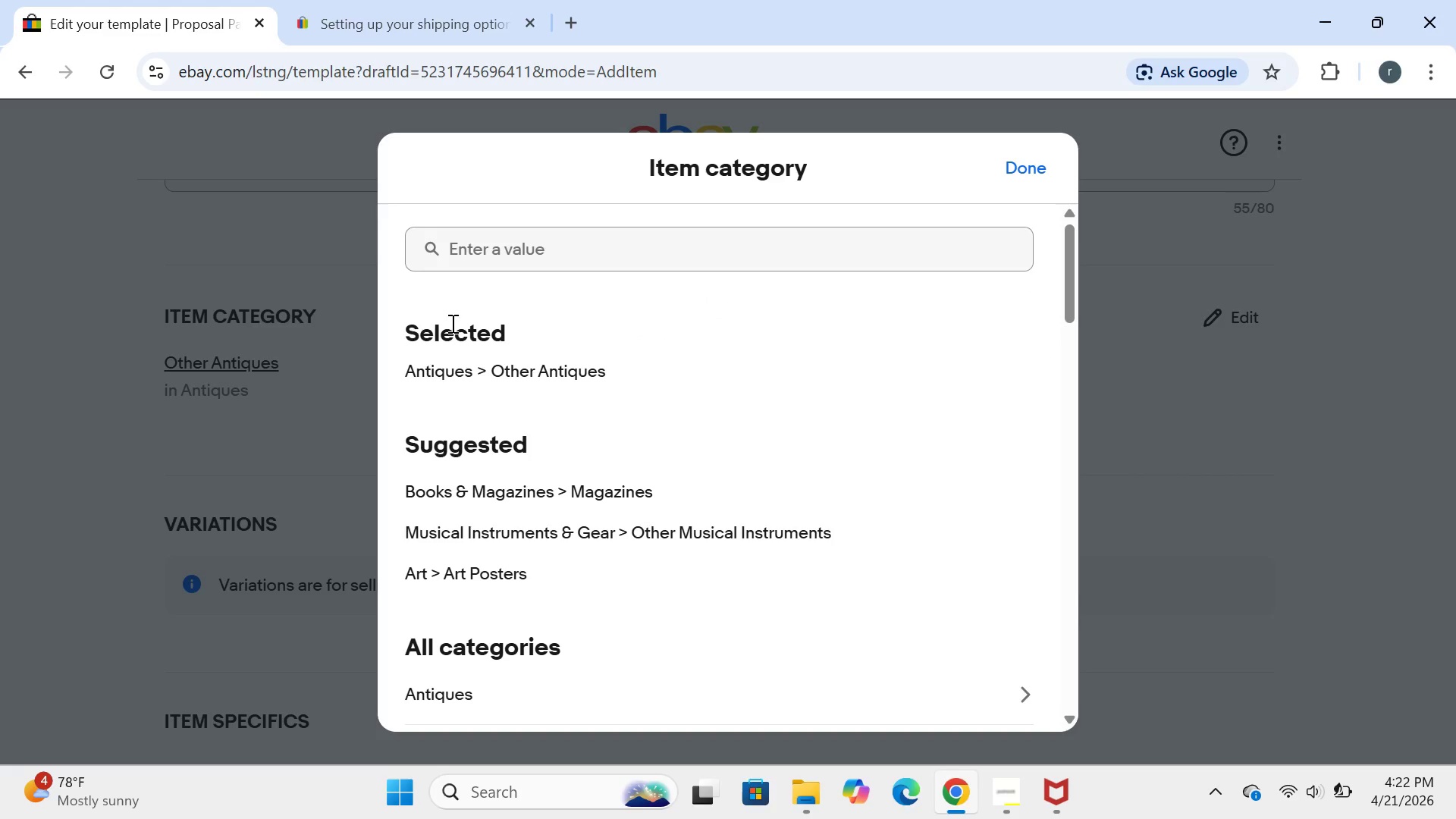 
mouse_move([551, 488])
 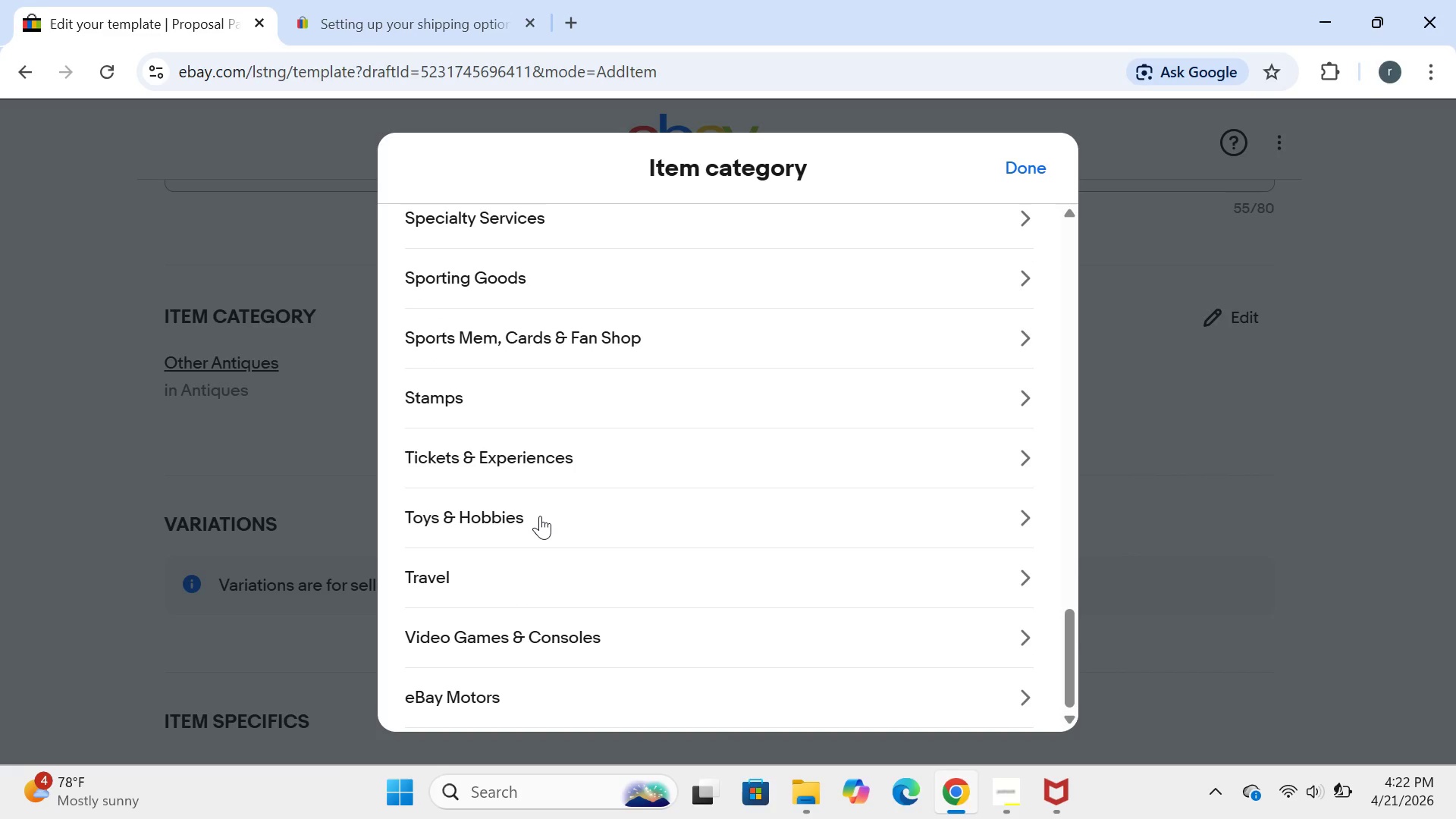 
left_click([545, 460])
 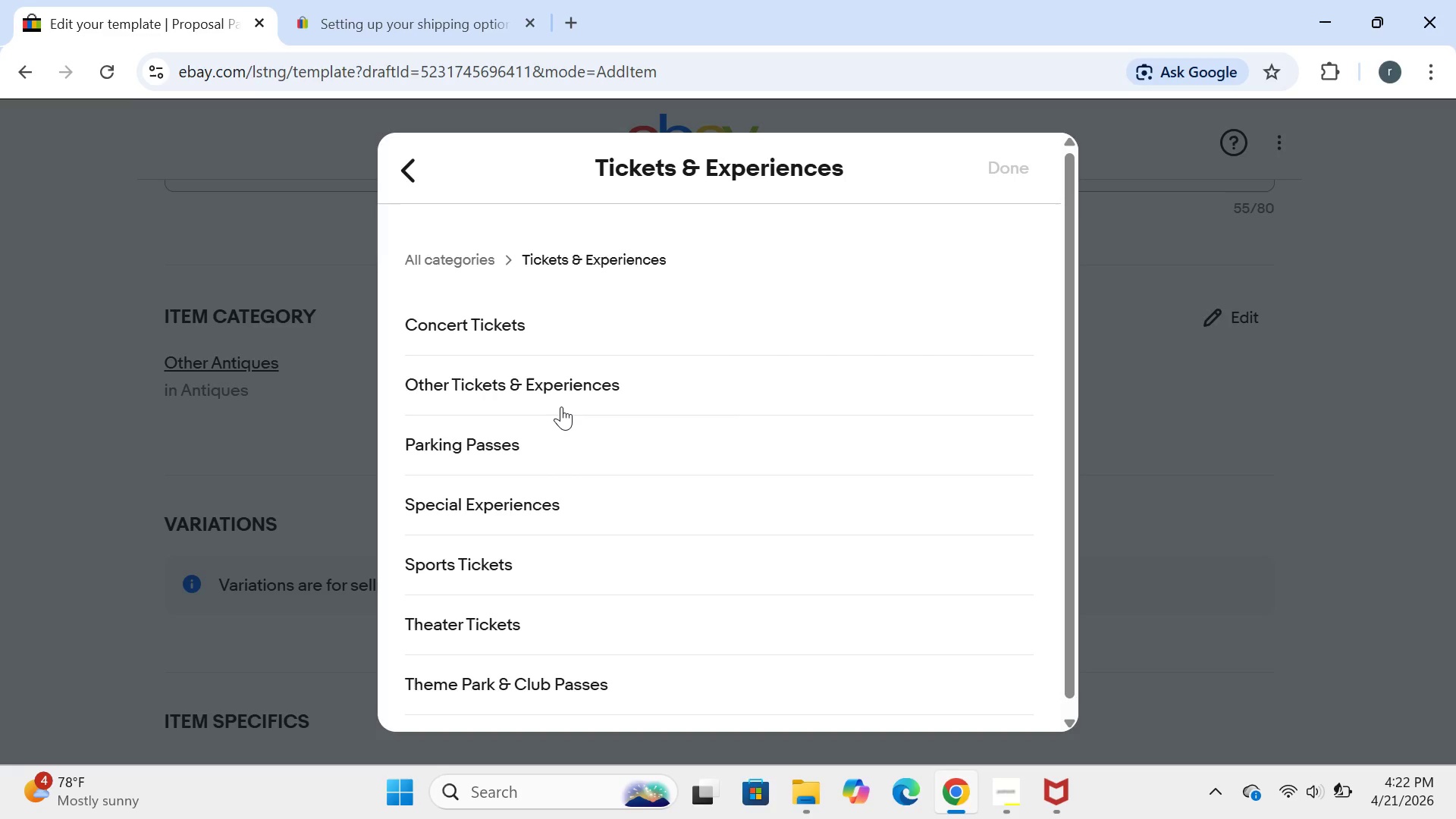 
left_click([561, 385])
 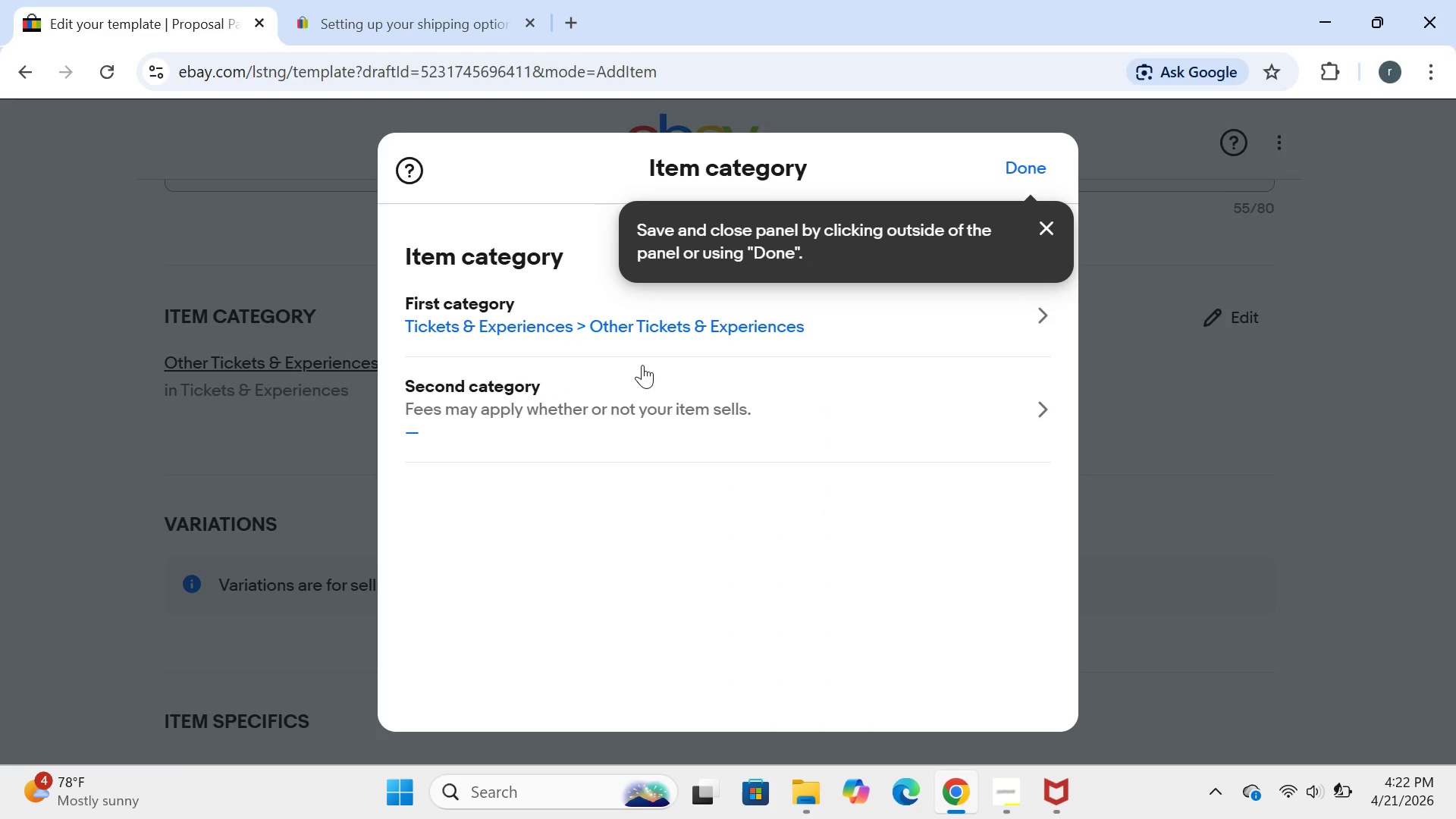 
wait(5.7)
 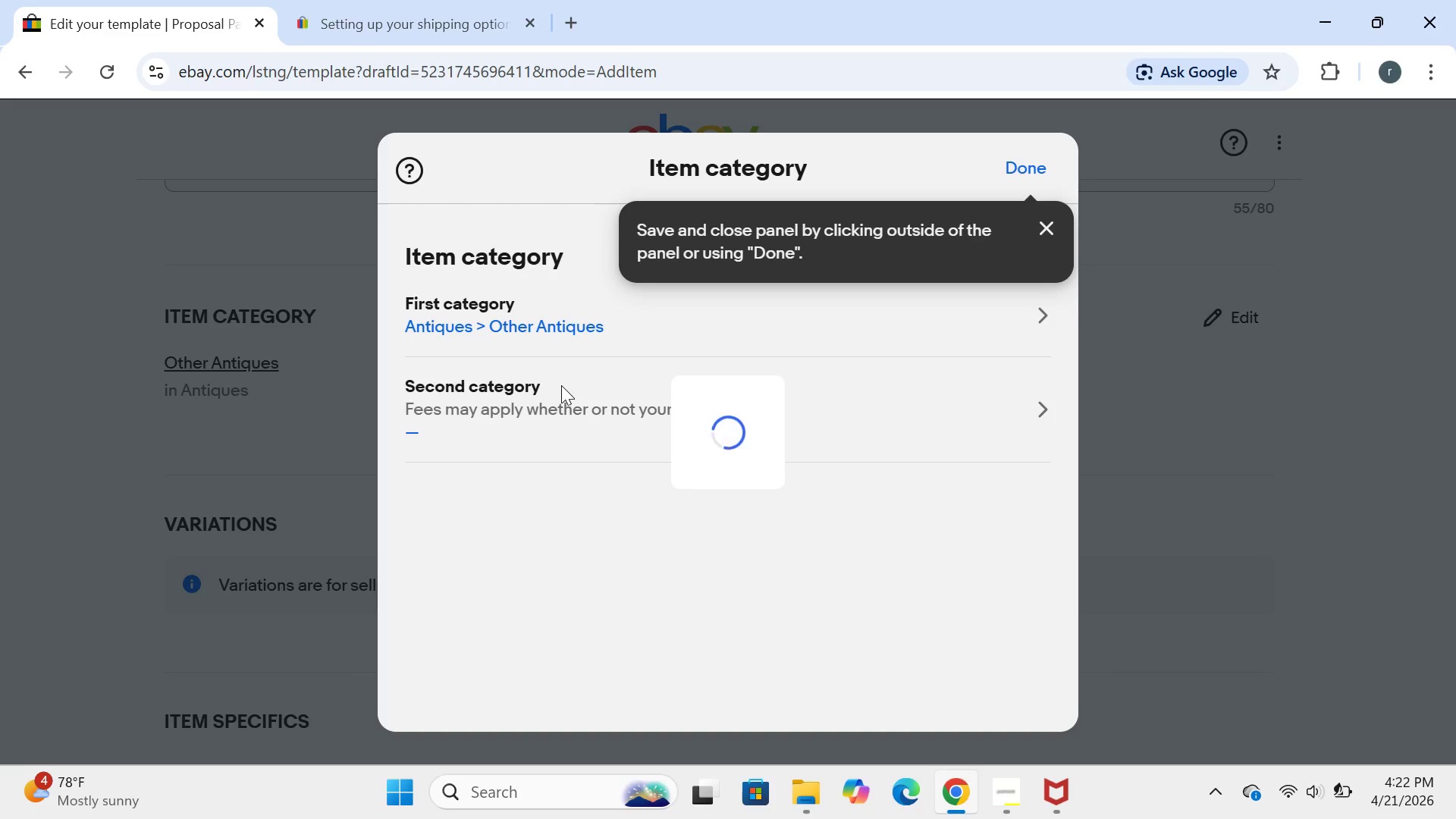 
left_click([1043, 158])
 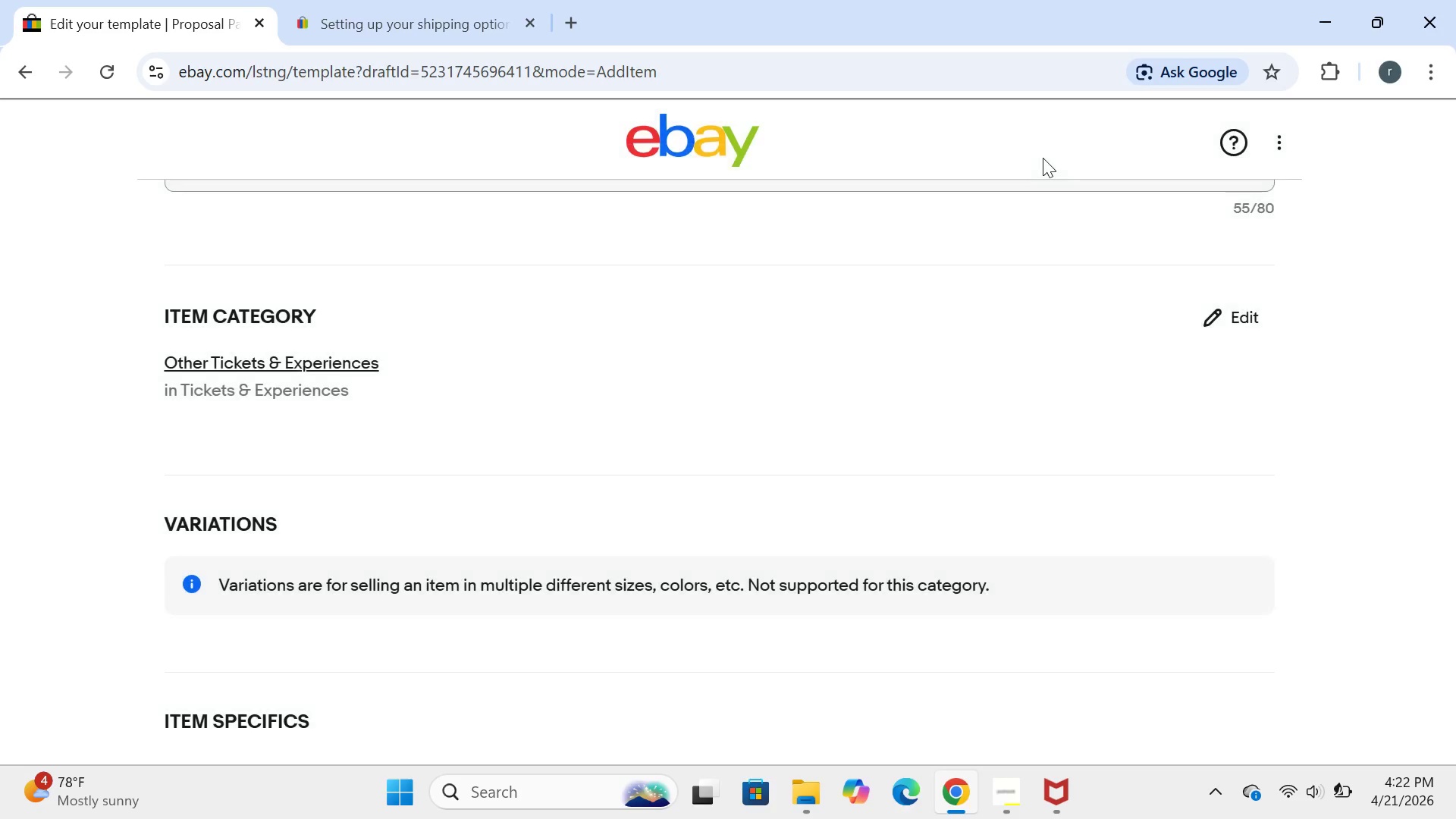 
mouse_move([834, 430])
 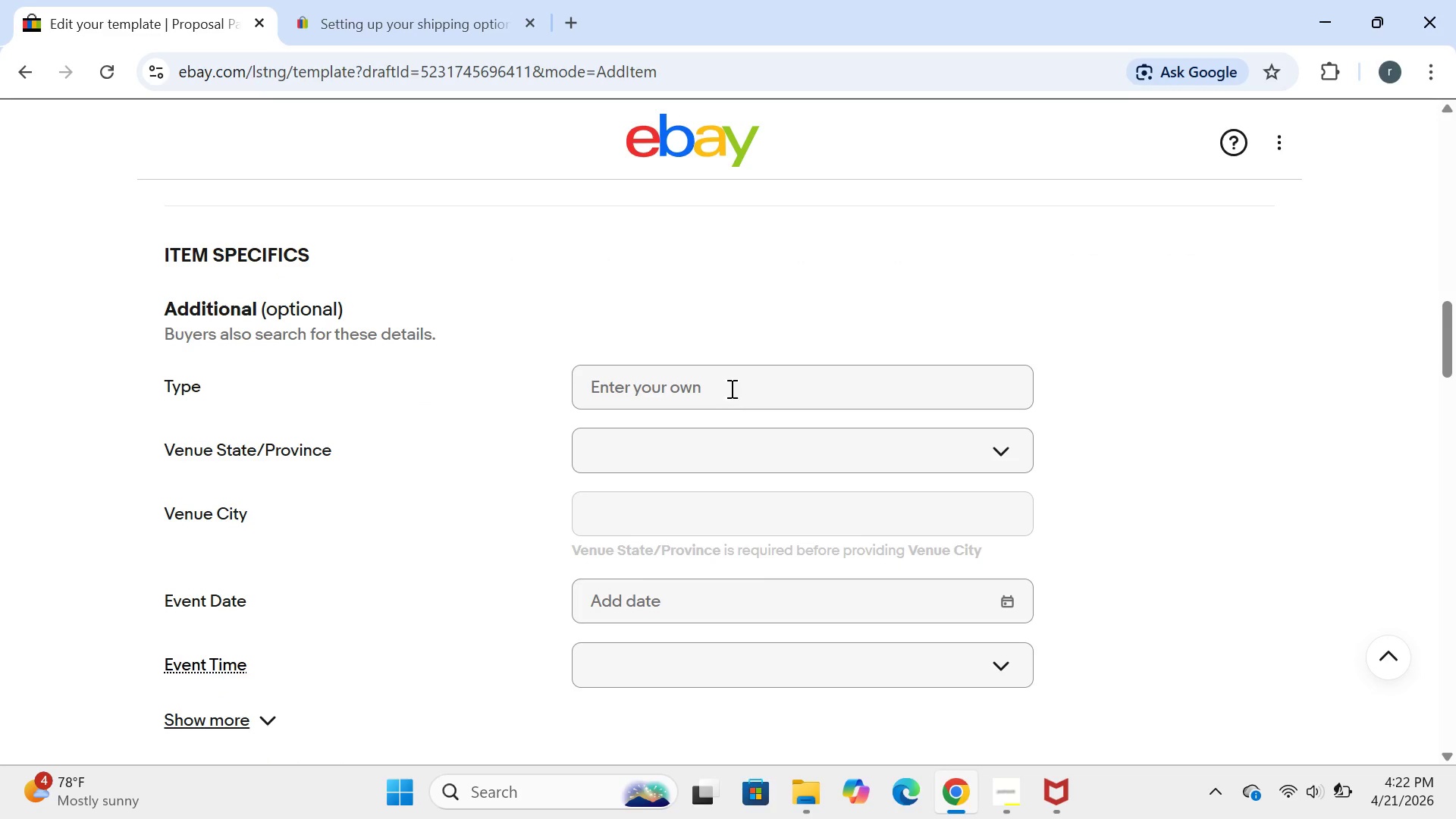 
left_click([730, 383])
 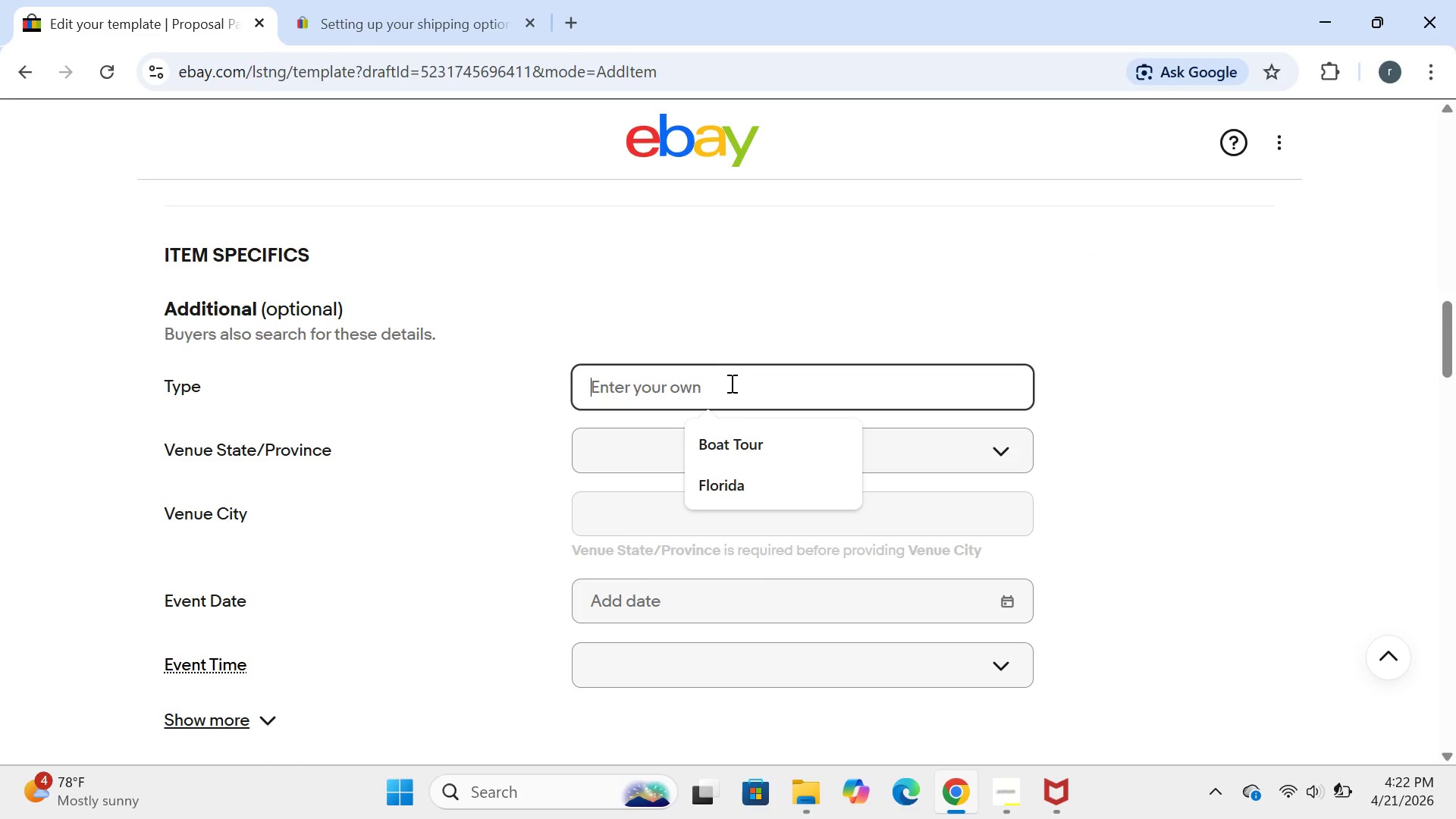 
type(BO)
key(Backspace)
 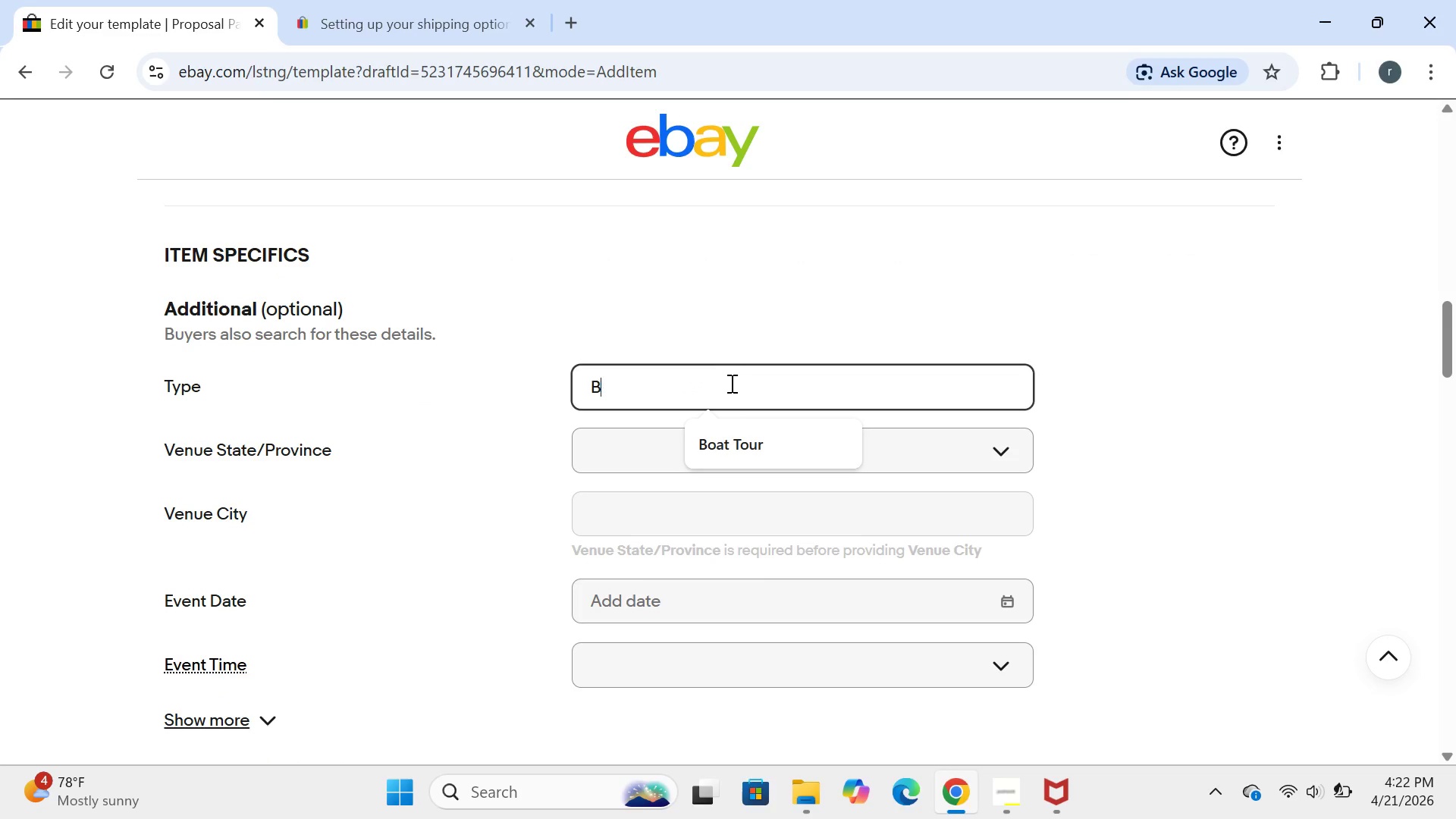 
key(Enter)
 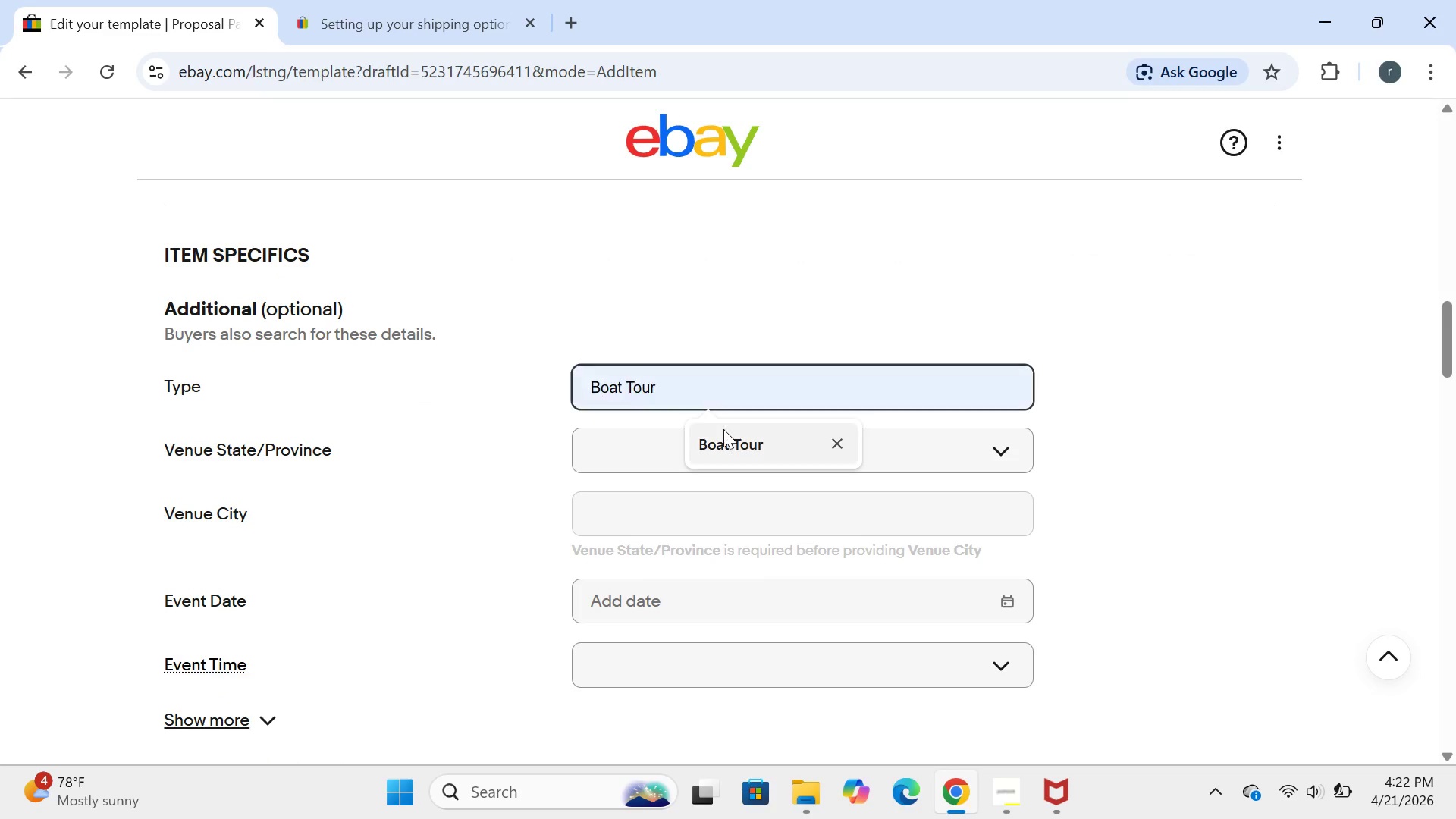 
left_click([721, 433])
 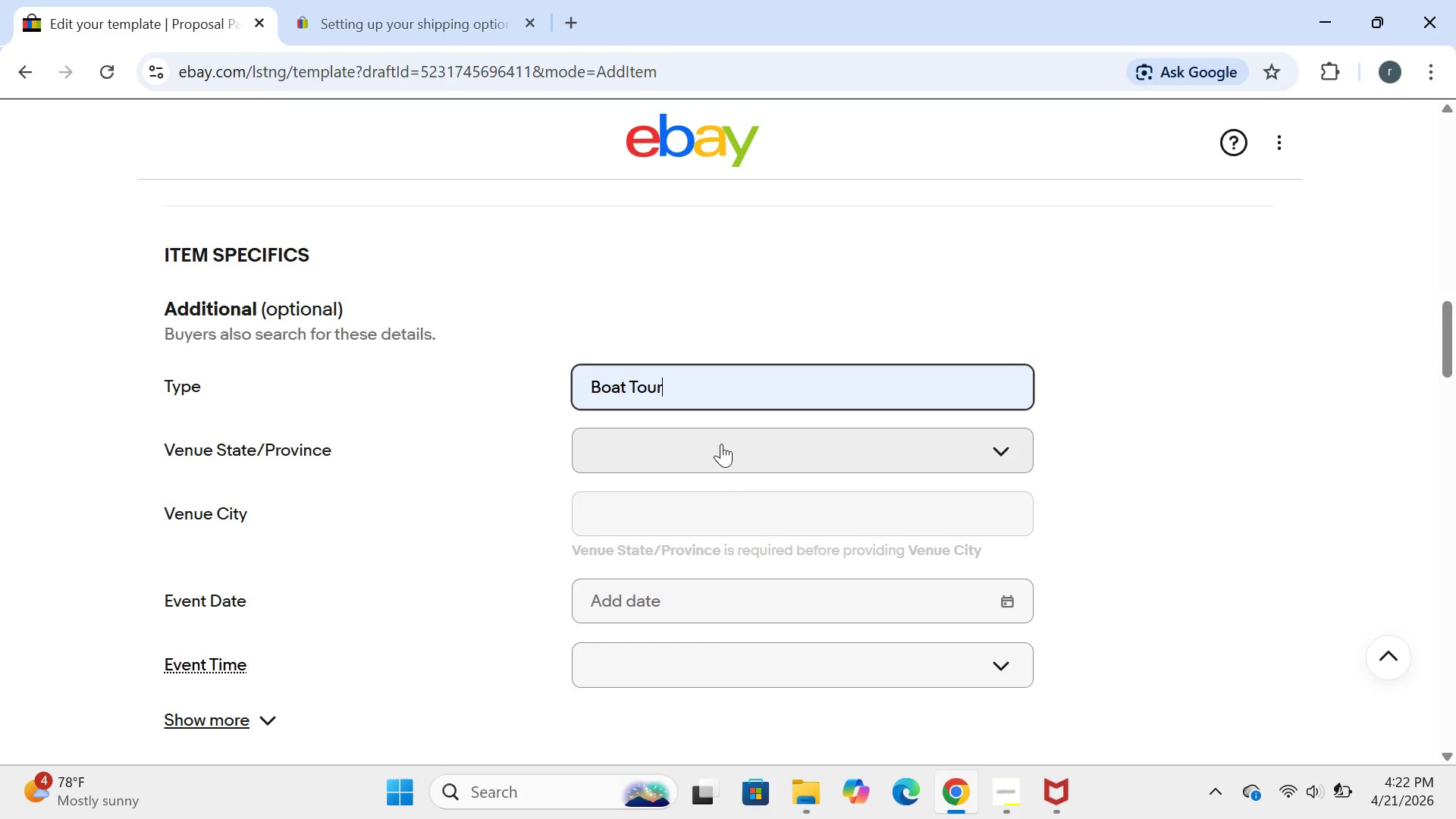 
left_click([720, 445])
 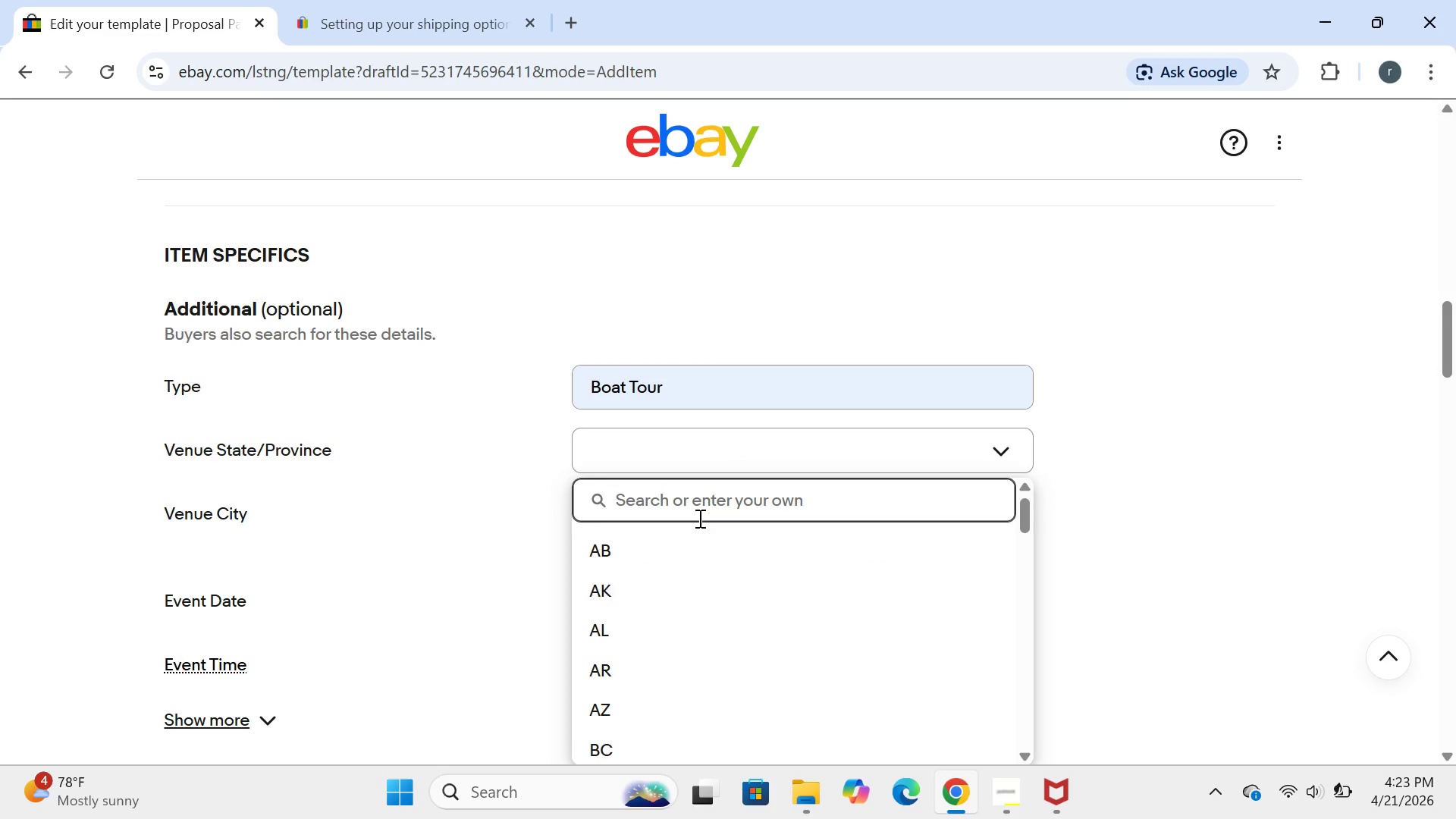 
type(florida)
 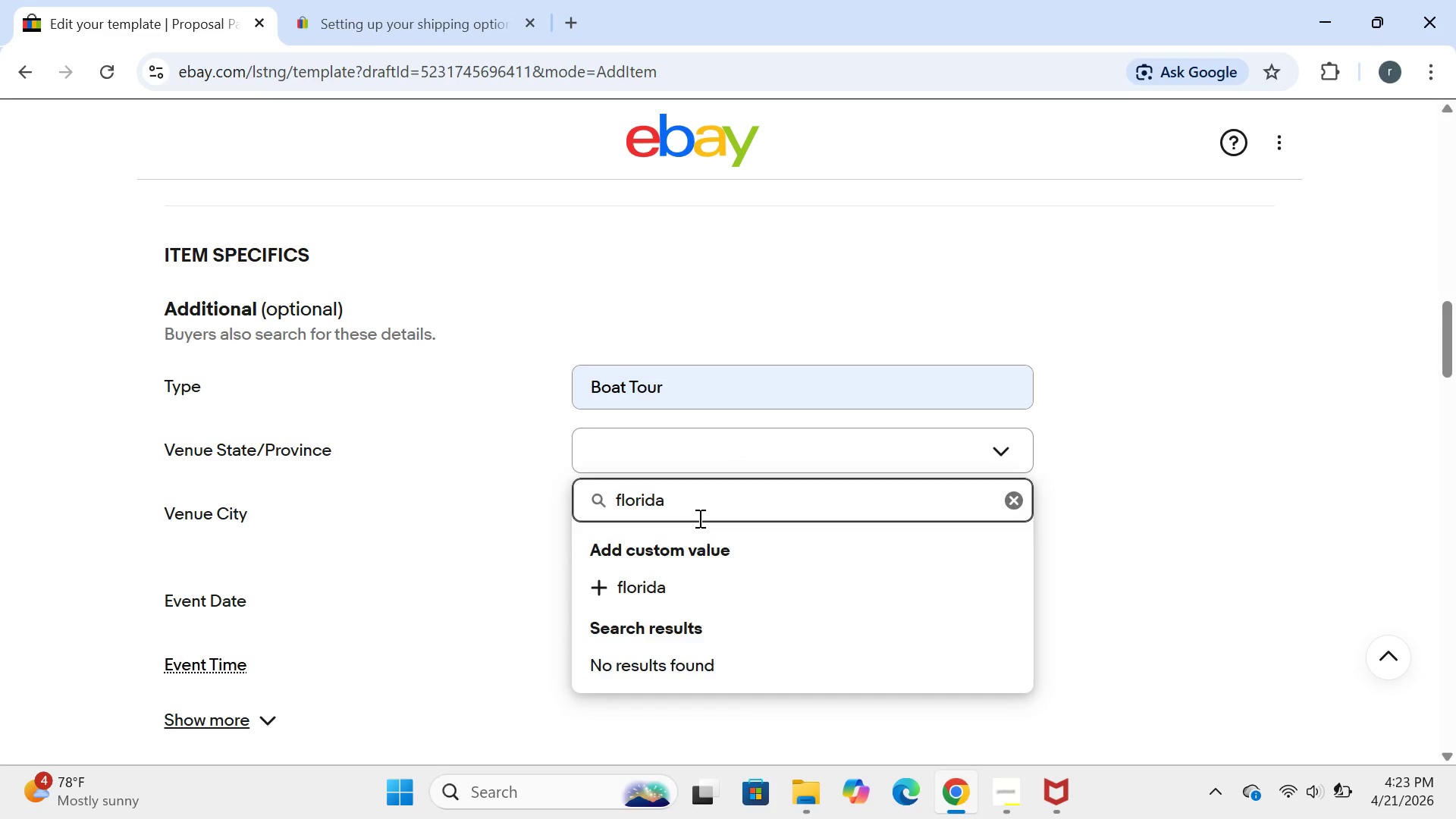 
key(Enter)
 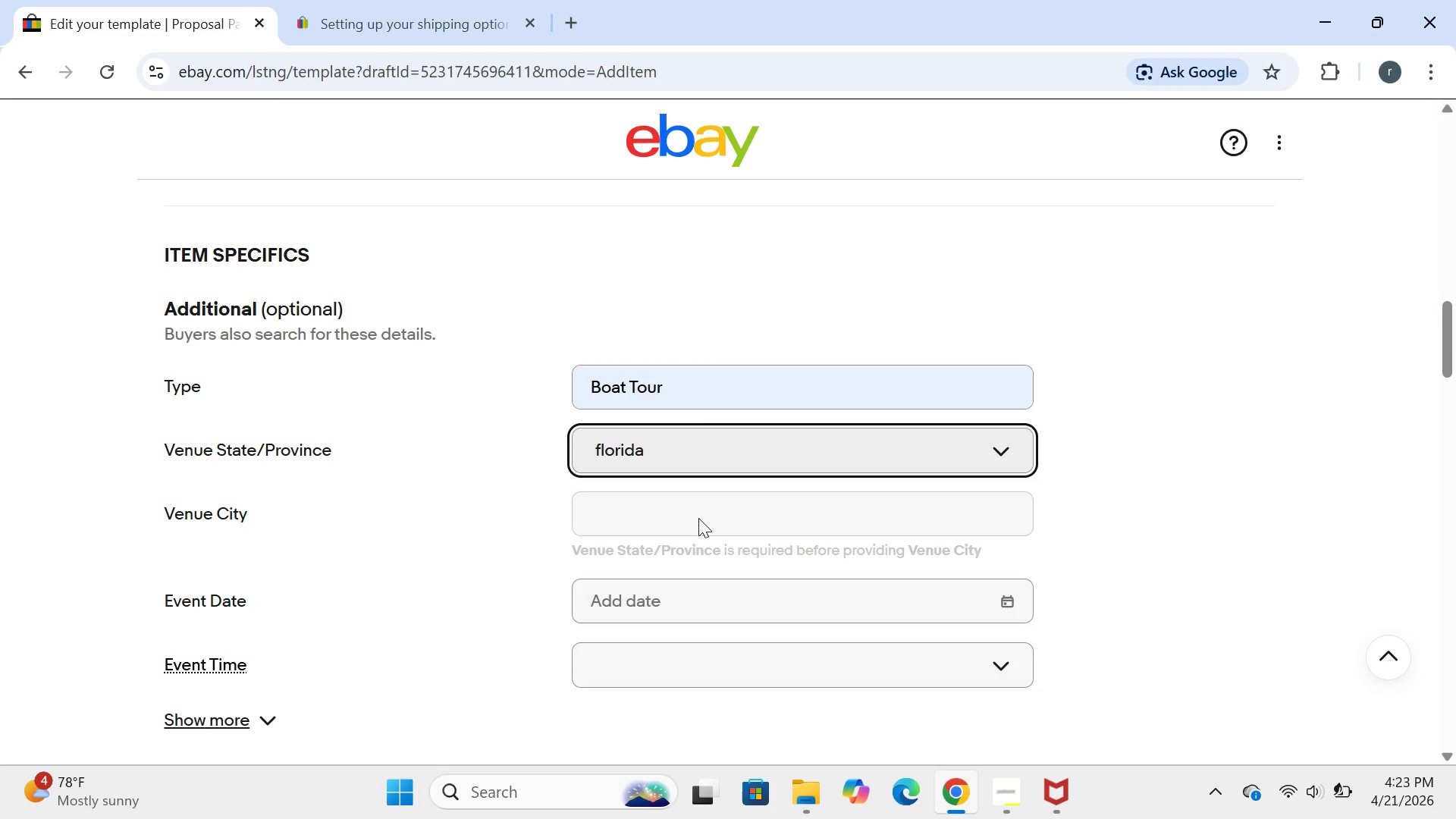 
double_click([698, 518])
 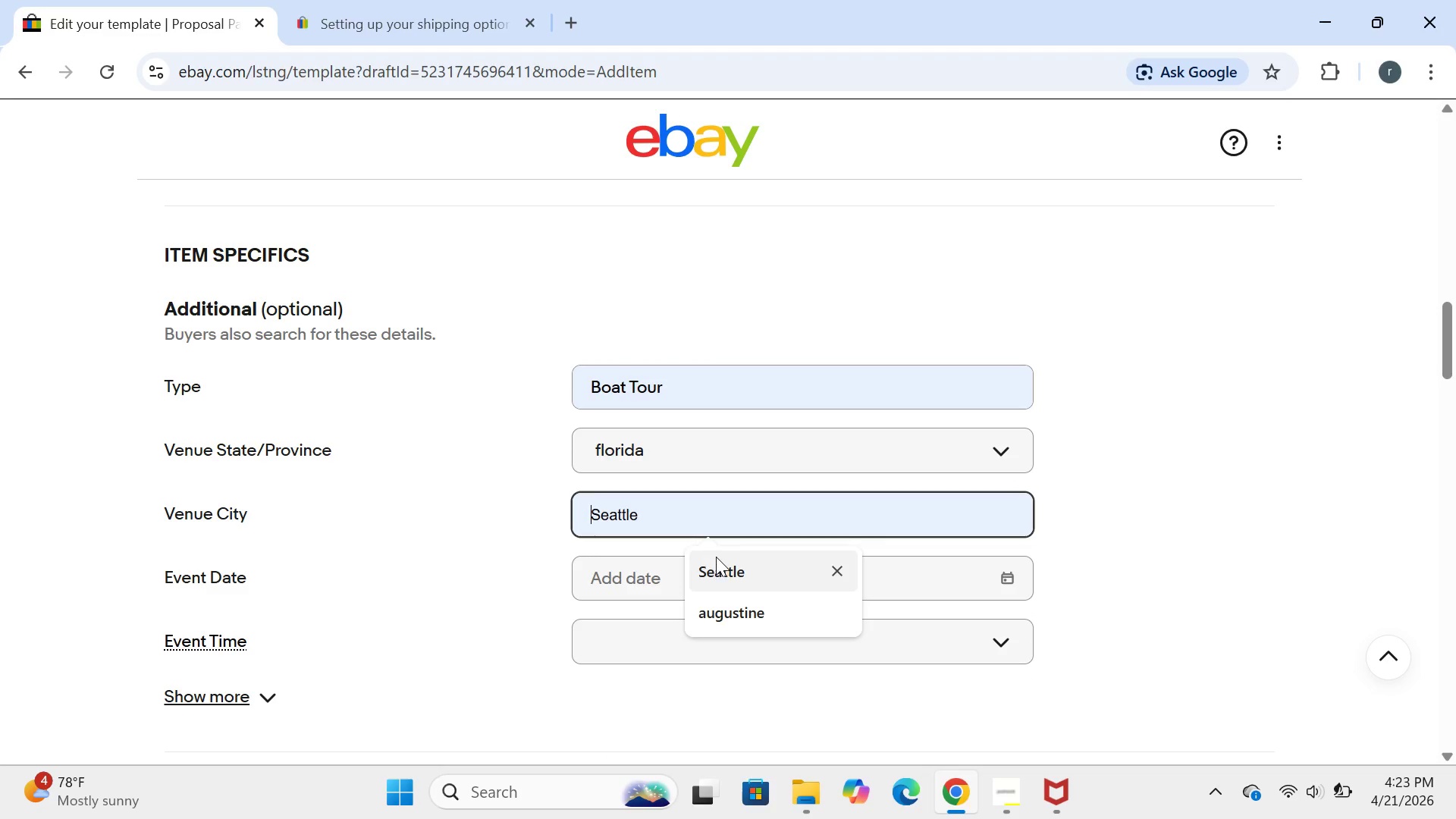 
left_click([717, 557])
 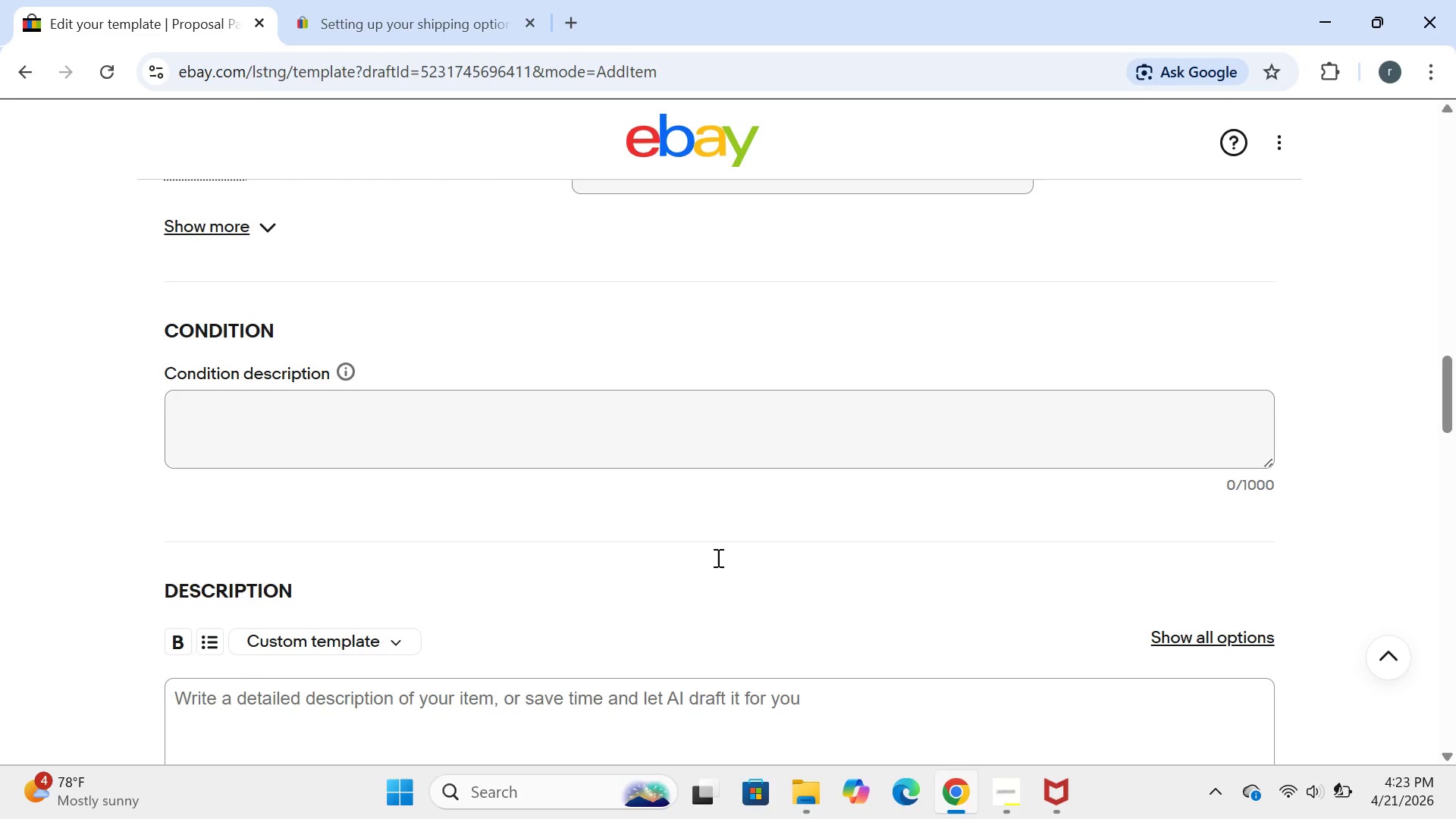 
left_click([717, 557])
 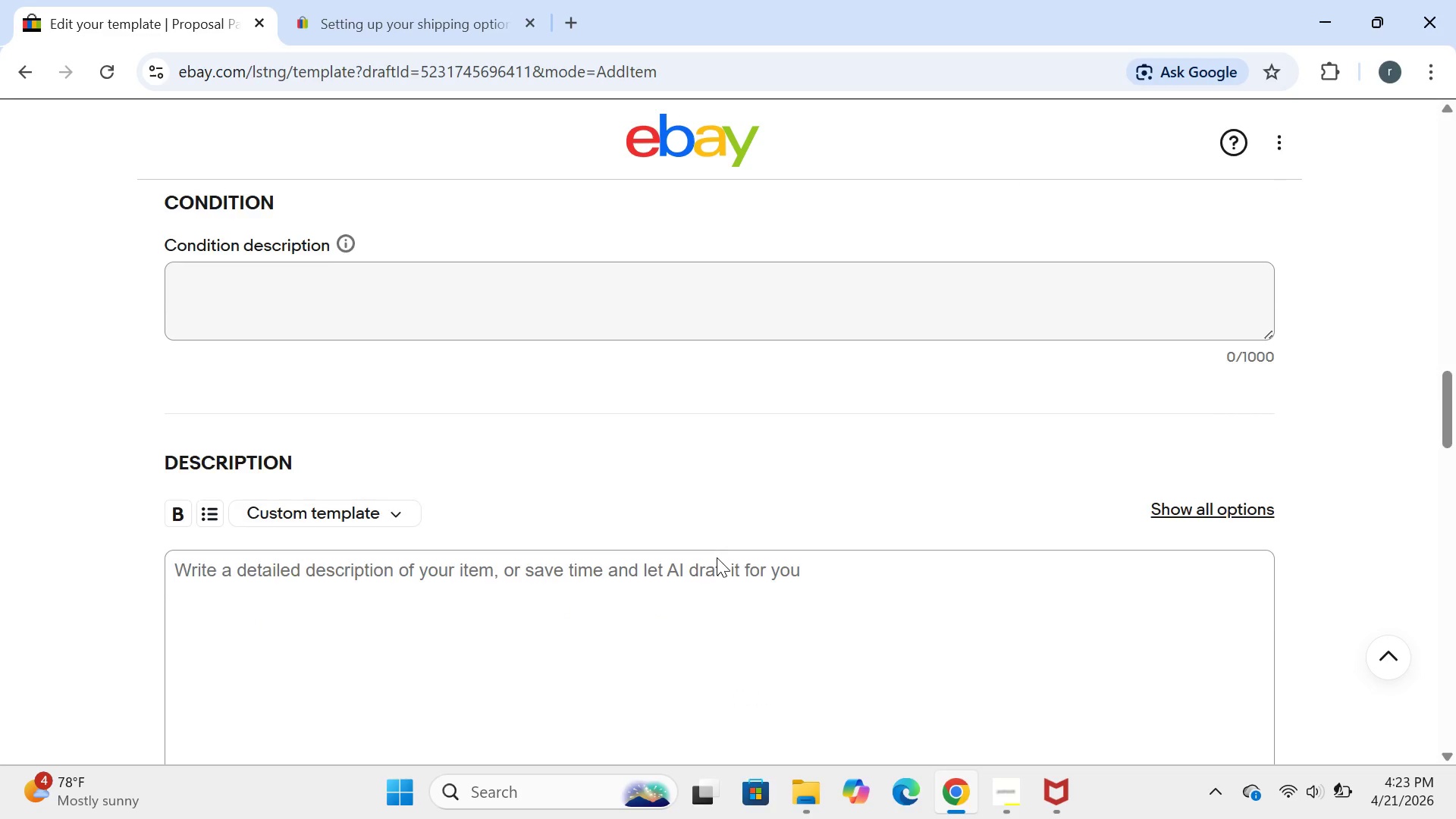 
wait(7.75)
 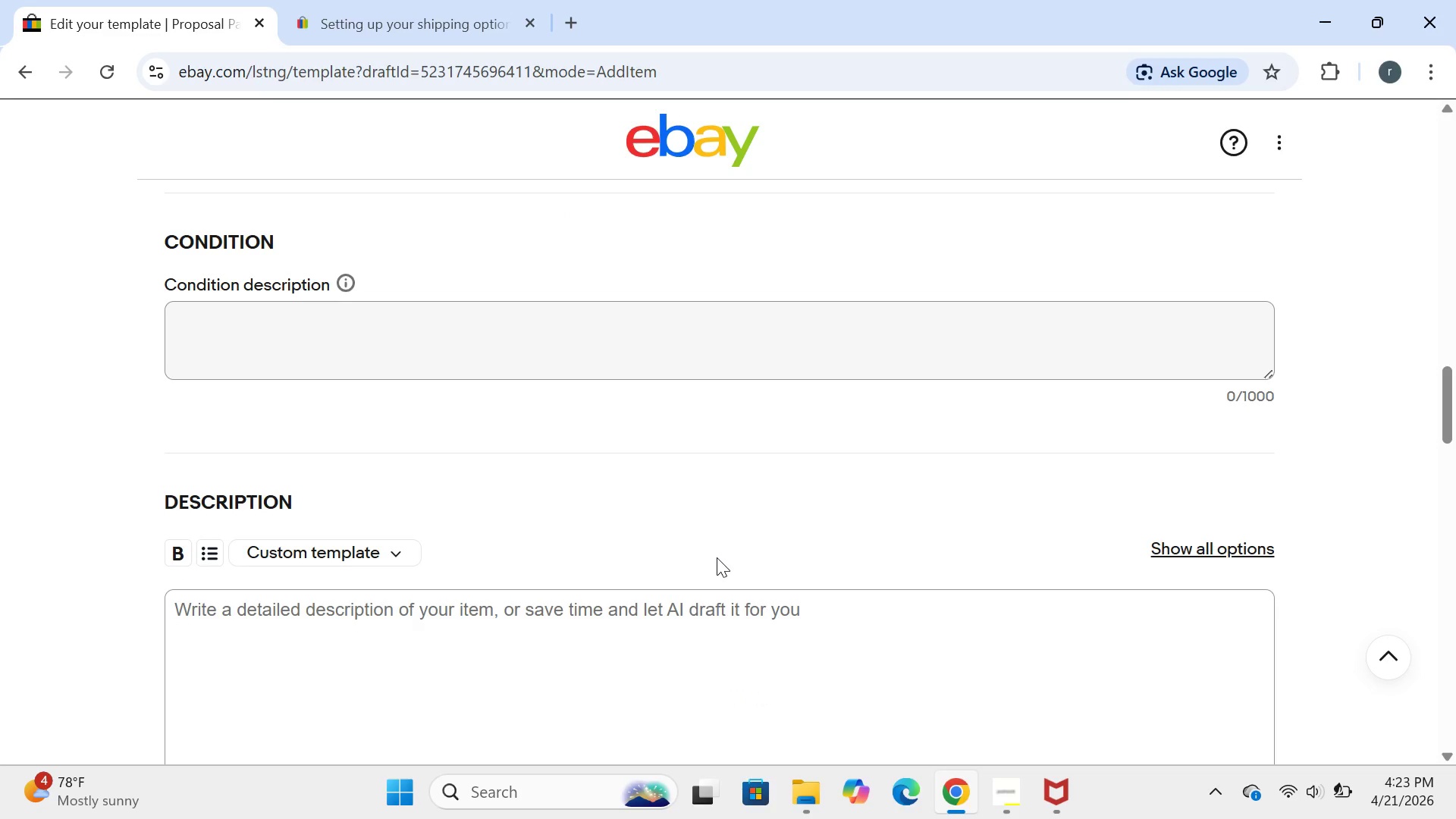 
left_click([503, 212])
 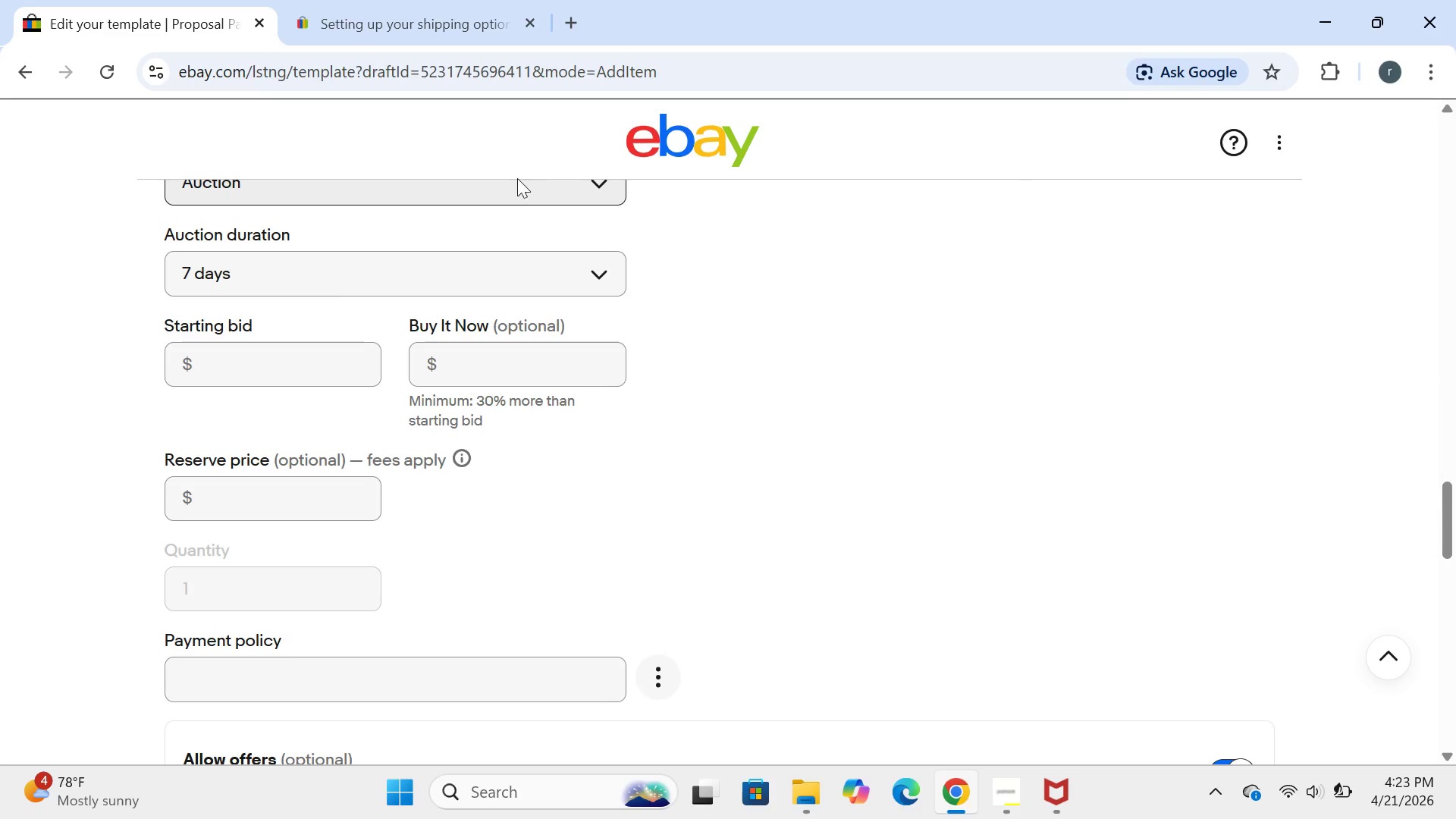 
left_click([517, 177])
 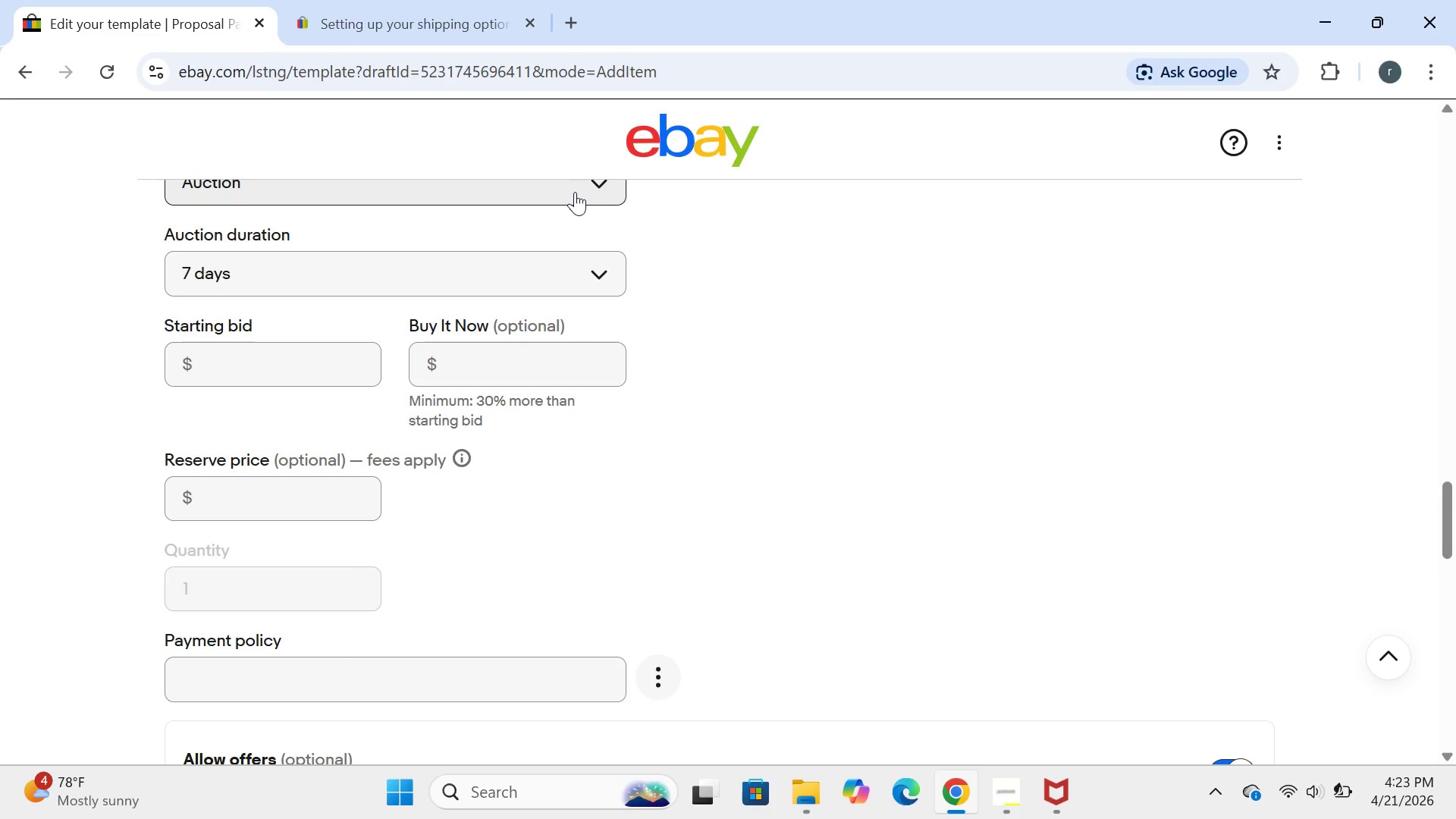 
left_click([575, 192])
 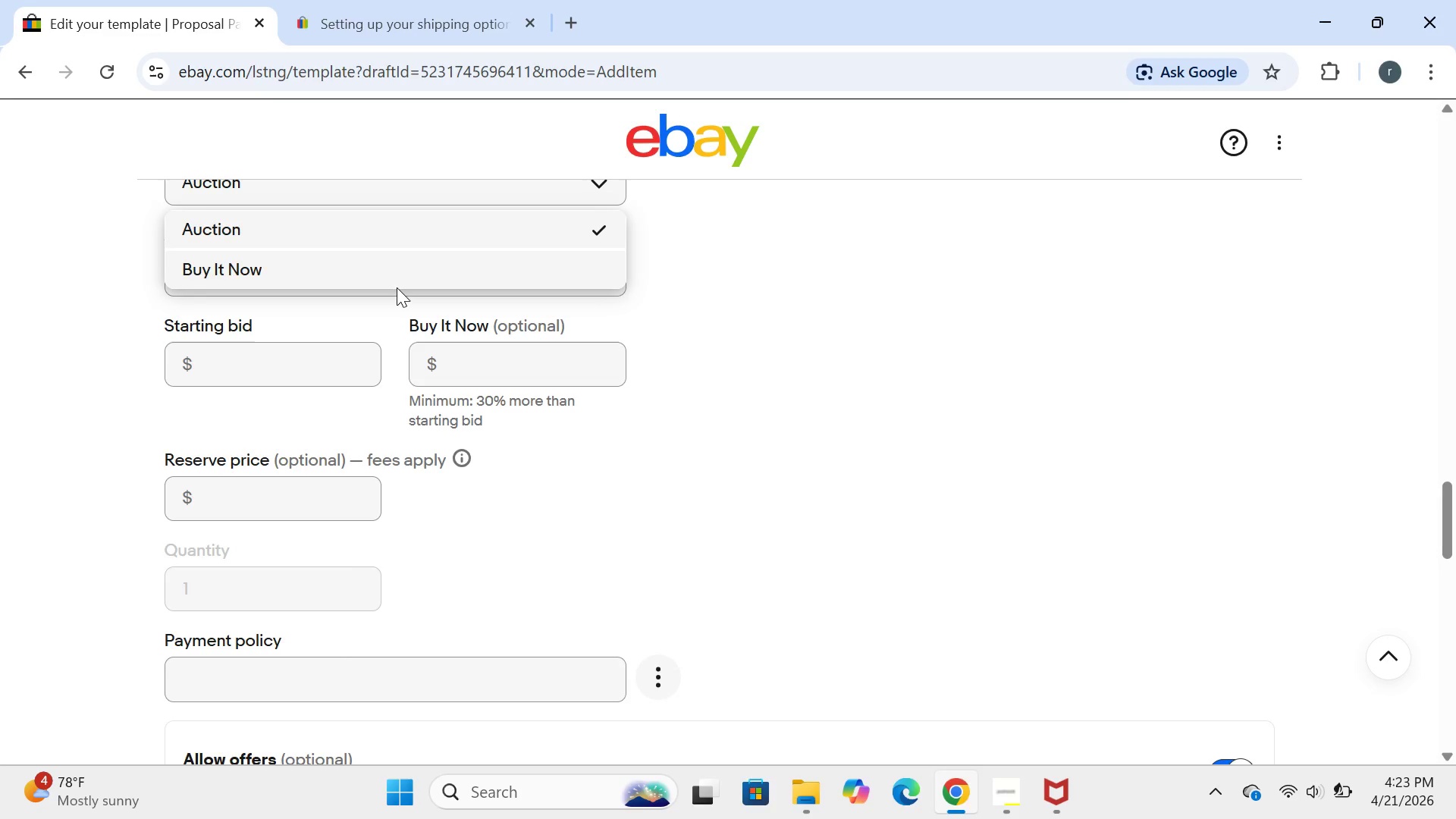 
left_click([397, 287])
 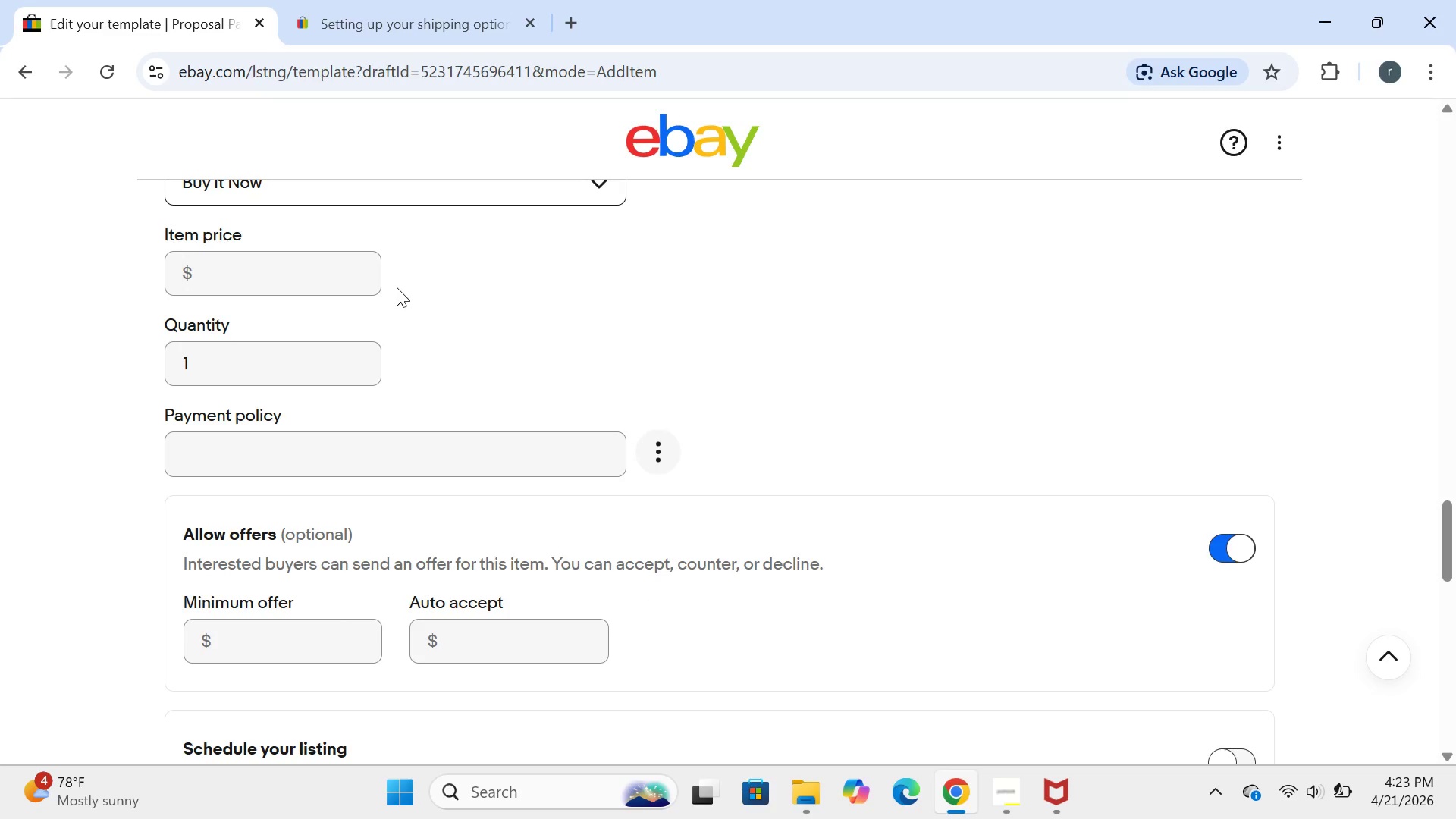 
wait(6.2)
 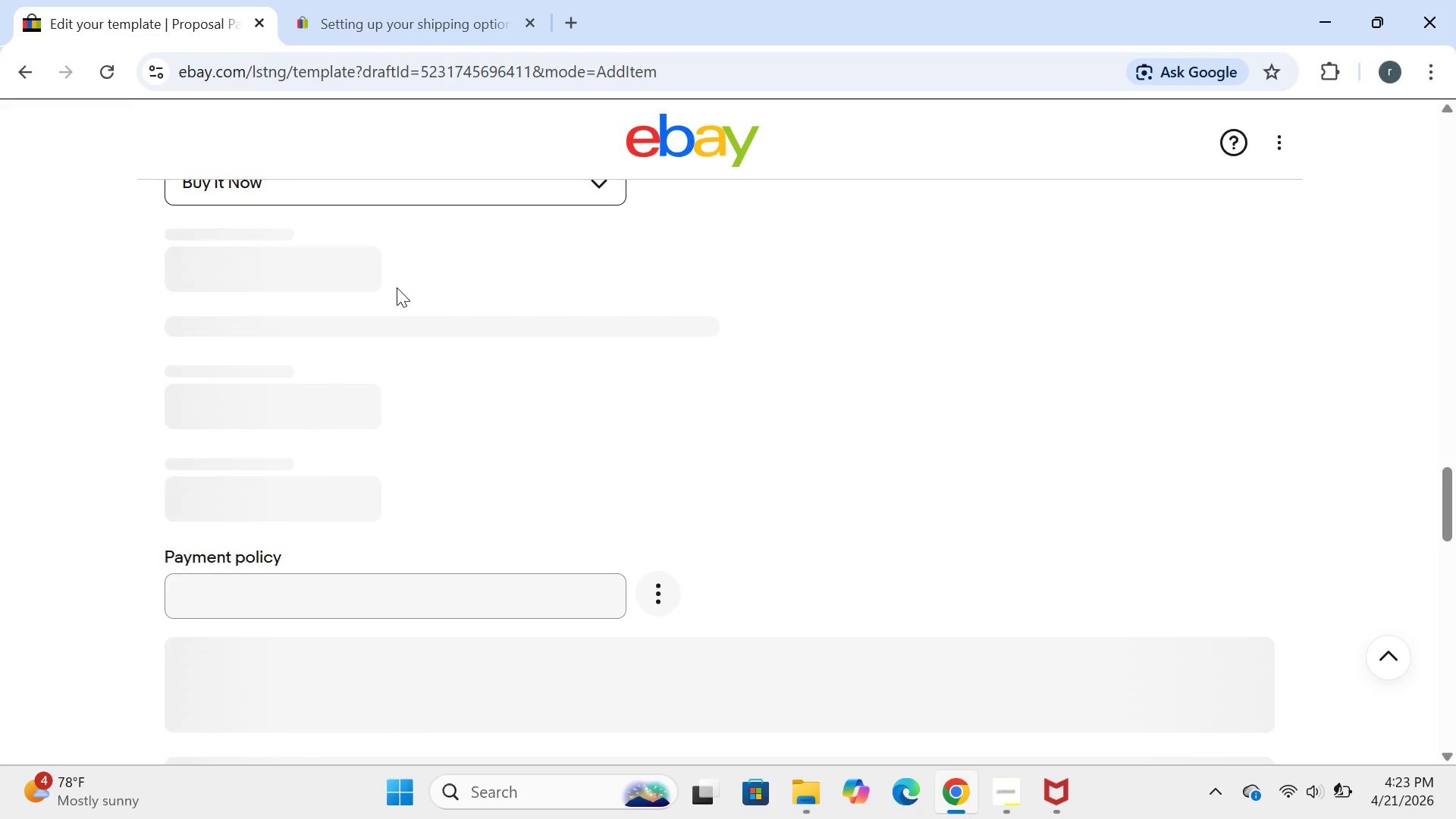 
left_click([290, 261])
 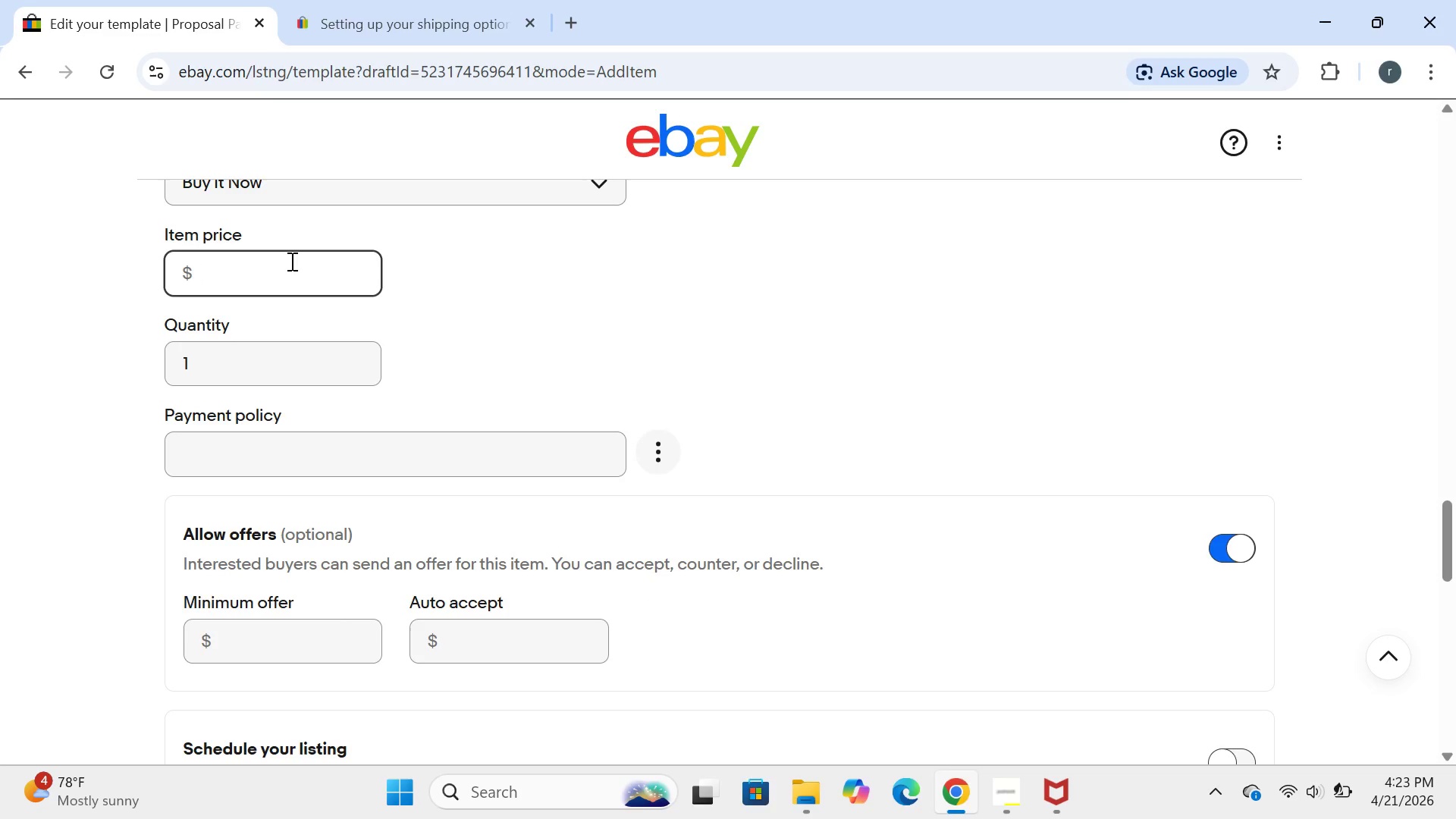 
type(5945)
key(Backspace)
key(Backspace)
type(5.00)
 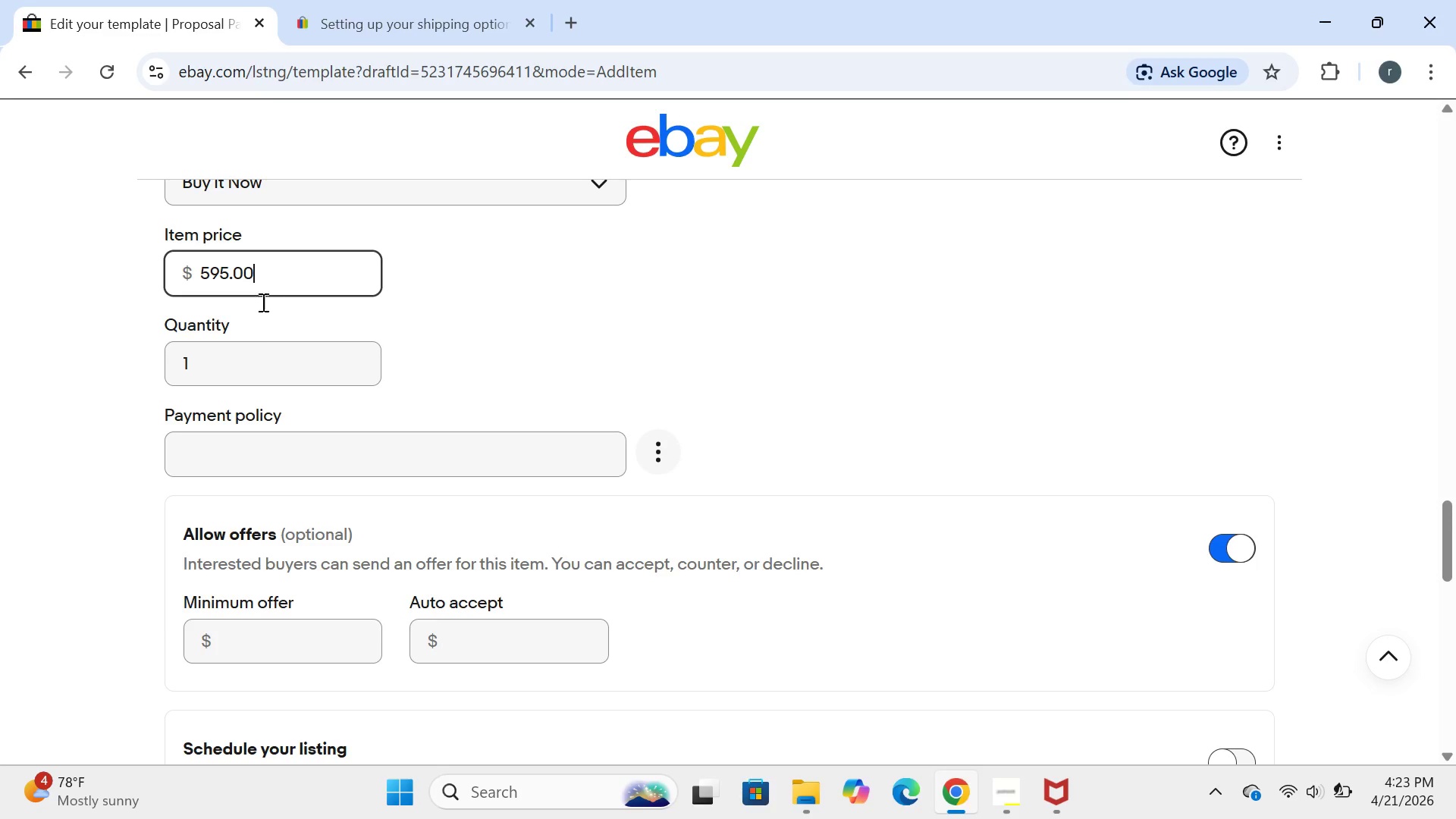 
left_click([246, 348])
 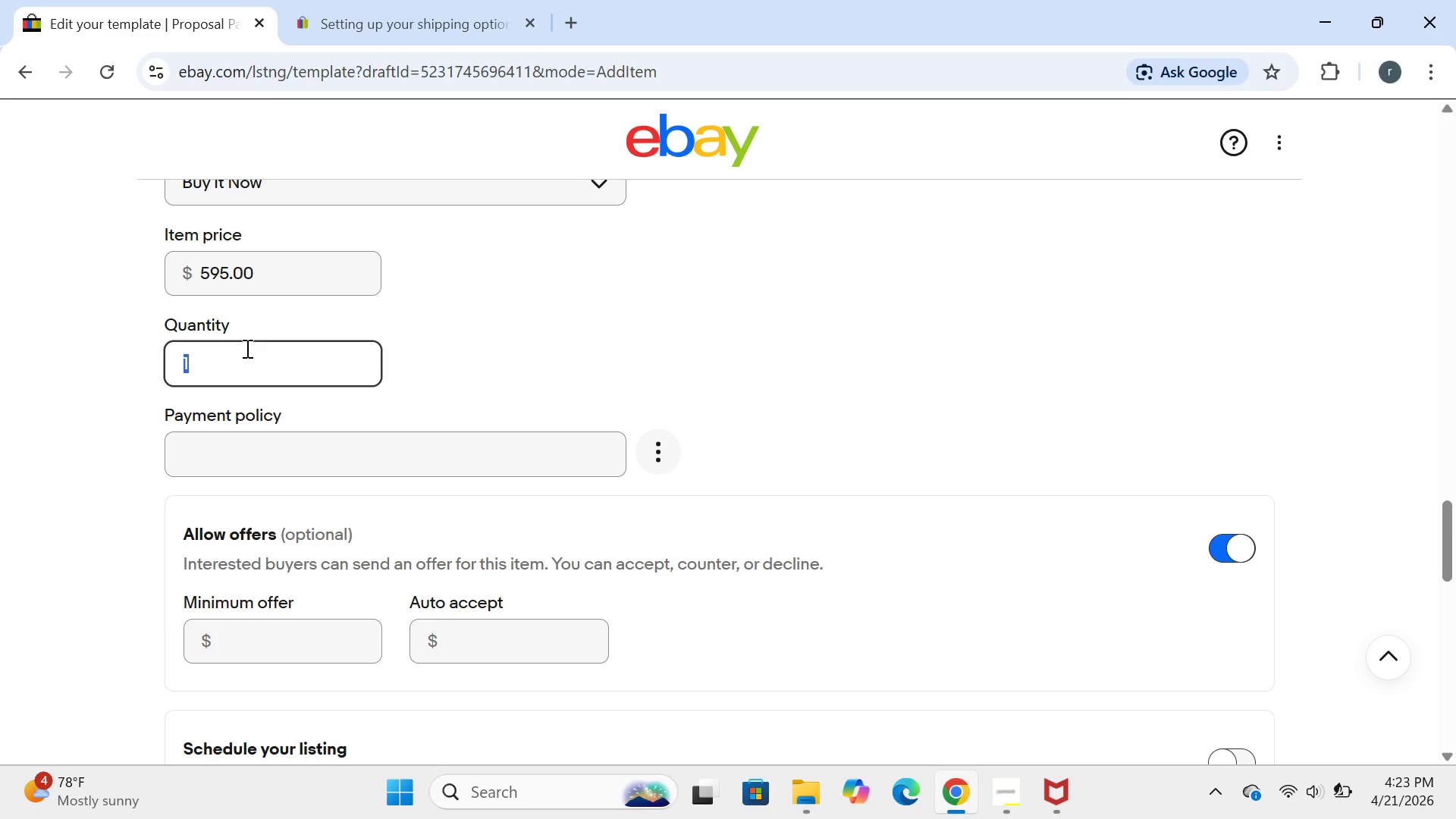 
key(Backspace)
 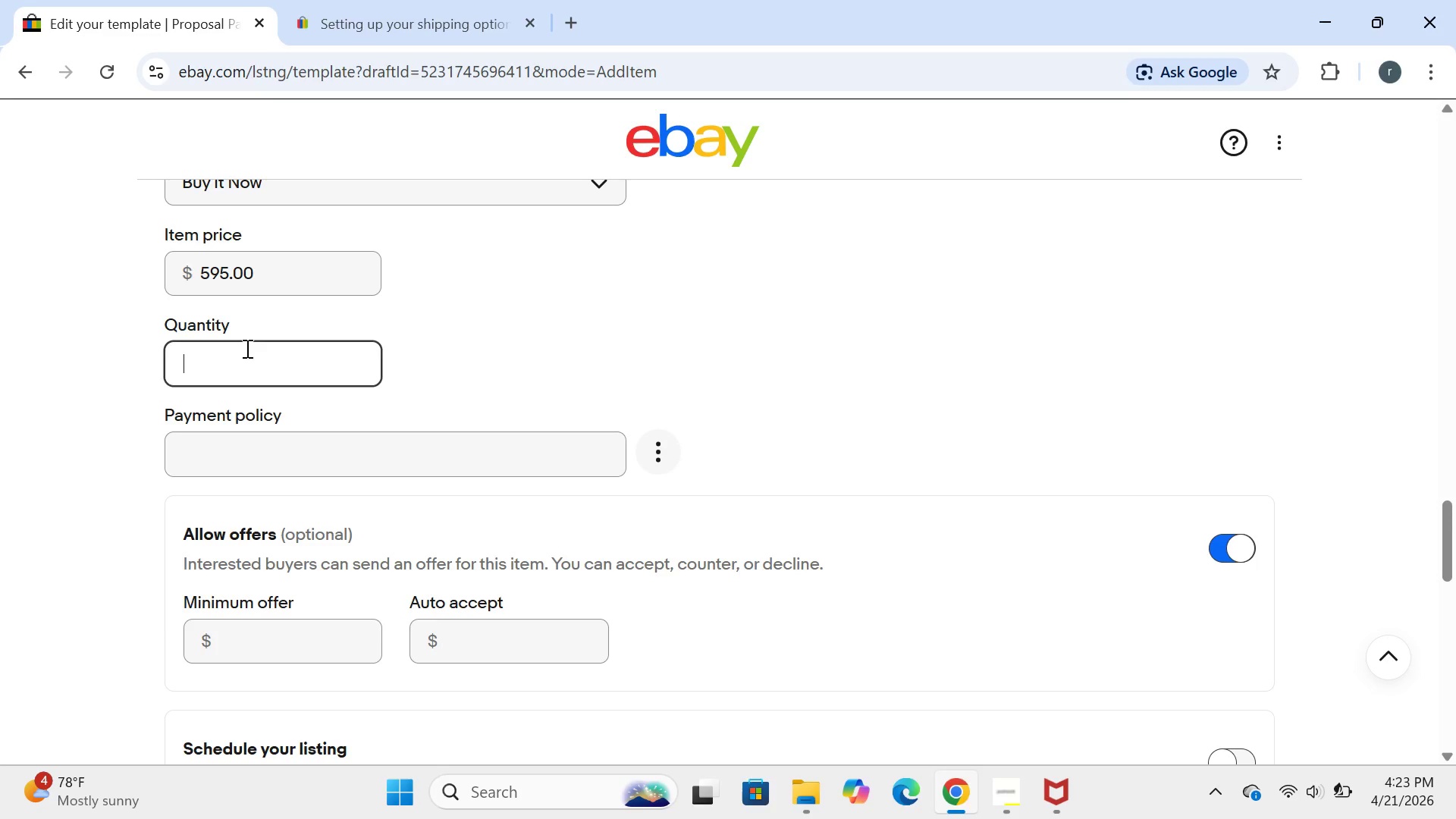 
key(5)
 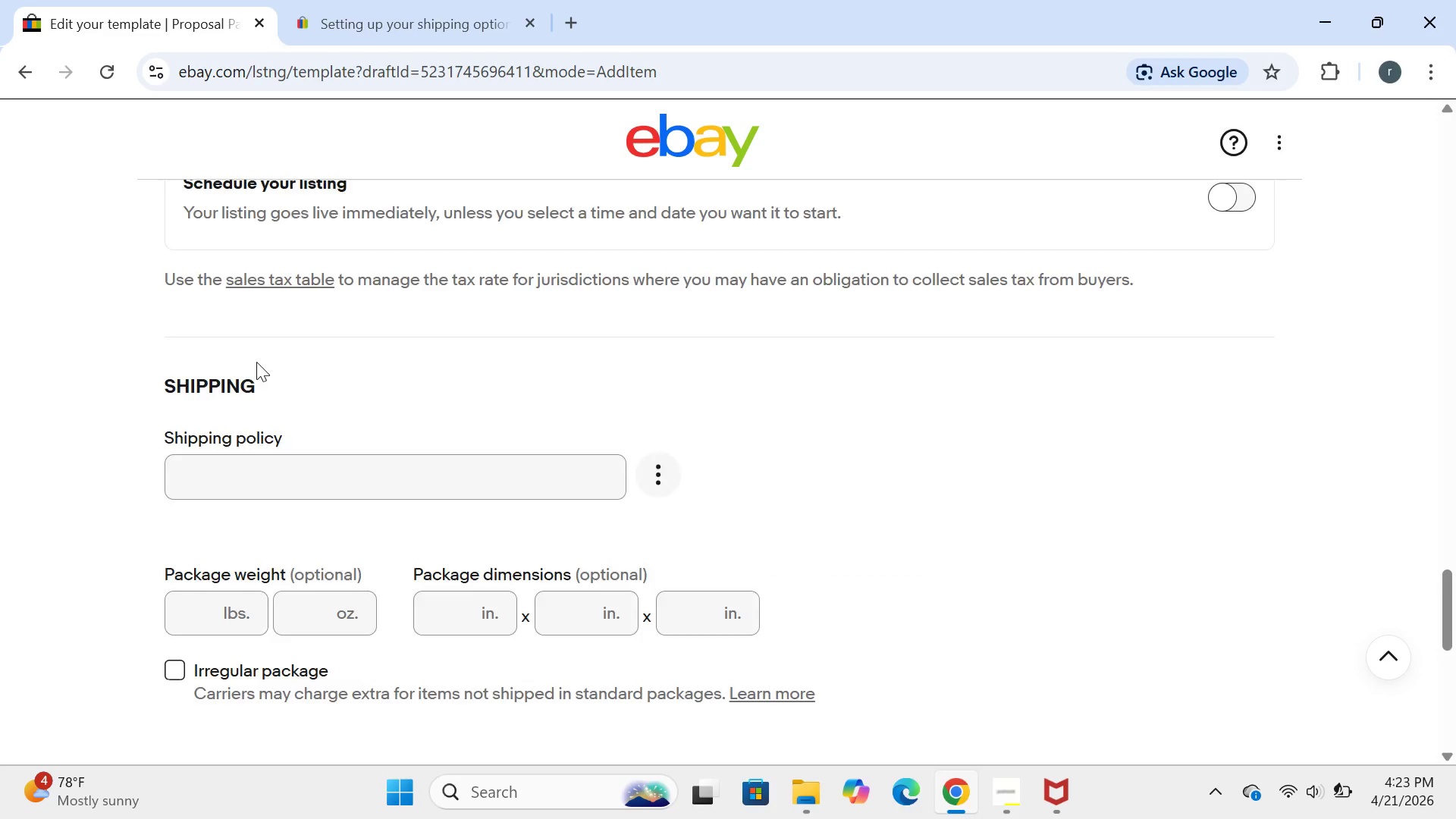 
wait(7.78)
 